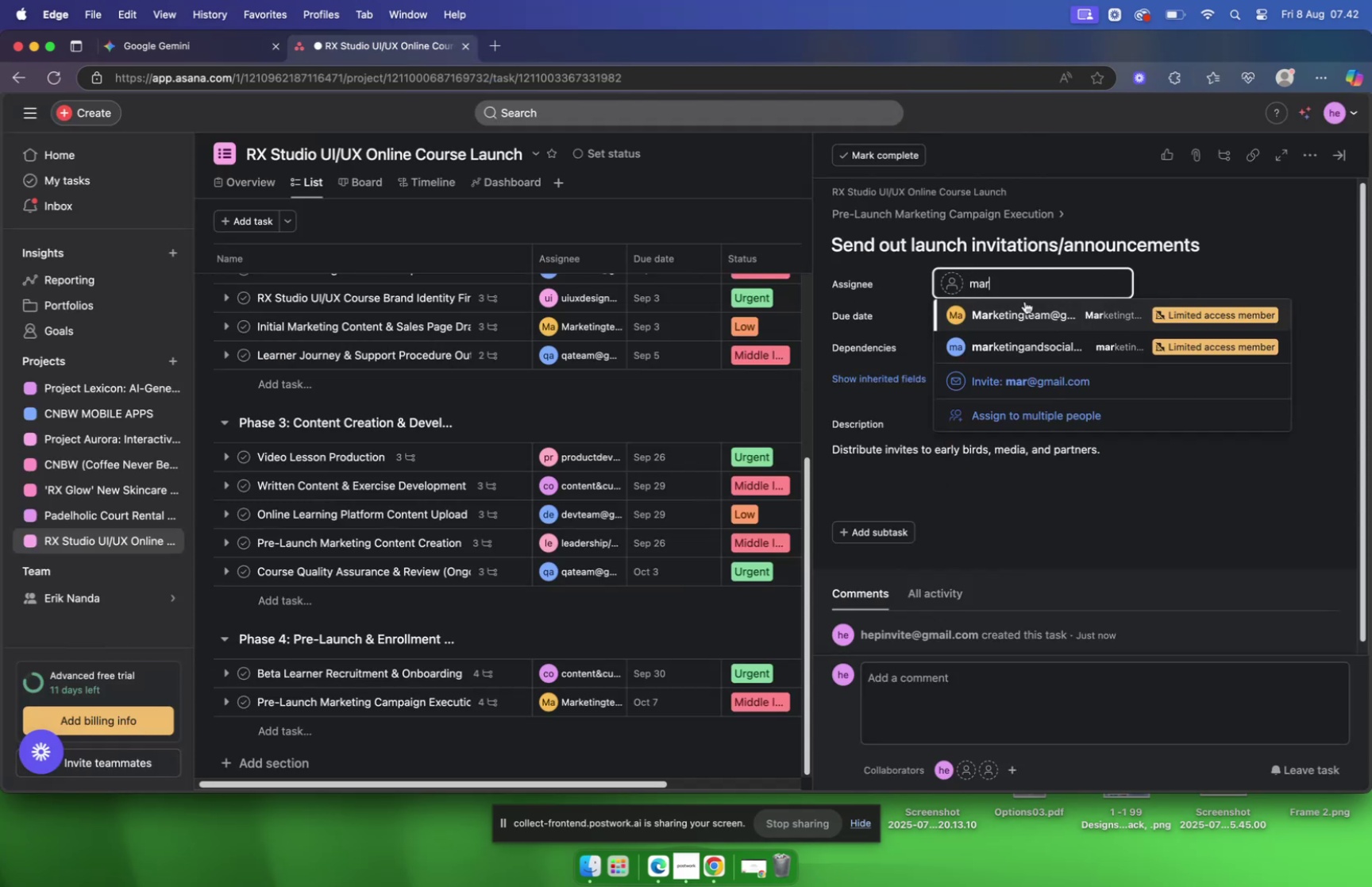 
left_click([1024, 314])
 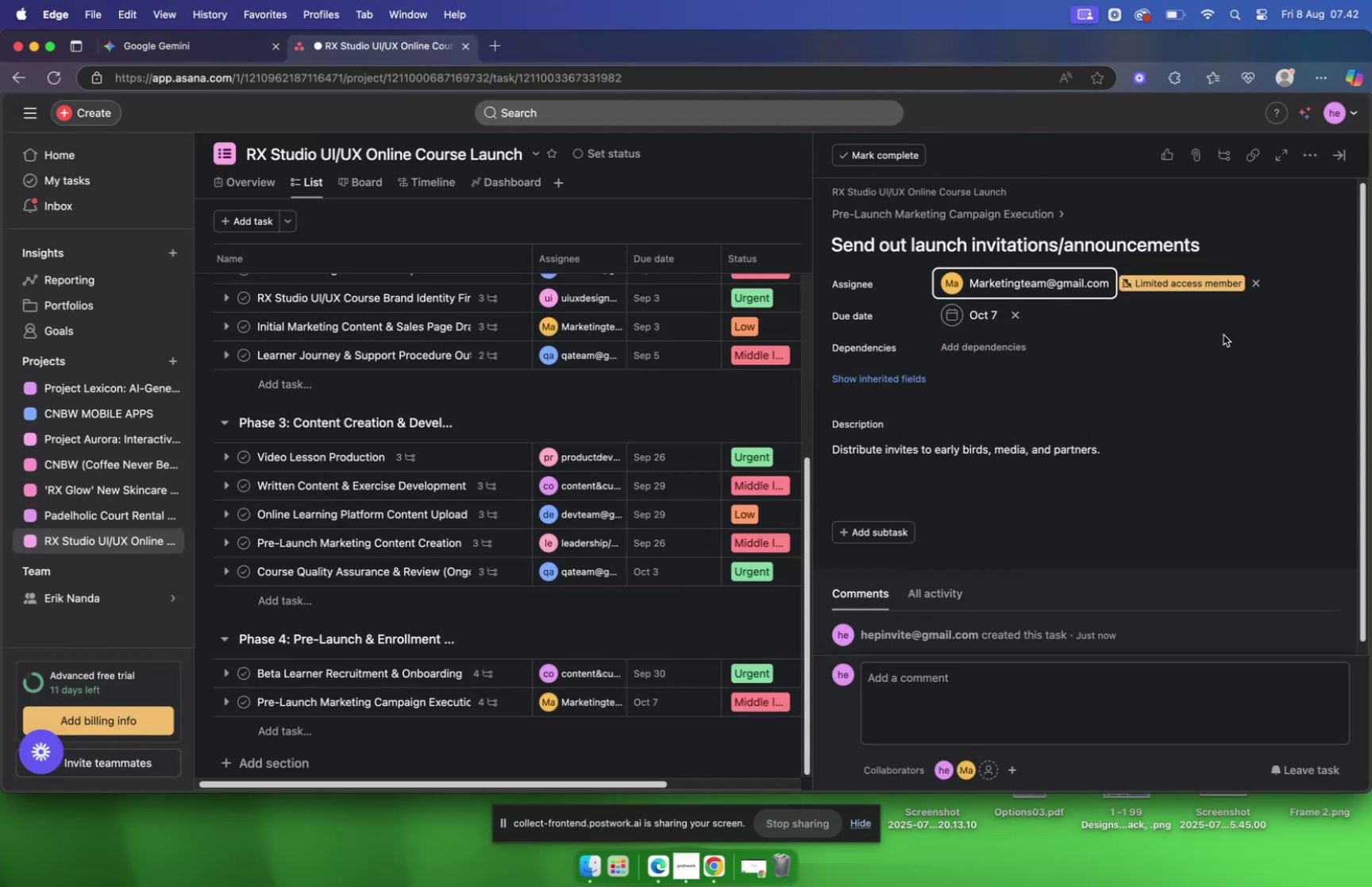 
left_click([1220, 337])
 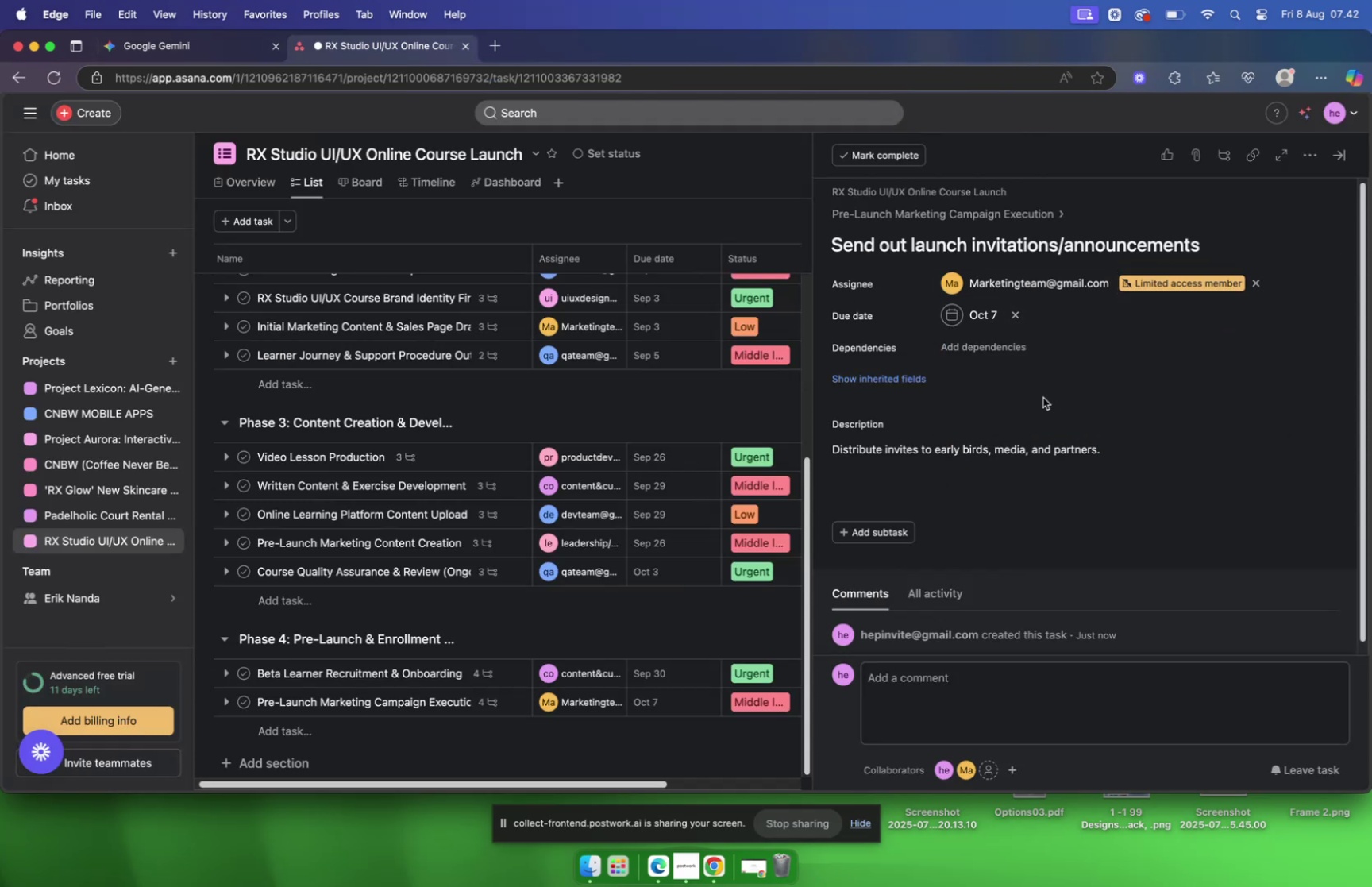 
scroll: coordinate [1043, 395], scroll_direction: down, amount: 3.0
 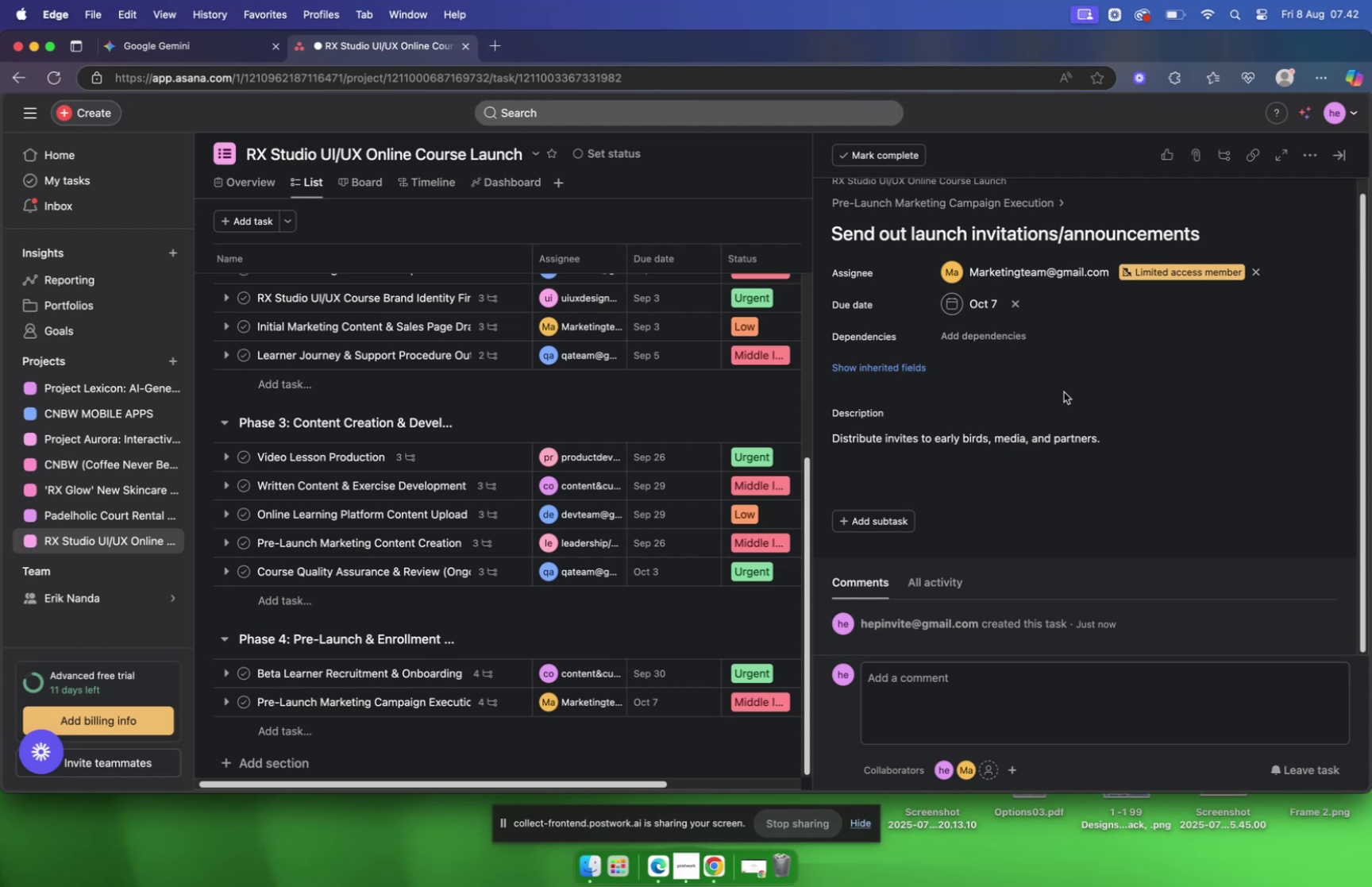 
wait(28.36)
 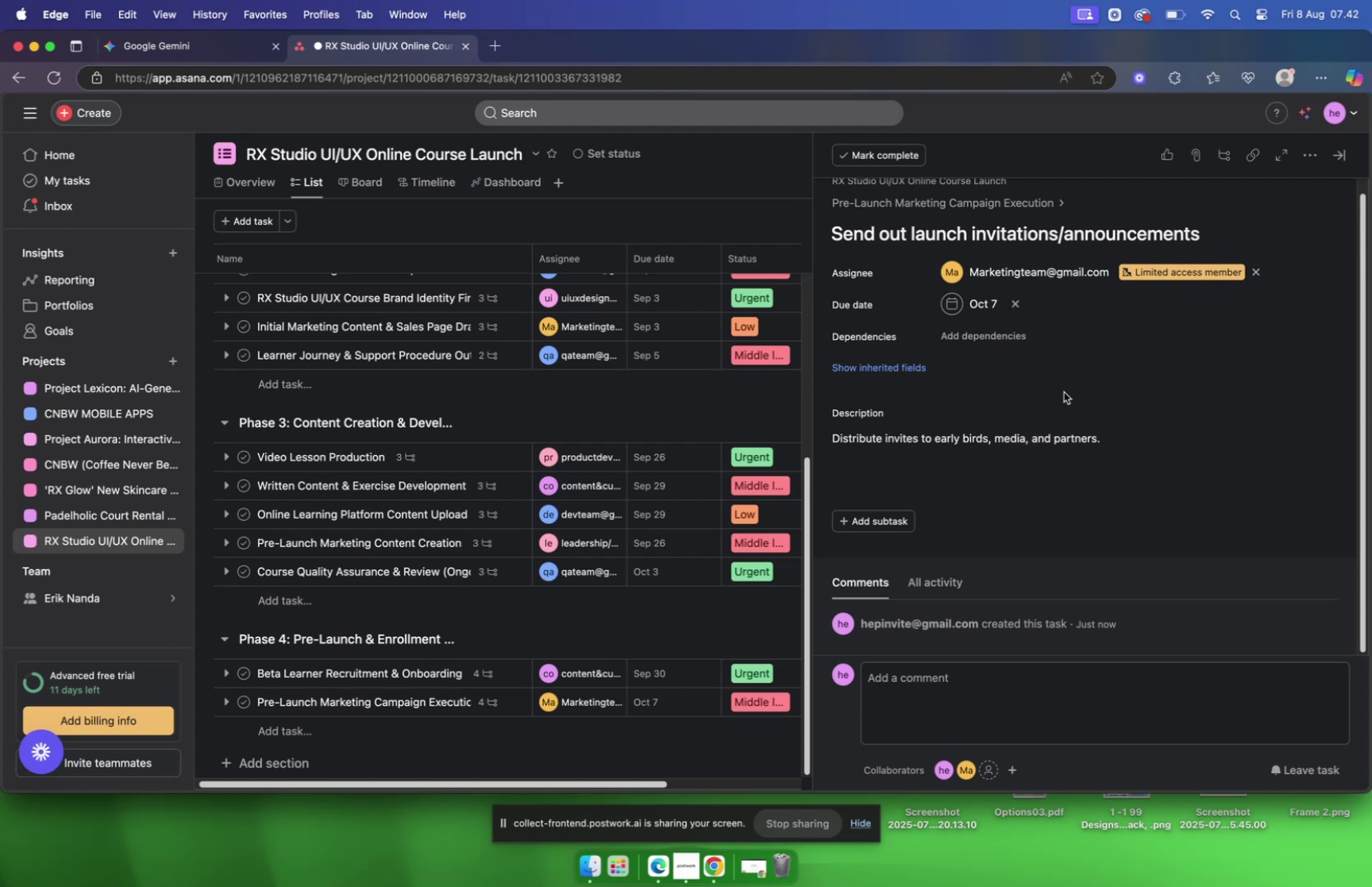 
scroll: coordinate [1003, 370], scroll_direction: up, amount: 10.0
 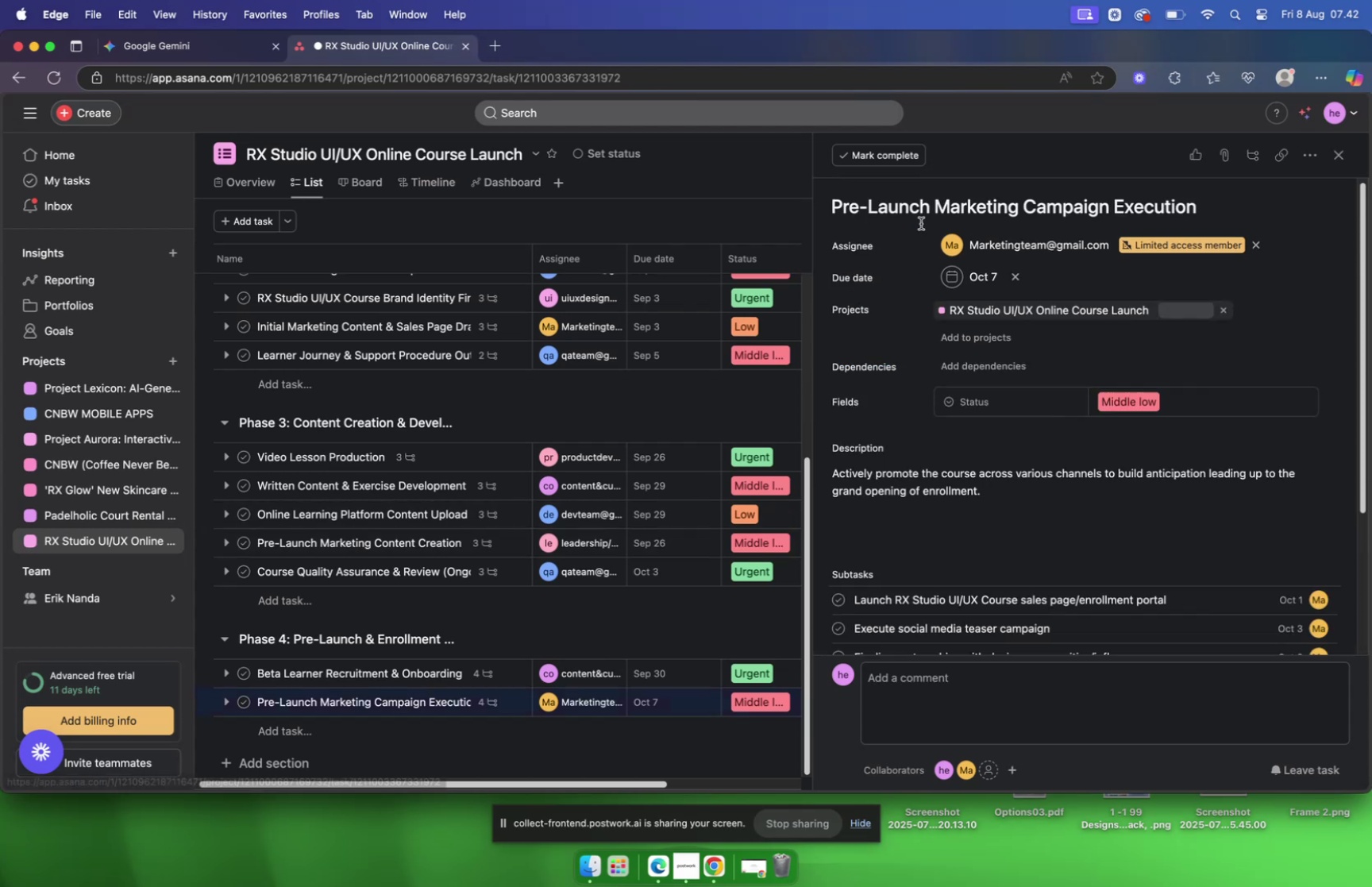 
scroll: coordinate [795, 418], scroll_direction: down, amount: 20.0
 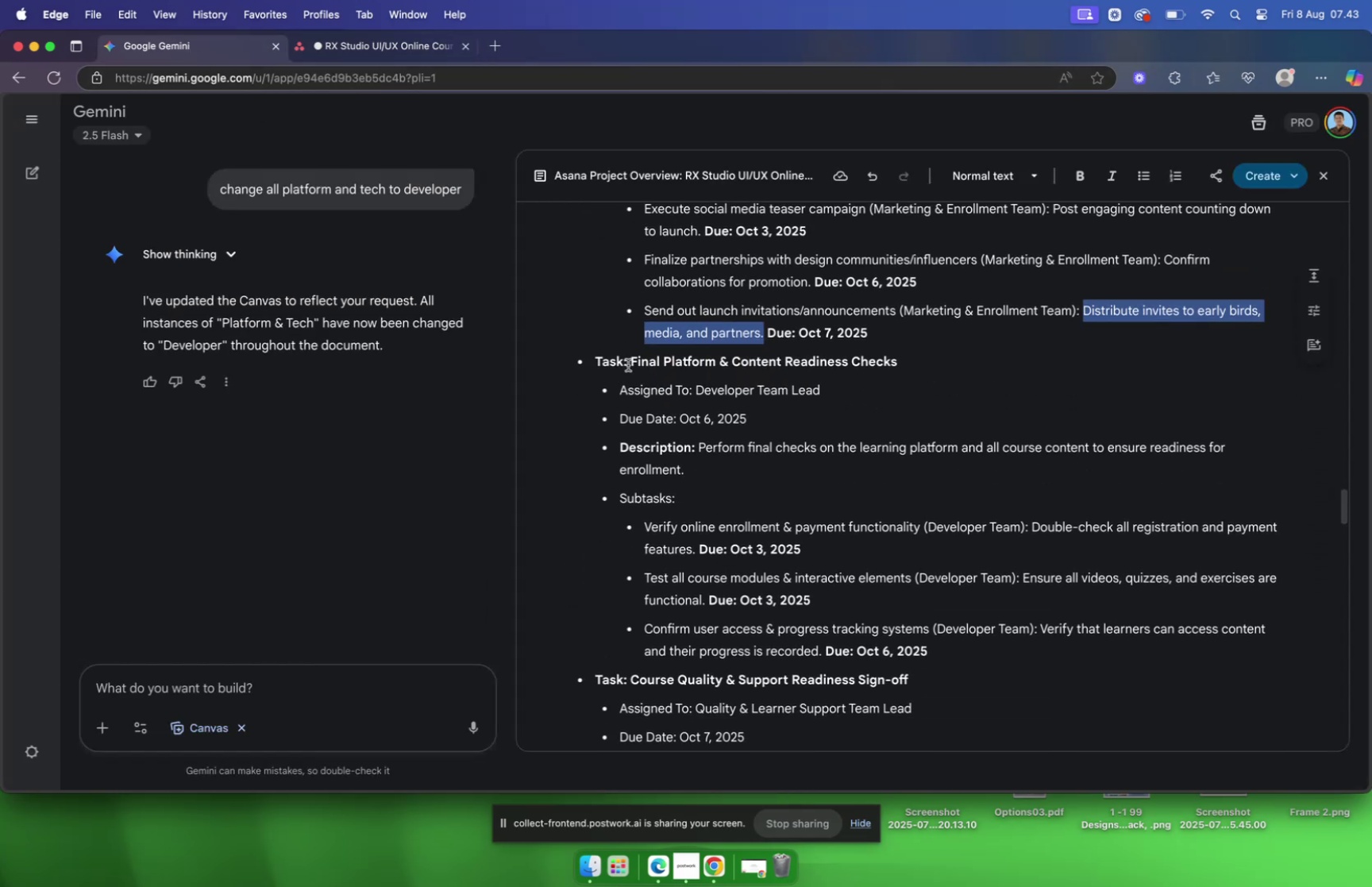 
left_click_drag(start_coordinate=[630, 362], to_coordinate=[912, 372])
 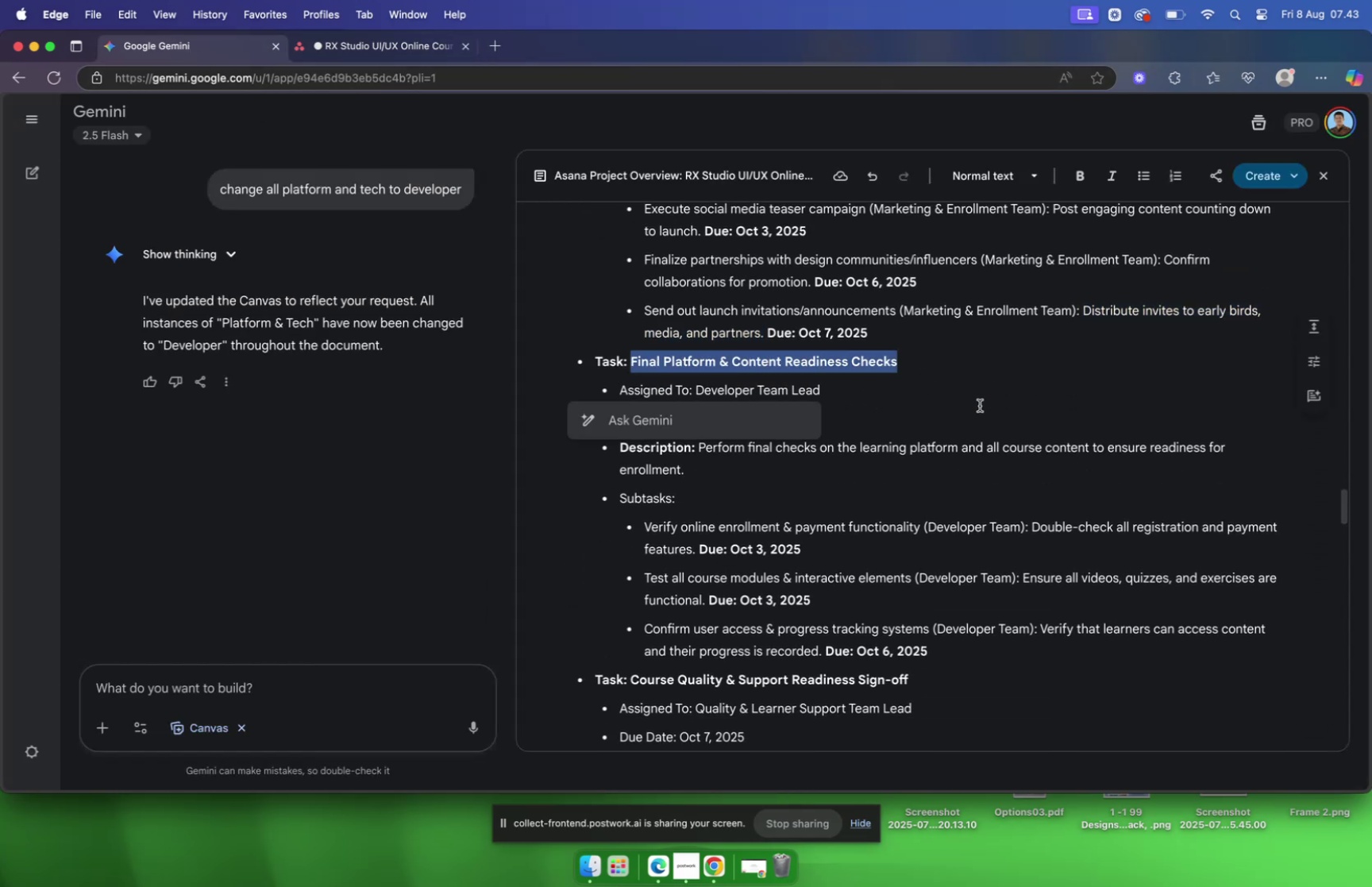 
key(Meta+C)
 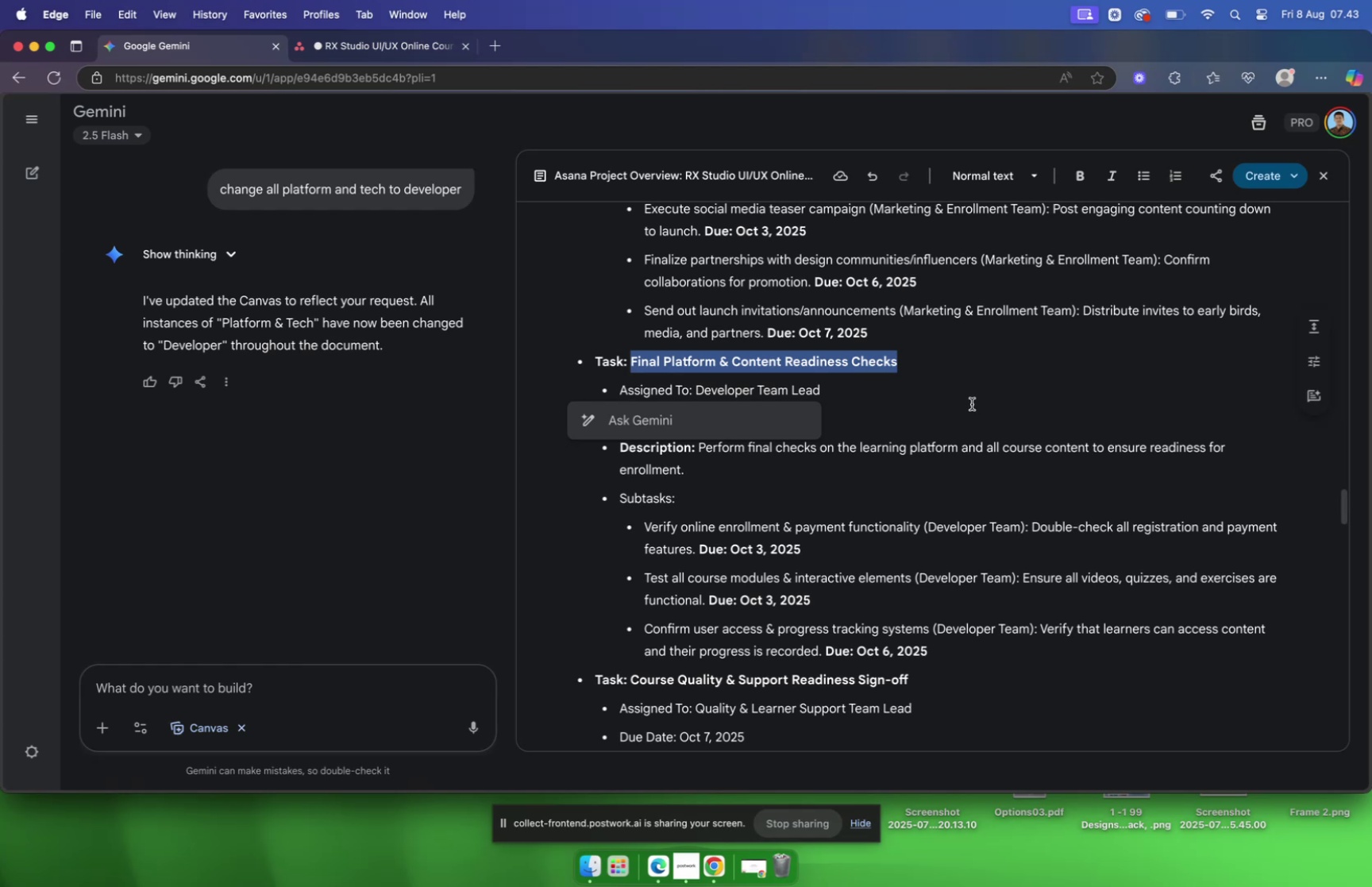 
scroll: coordinate [965, 403], scroll_direction: down, amount: 9.0
 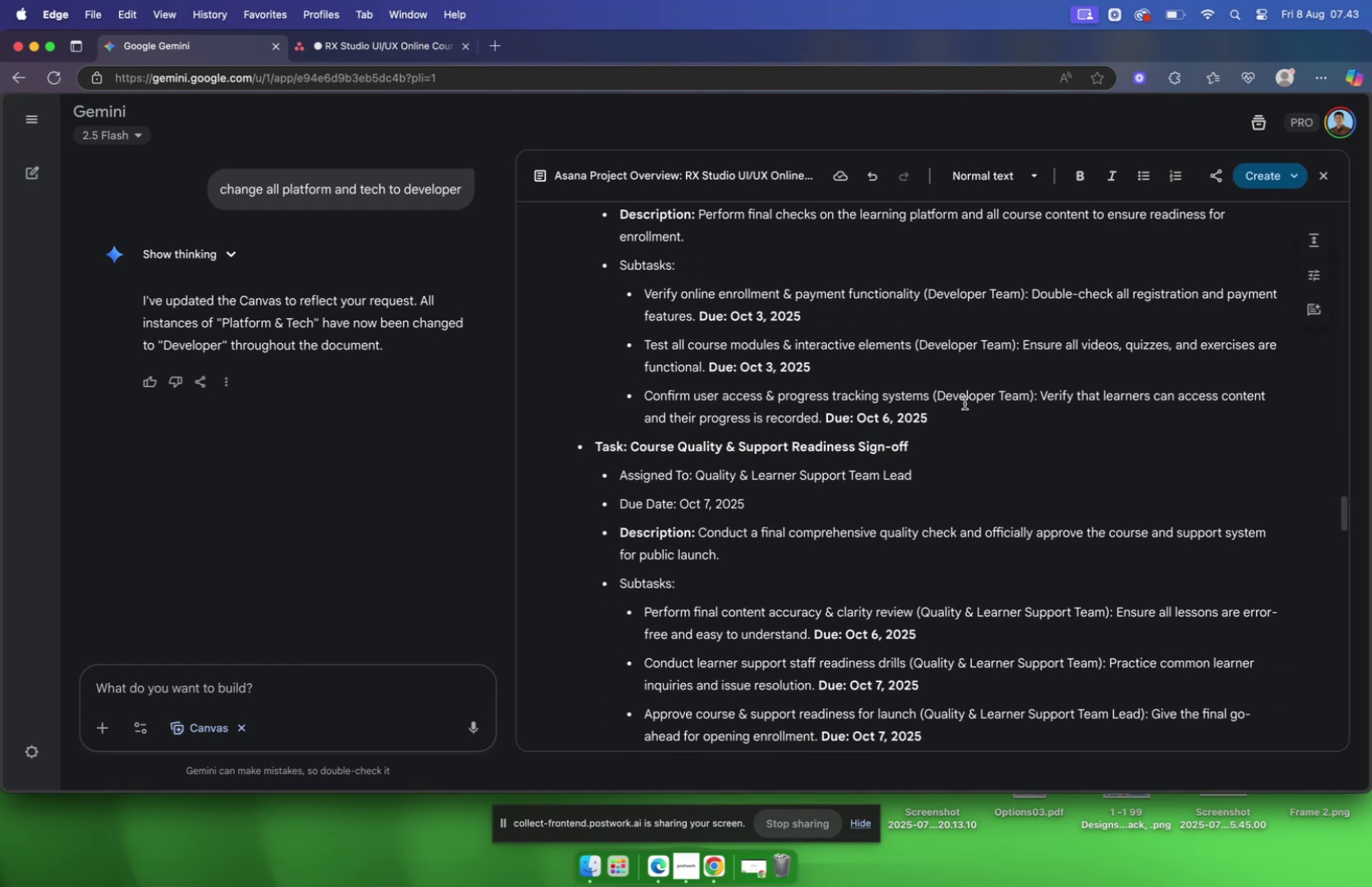 
scroll: coordinate [963, 403], scroll_direction: up, amount: 6.0
 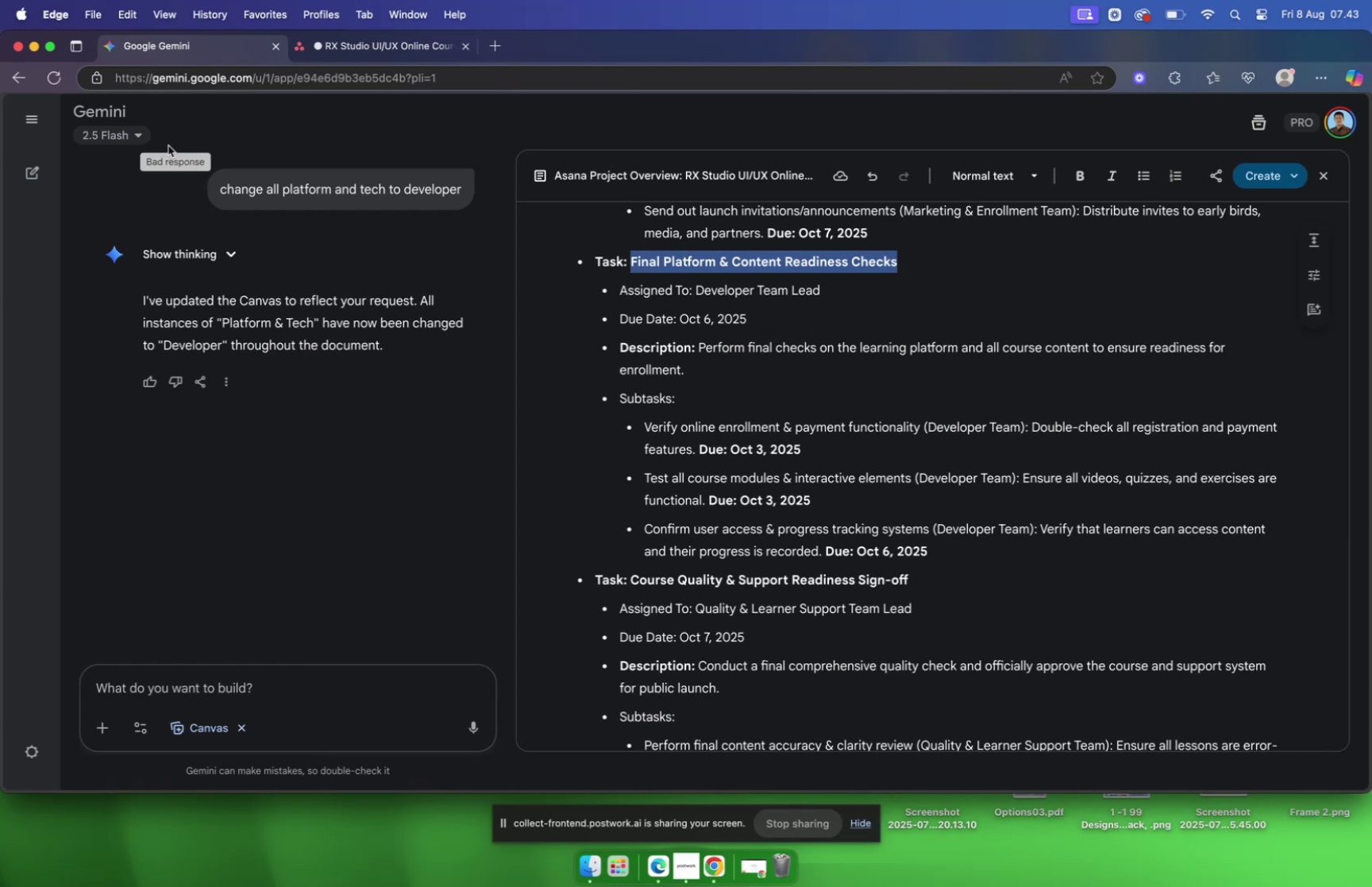 
wait(15.15)
 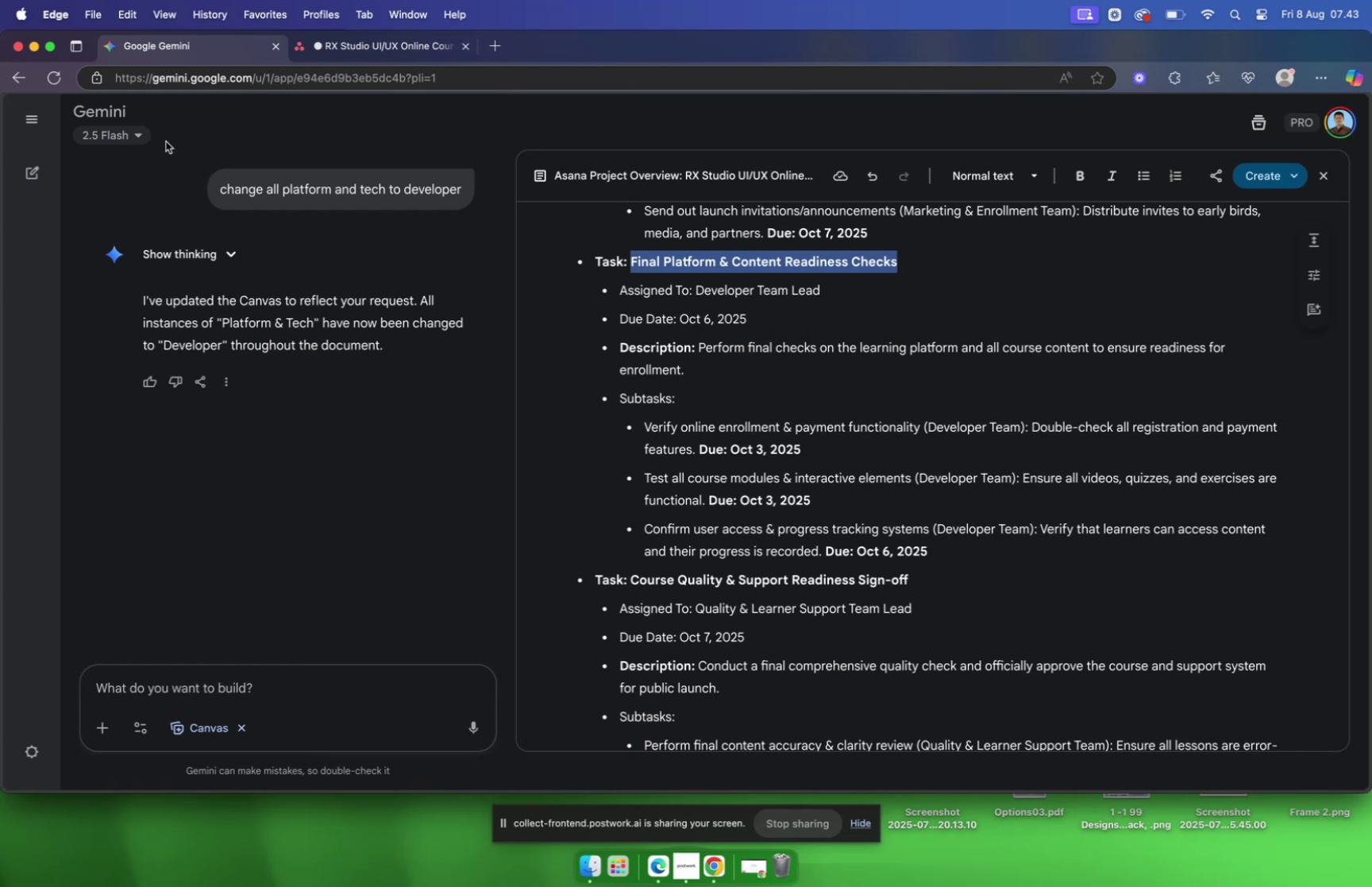 
key(Meta+V)
 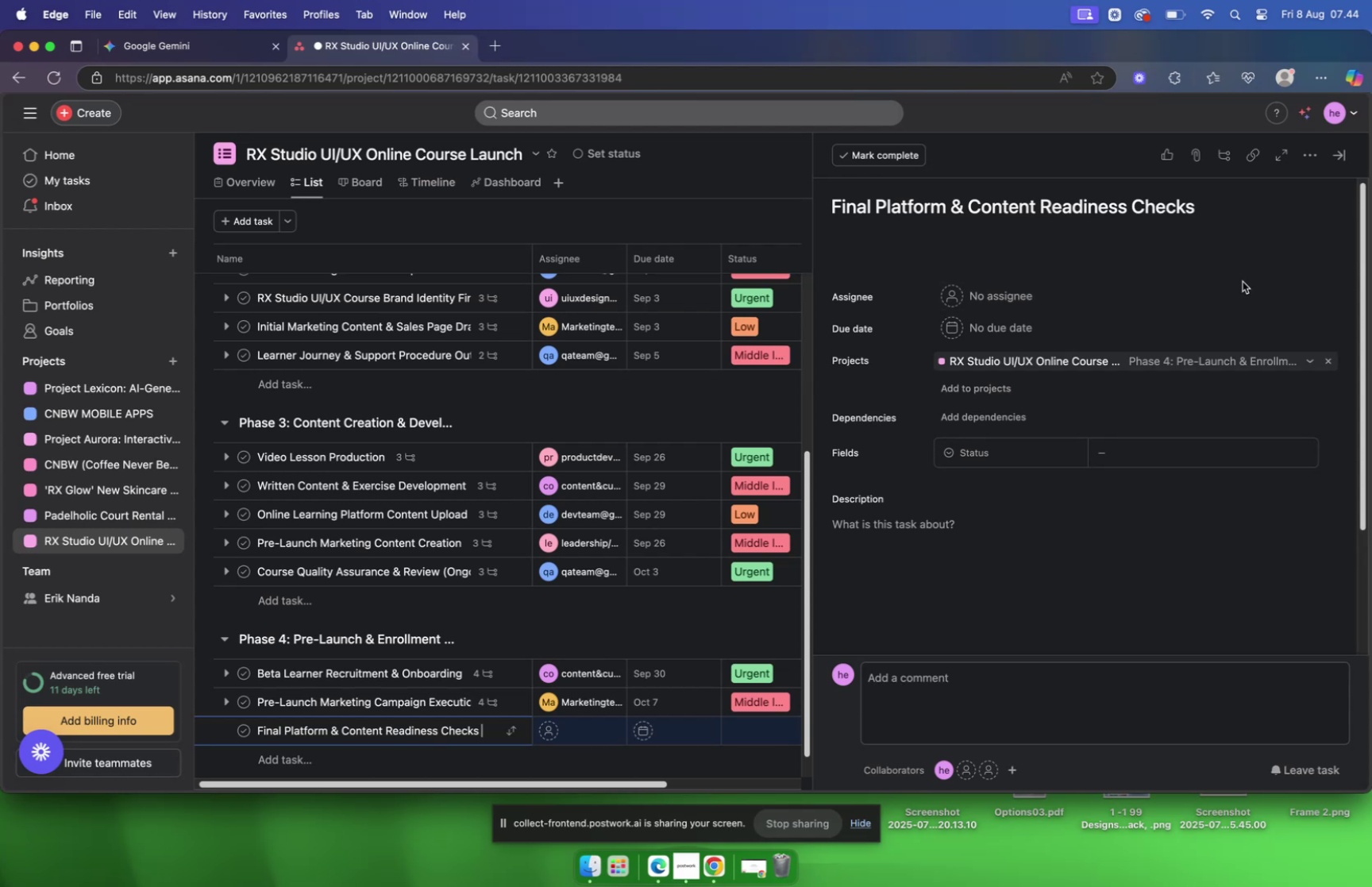 
wait(79.3)
 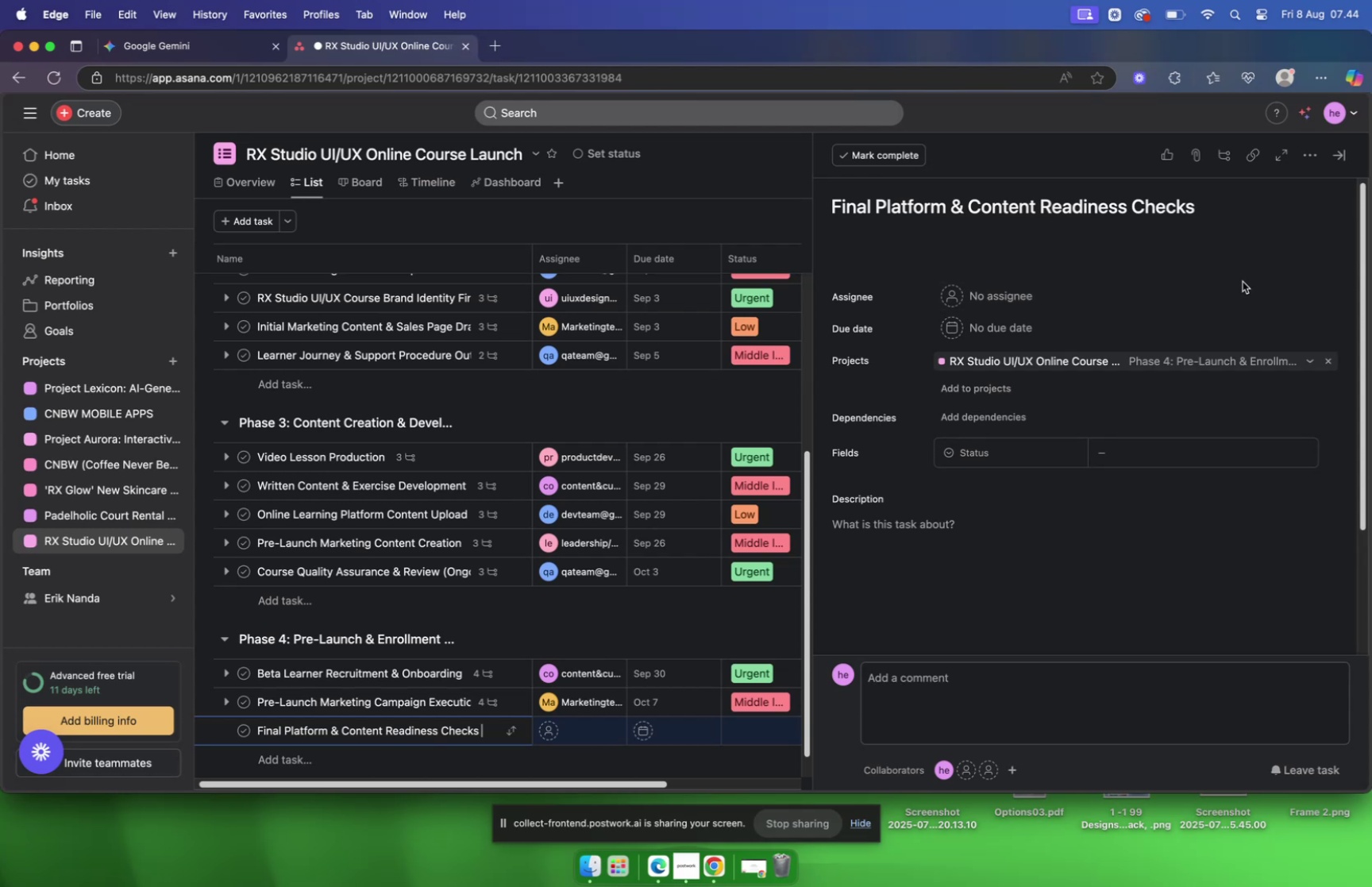 
scroll: coordinate [1089, 304], scroll_direction: up, amount: 10.0
 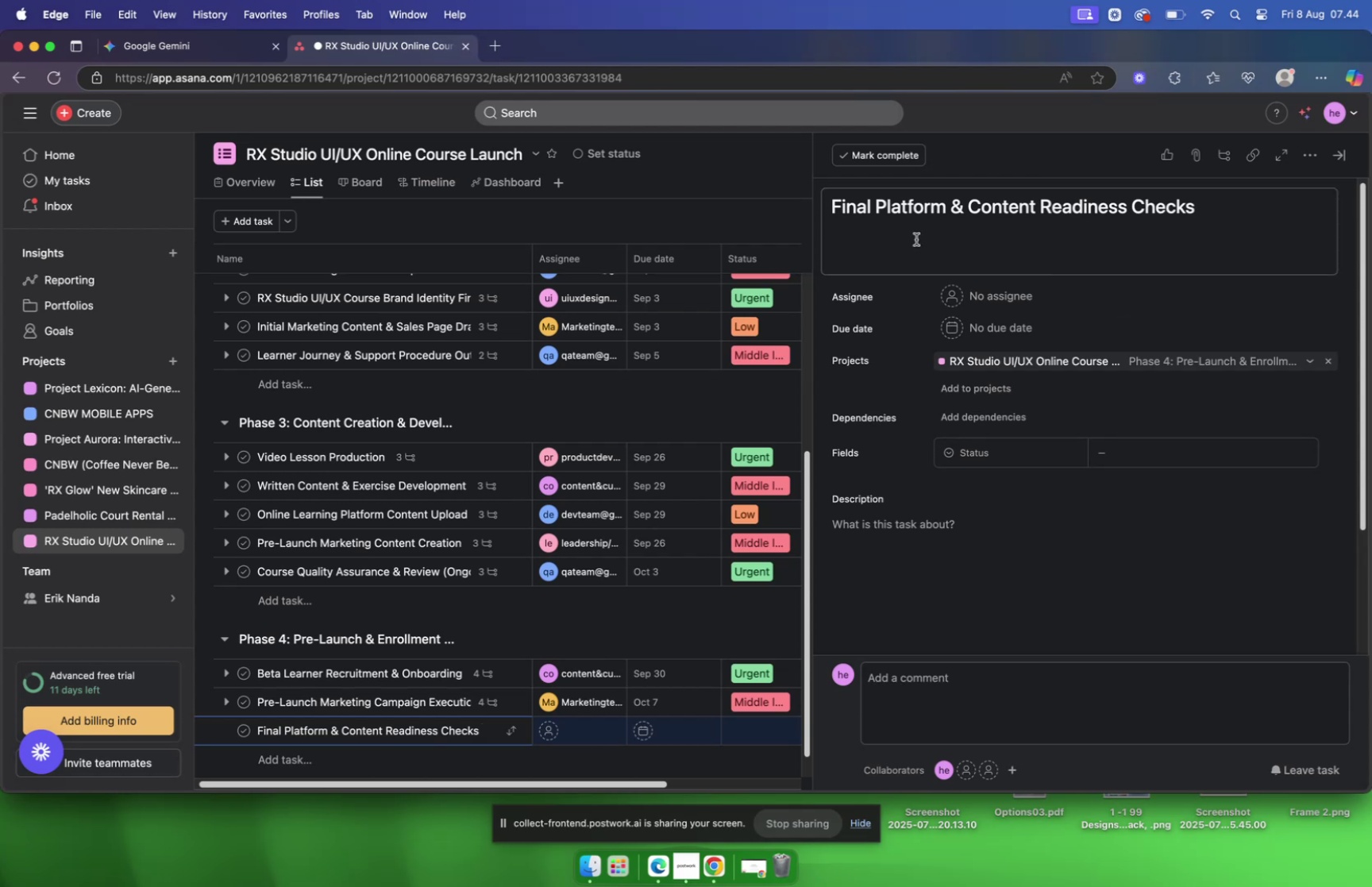 
wait(6.22)
 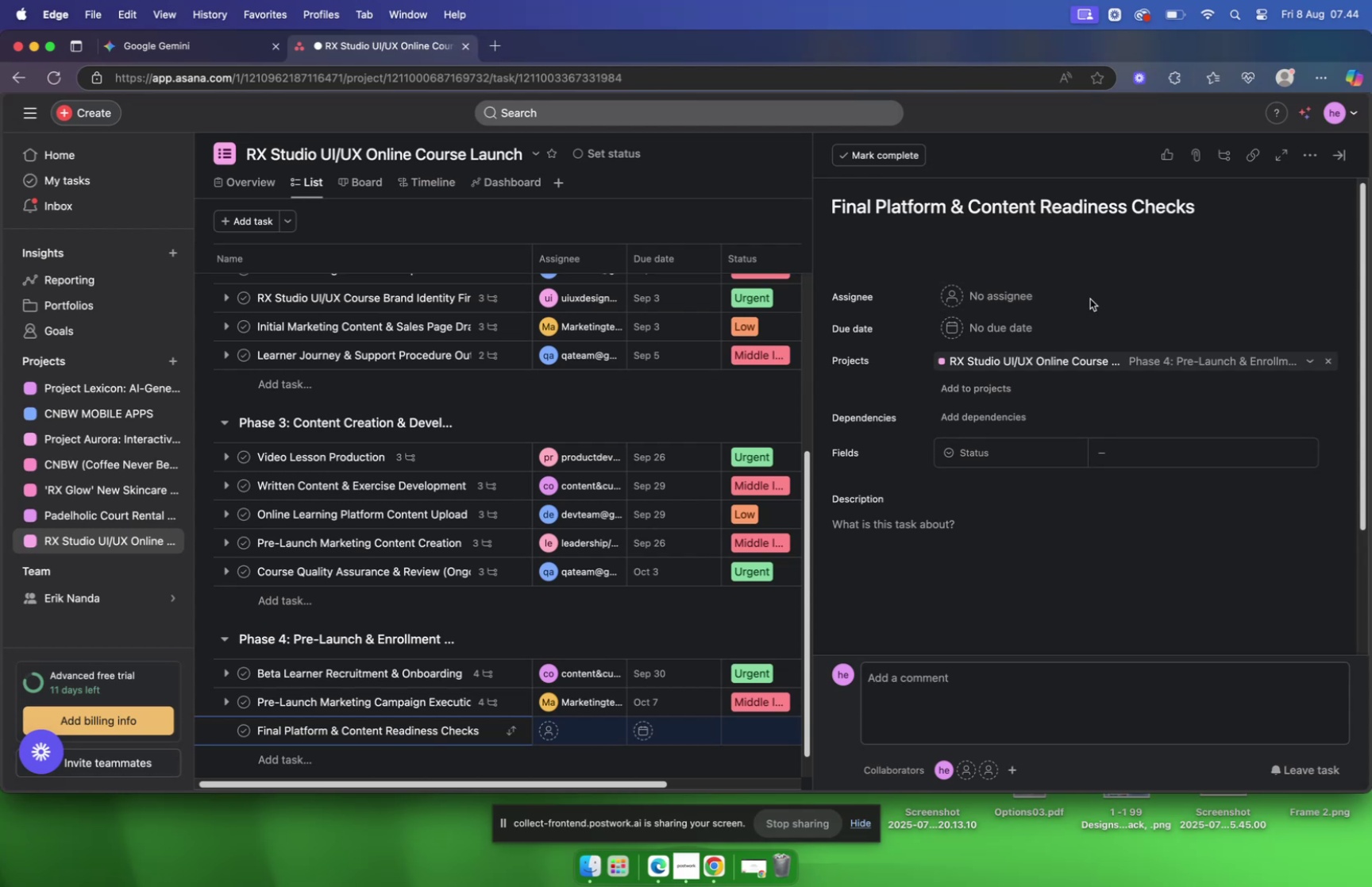 
left_click([198, 55])
 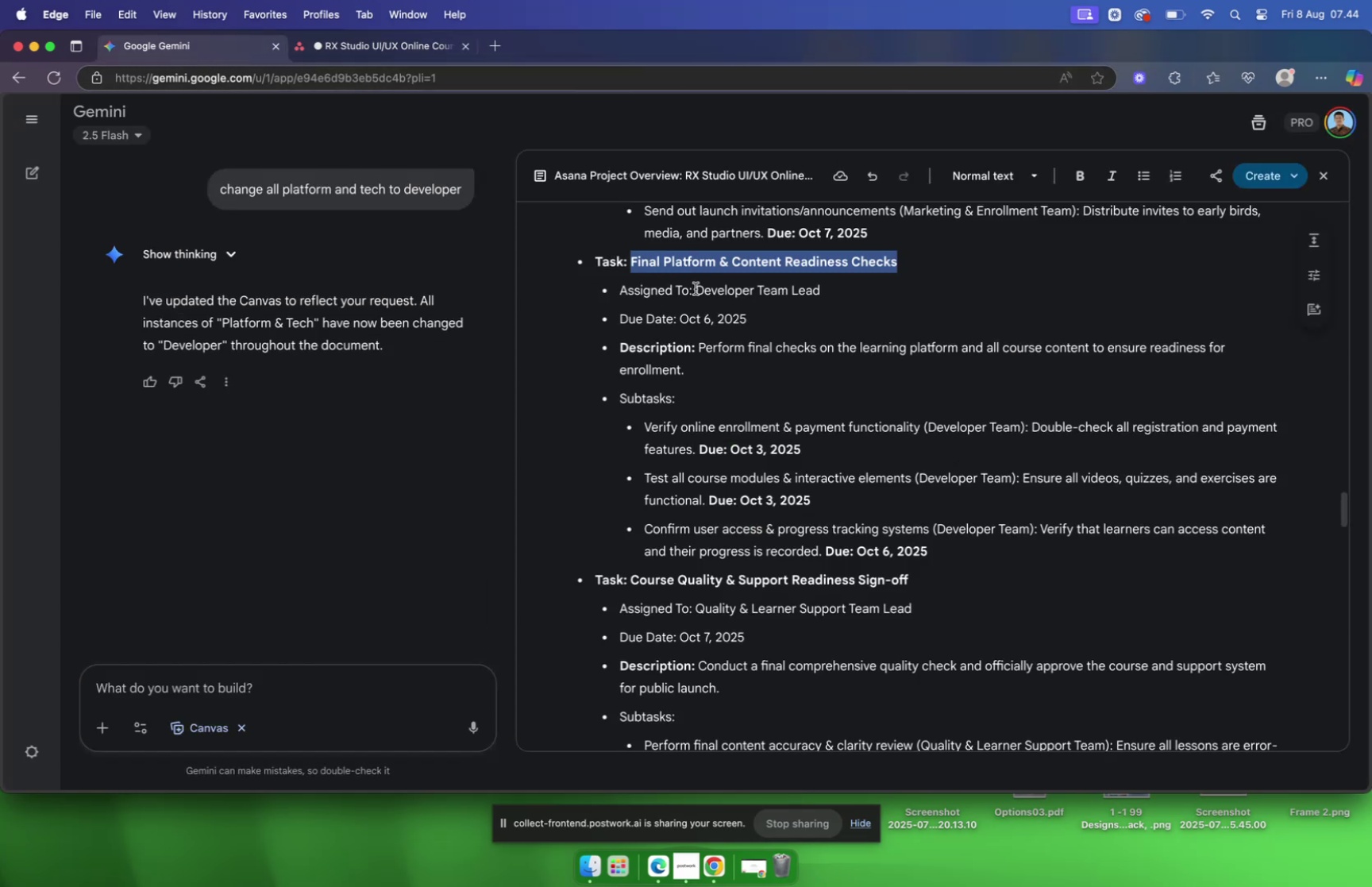 
left_click([364, 44])
 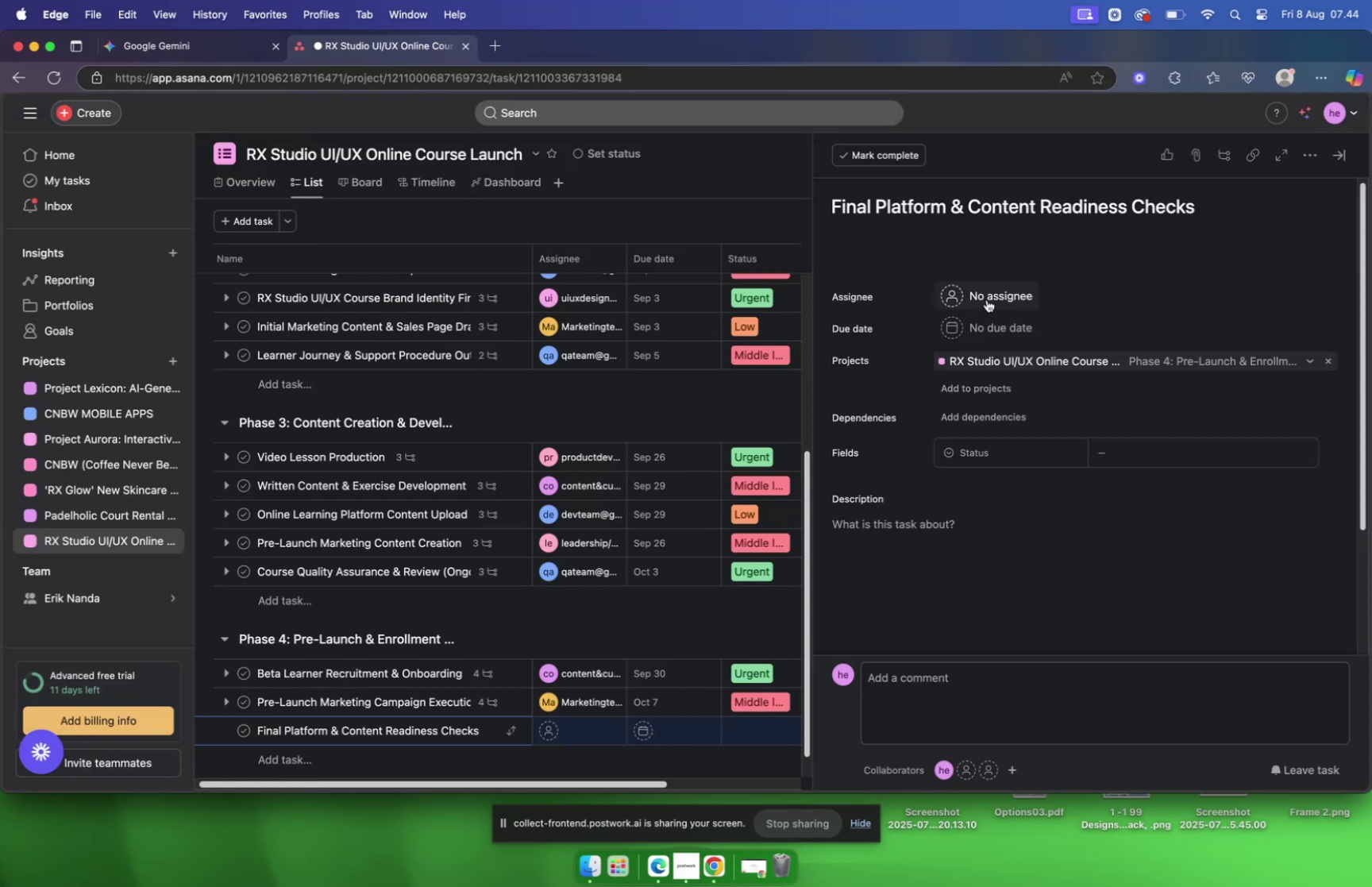 
left_click([987, 299])
 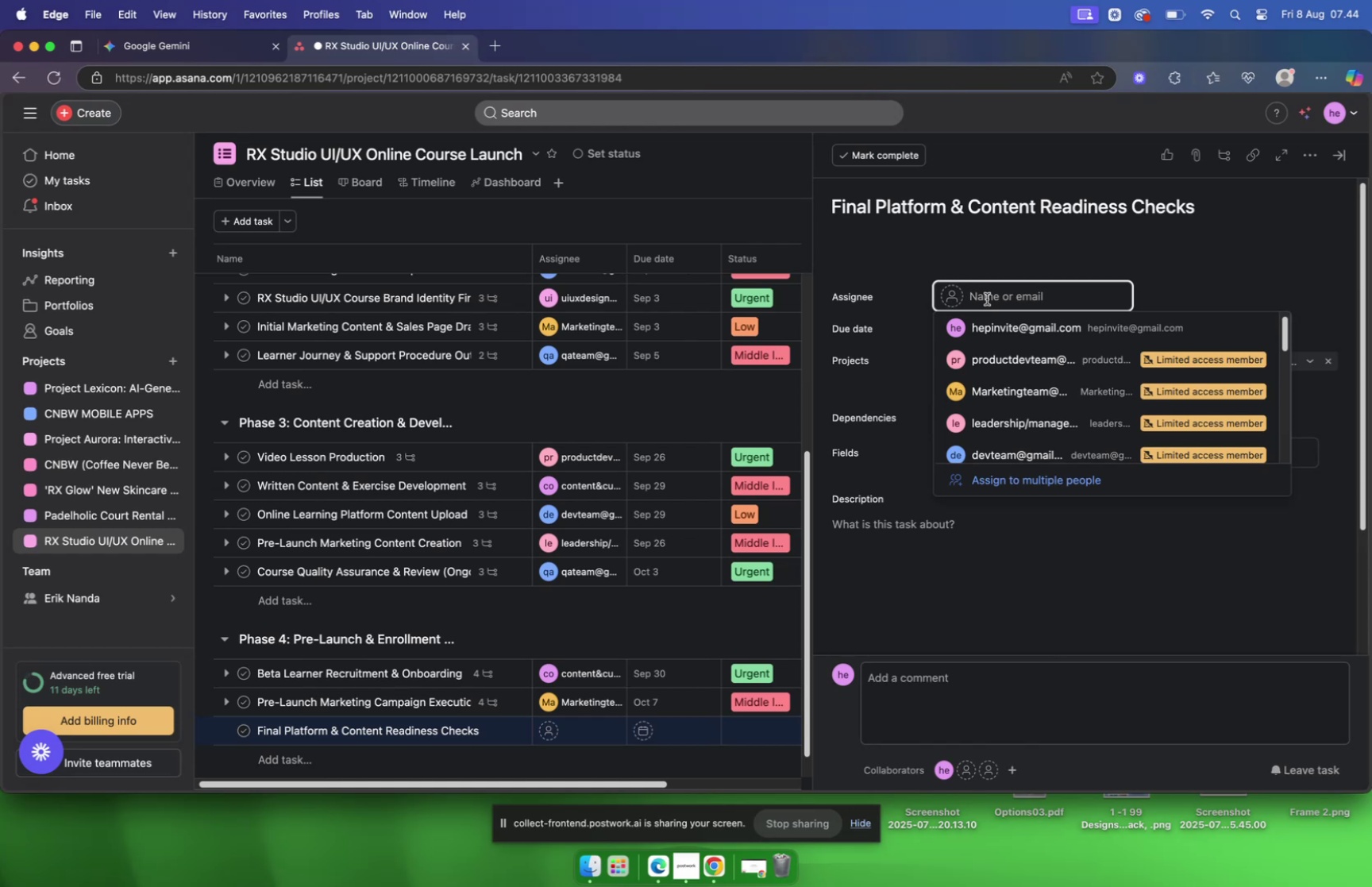 
type(dev)
 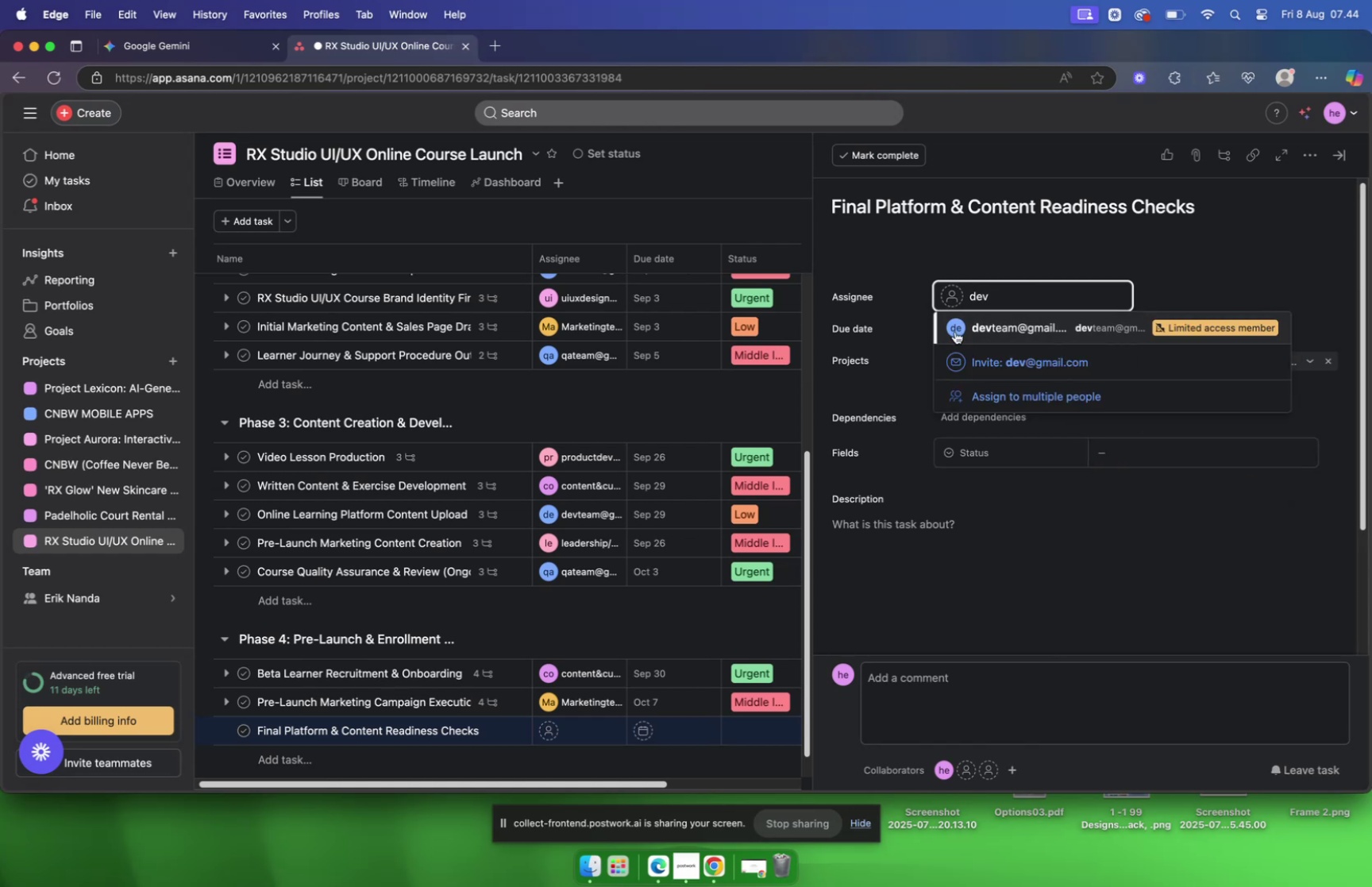 
mouse_move([978, 354])
 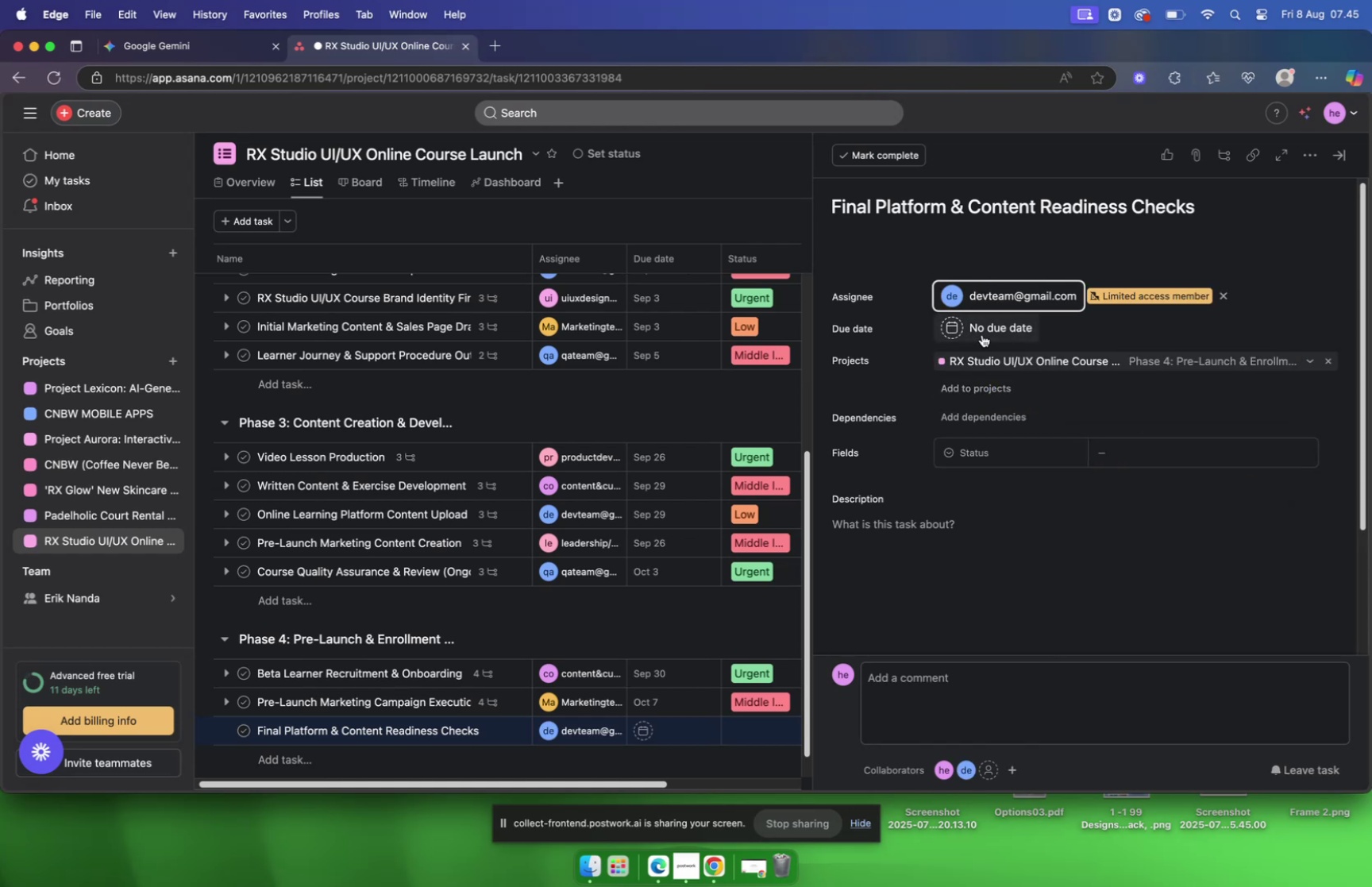 
left_click([983, 333])
 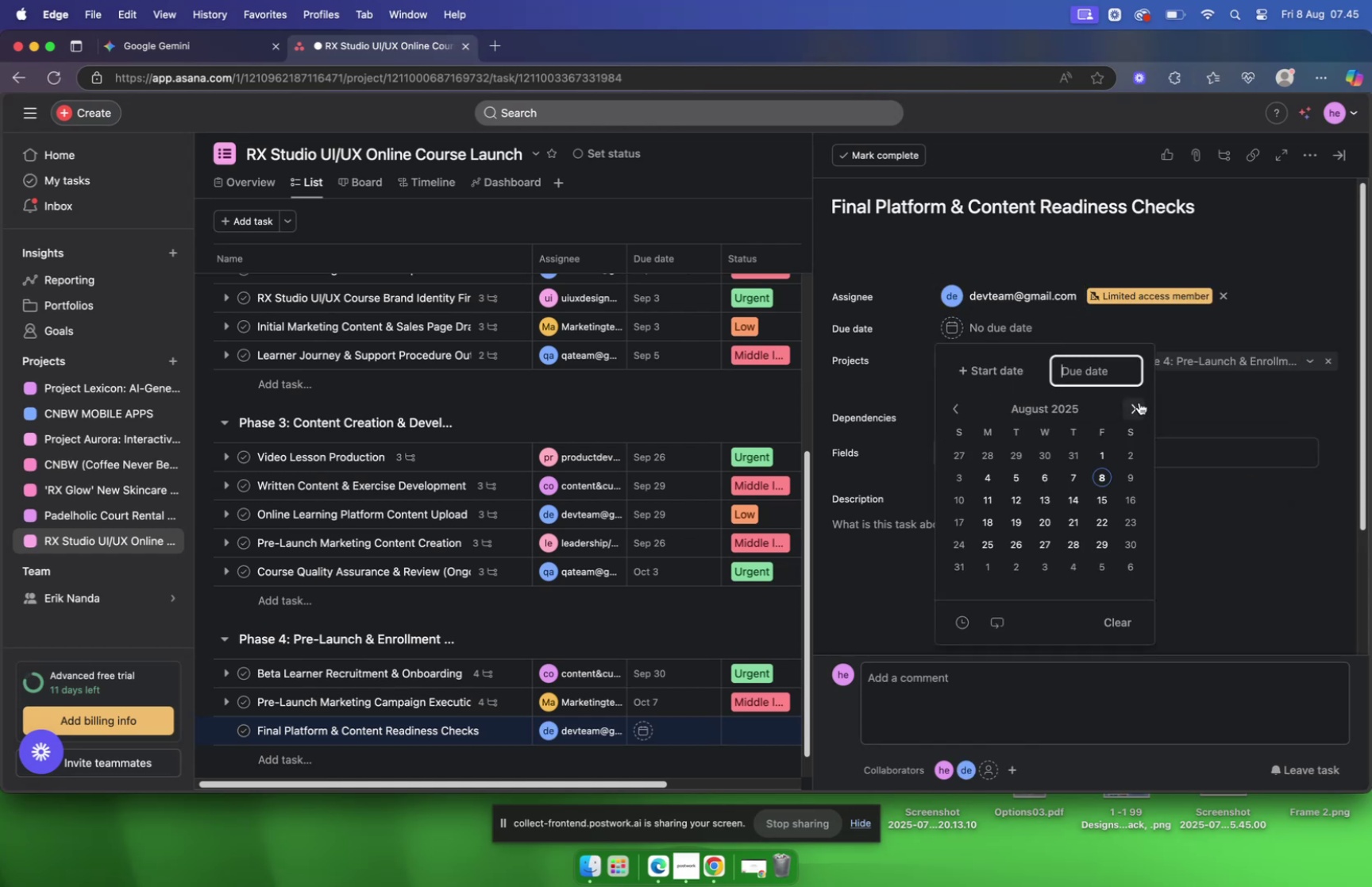 
double_click([1137, 400])
 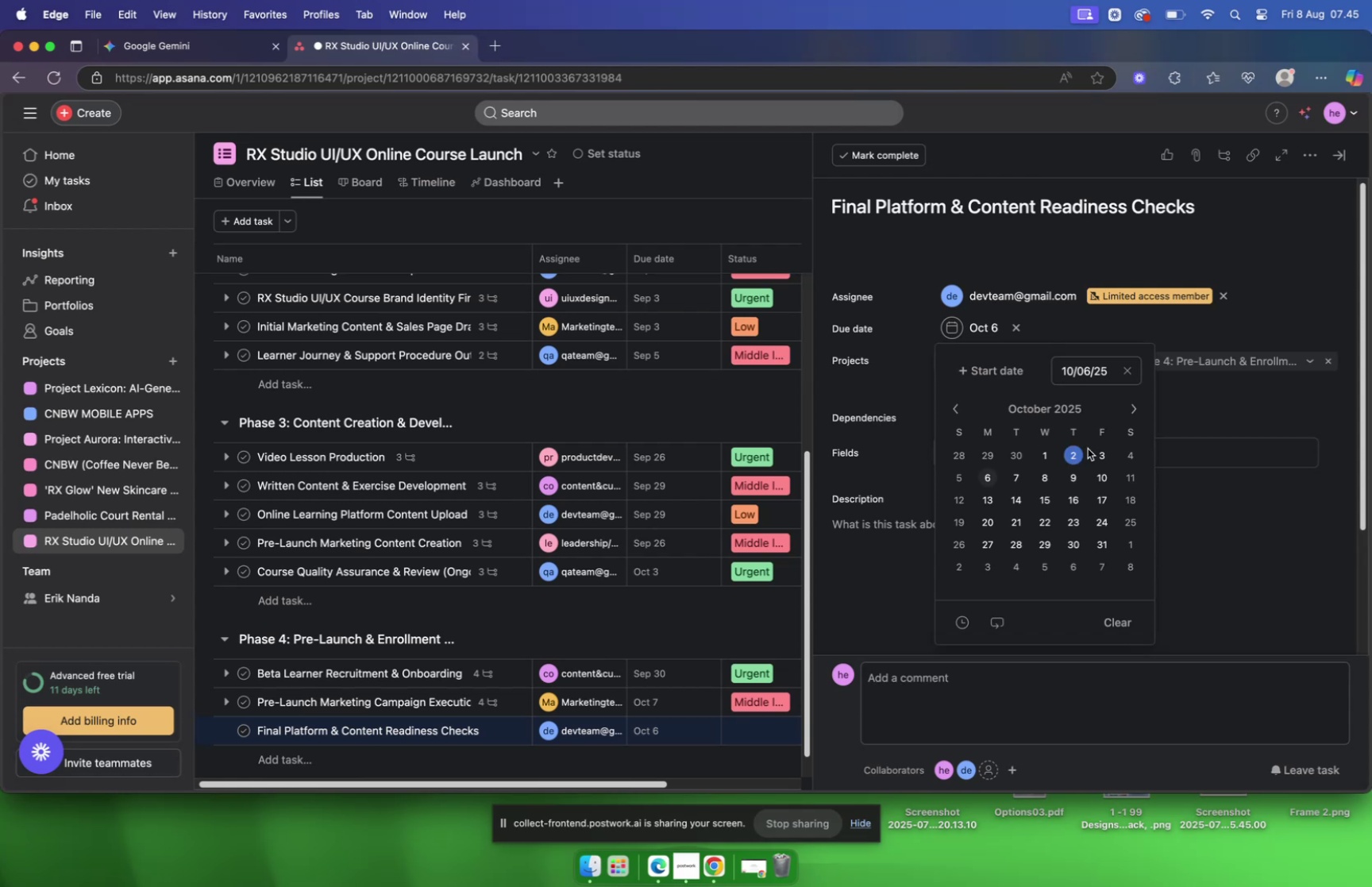 
left_click([1199, 327])
 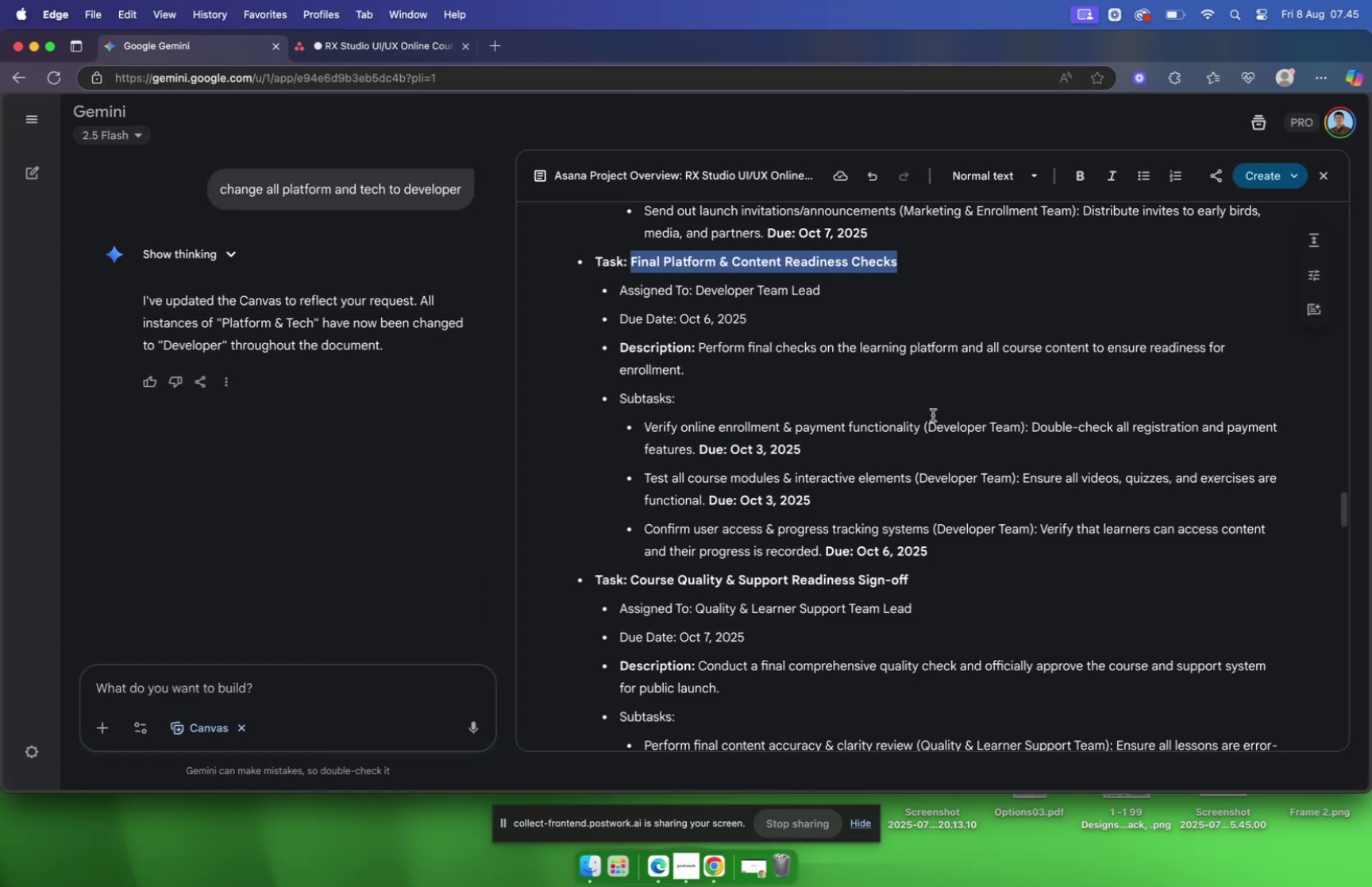 
wait(9.74)
 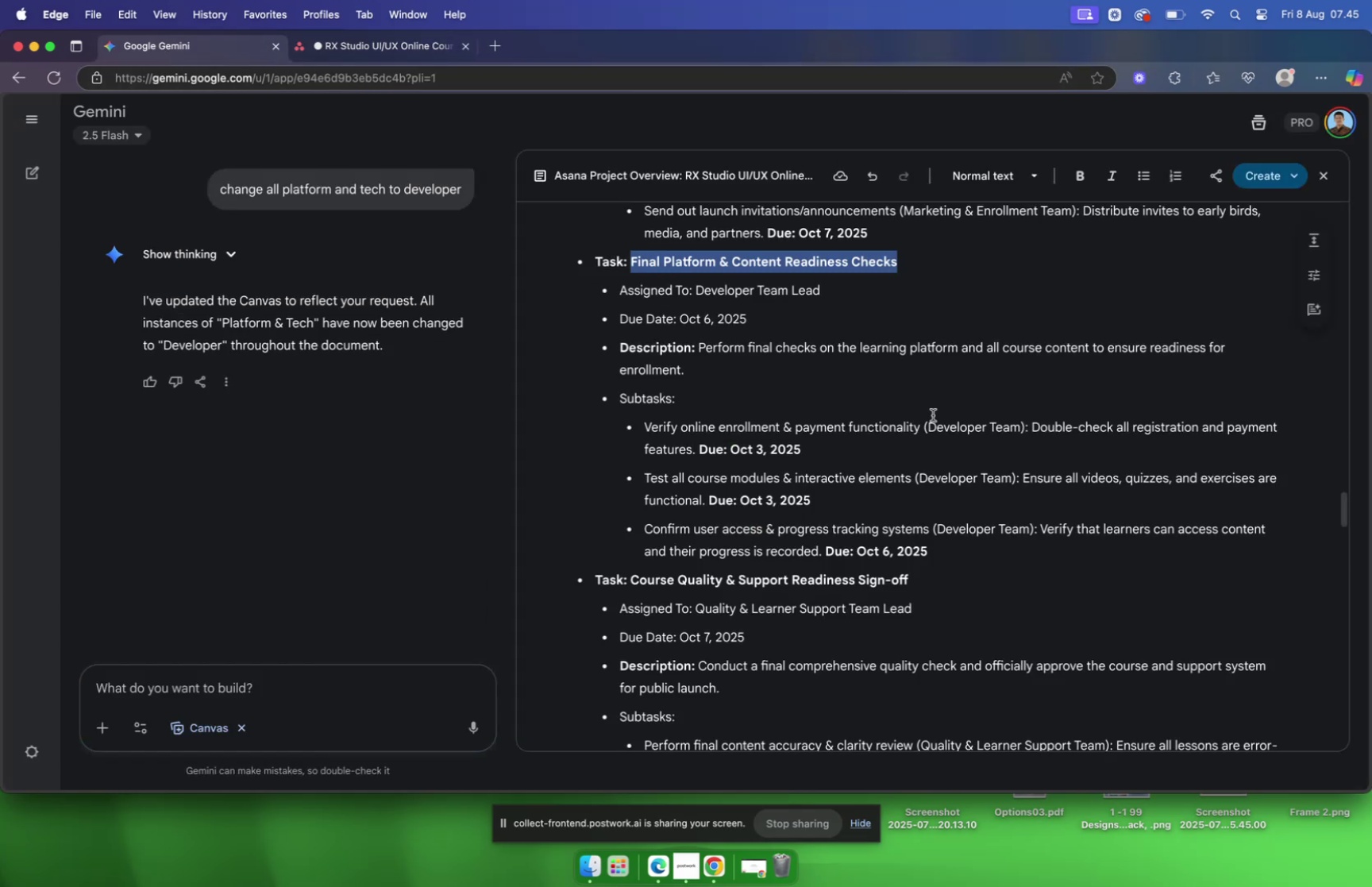 
left_click_drag(start_coordinate=[699, 347], to_coordinate=[707, 359])
 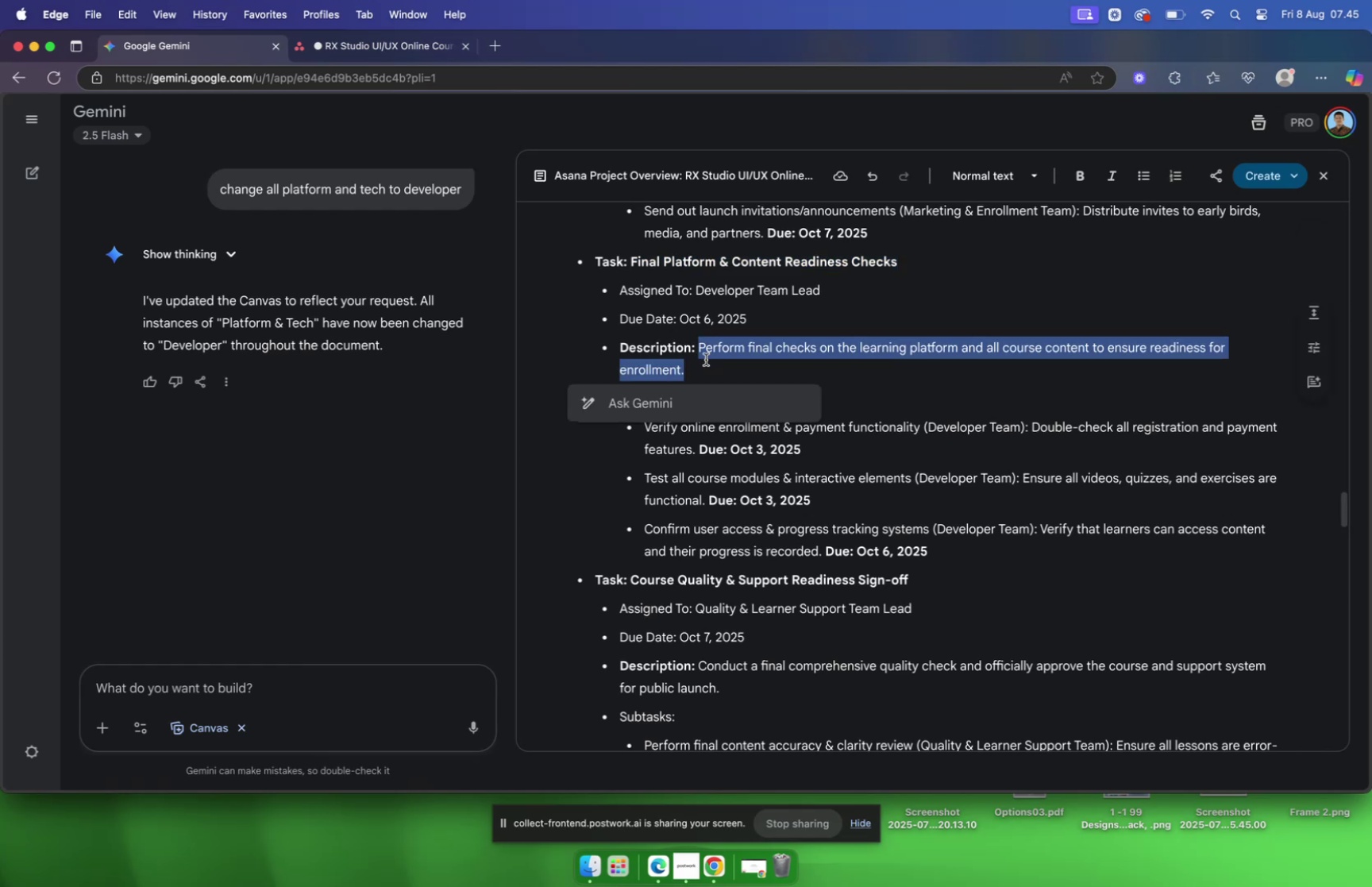 
key(Meta+C)
 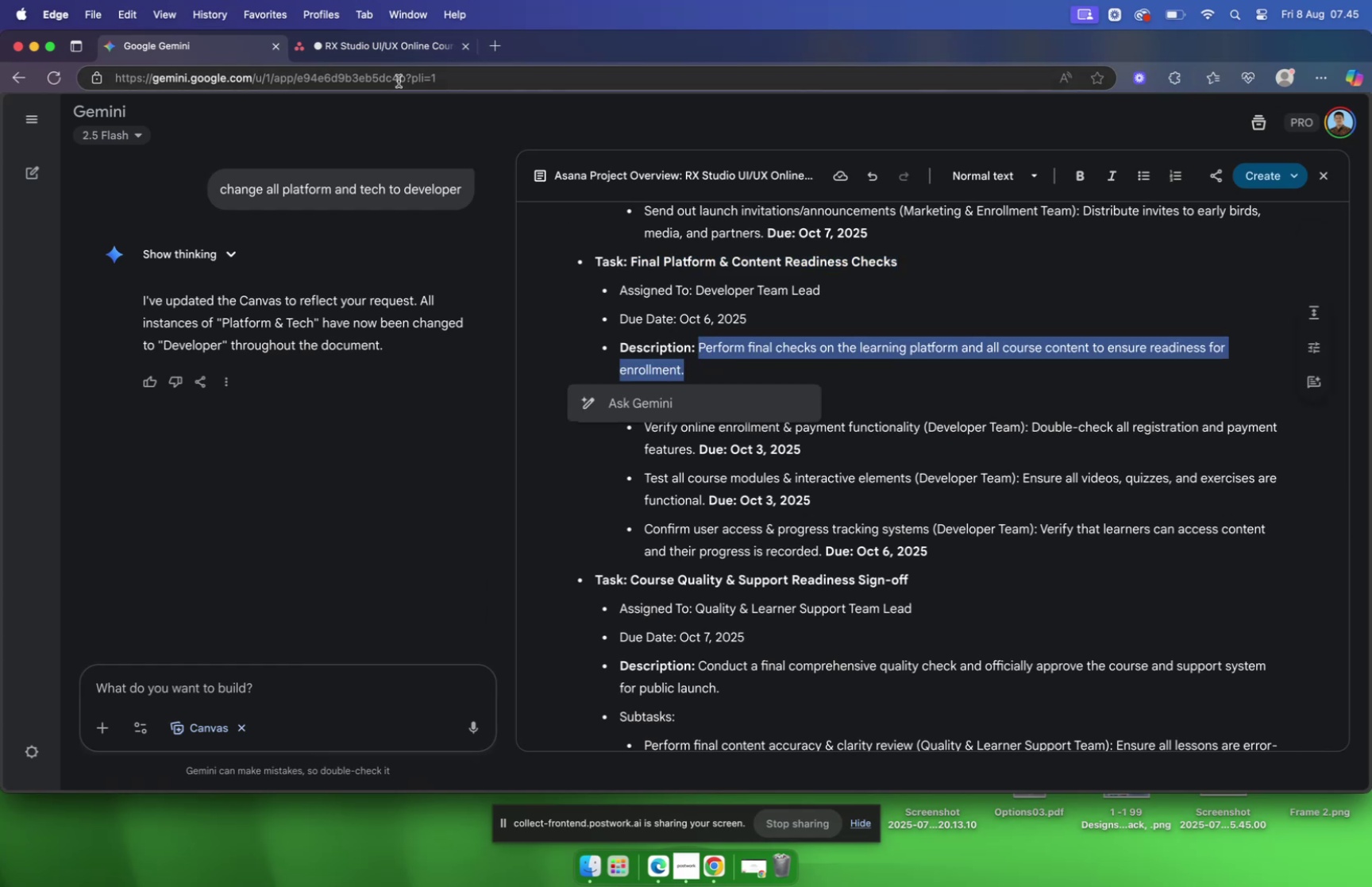 
left_click([396, 43])
 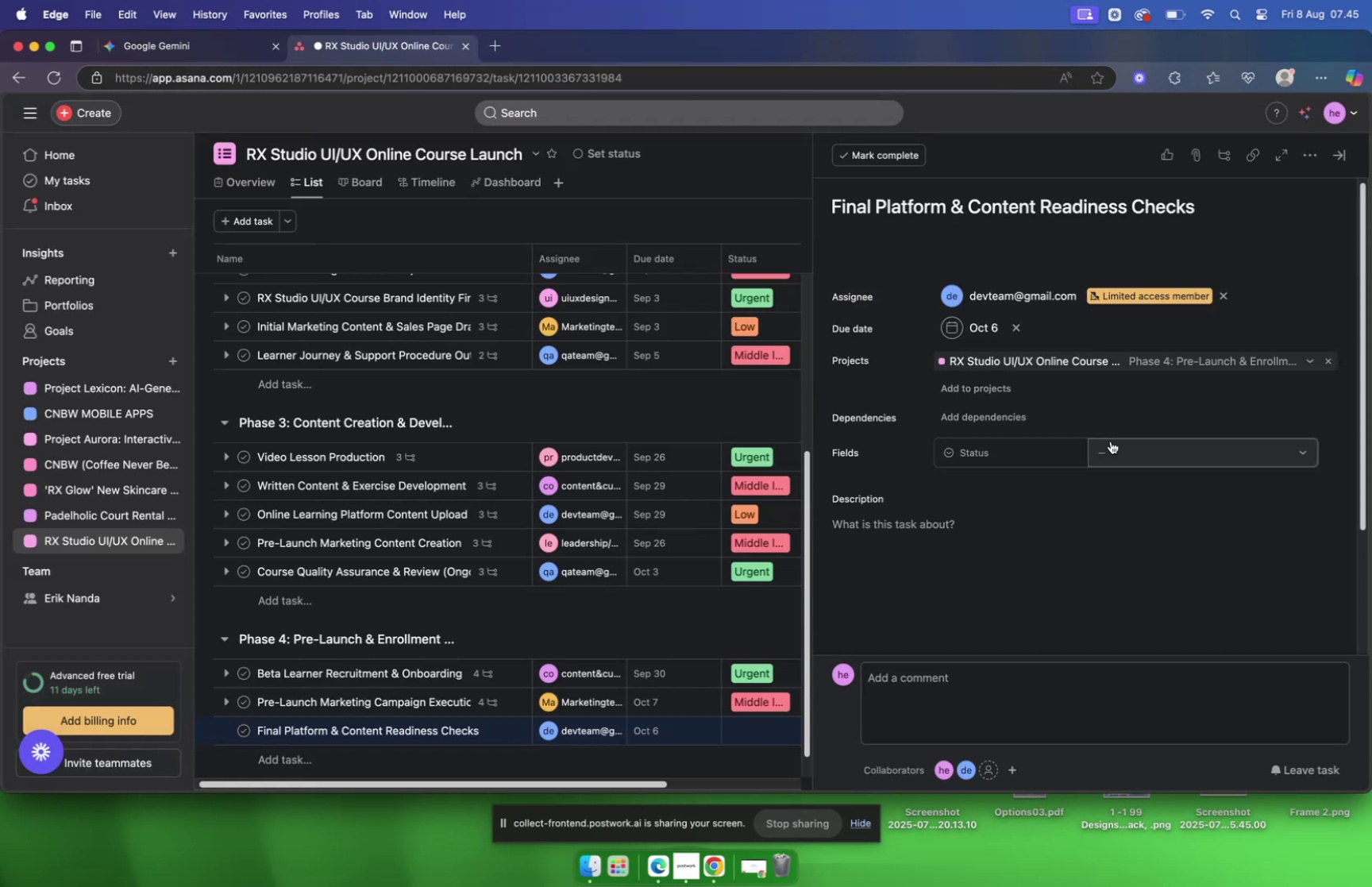 
left_click([946, 524])
 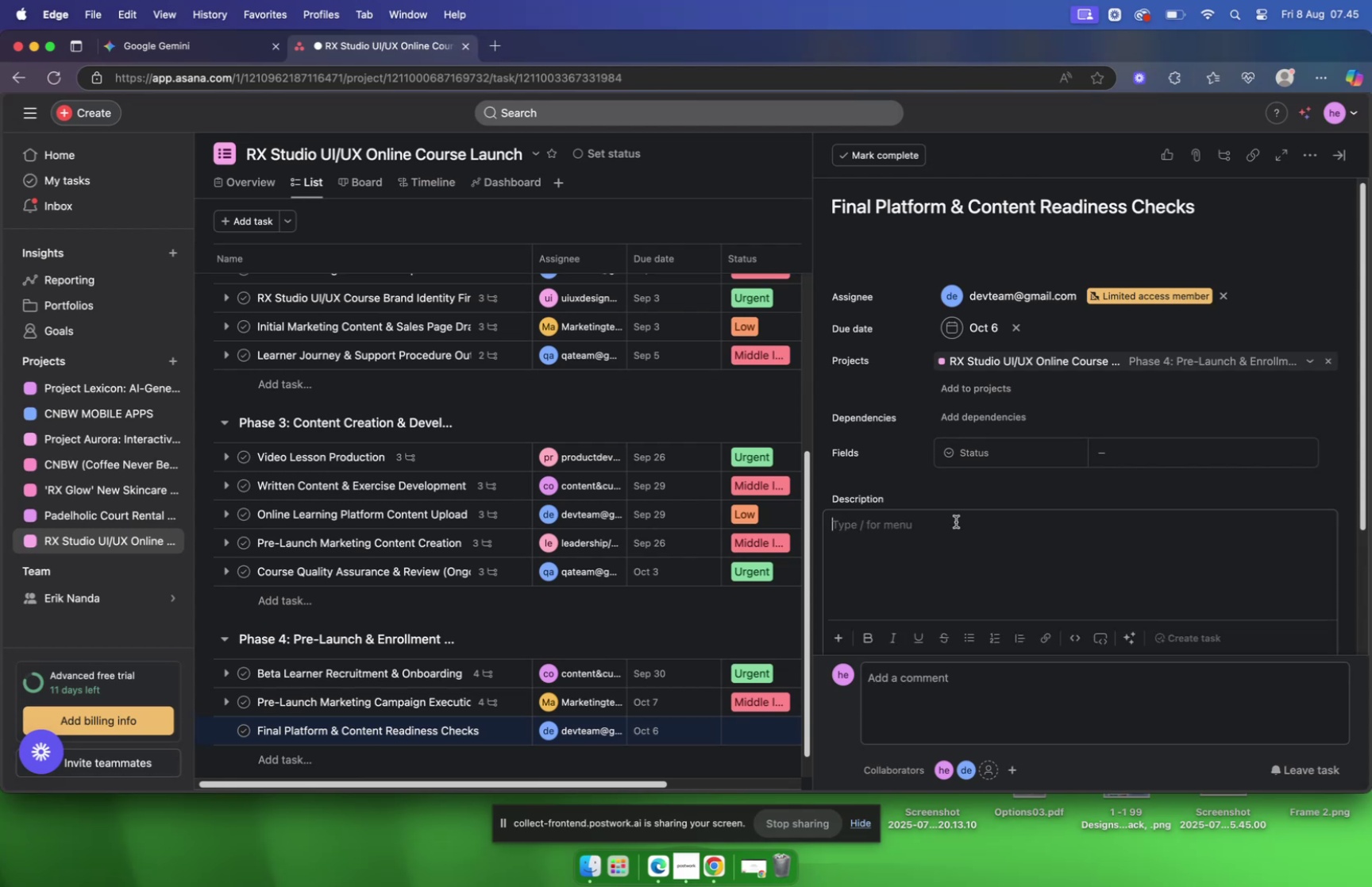 
key(Meta+V)
 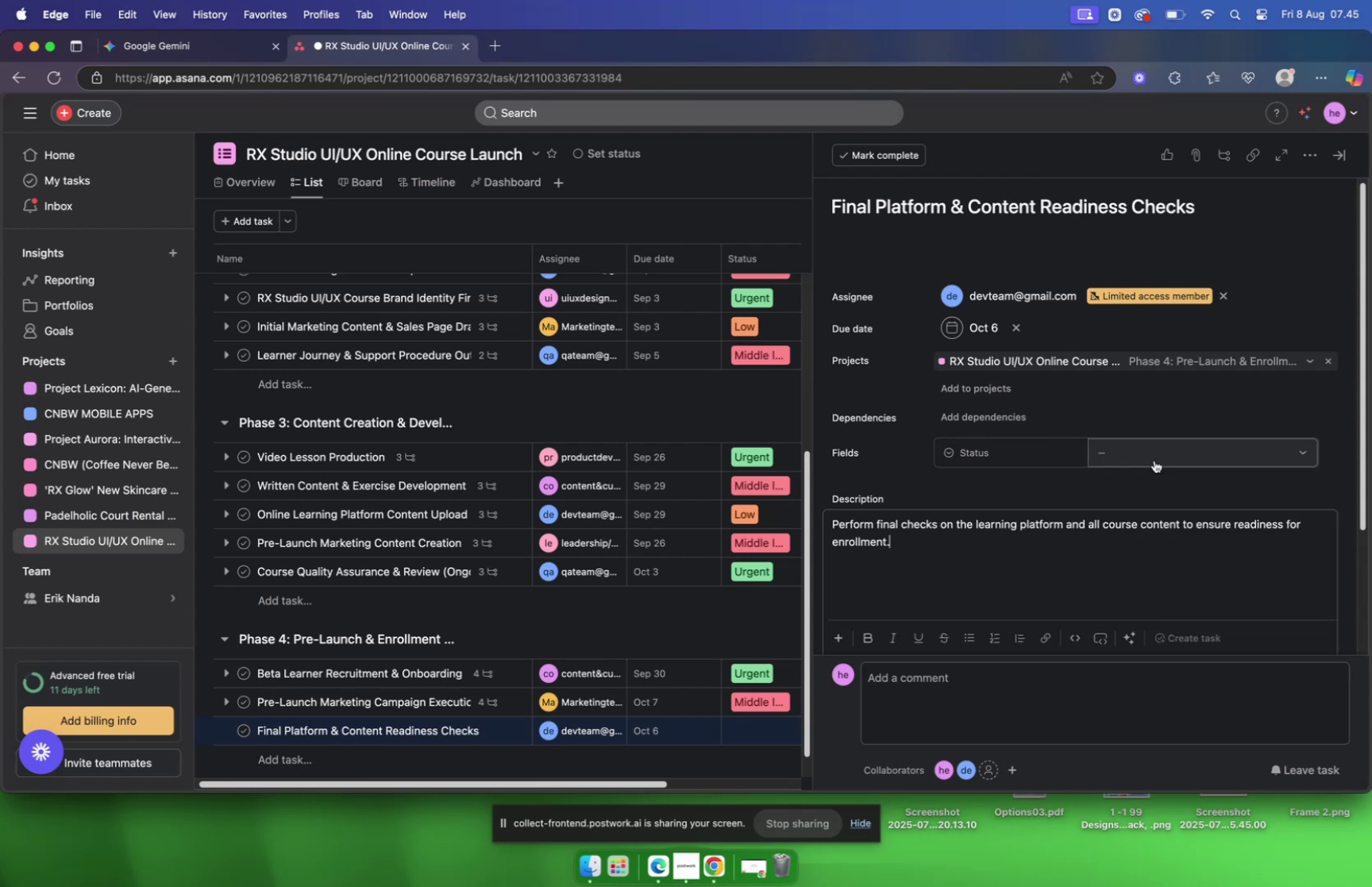 
left_click([1151, 457])
 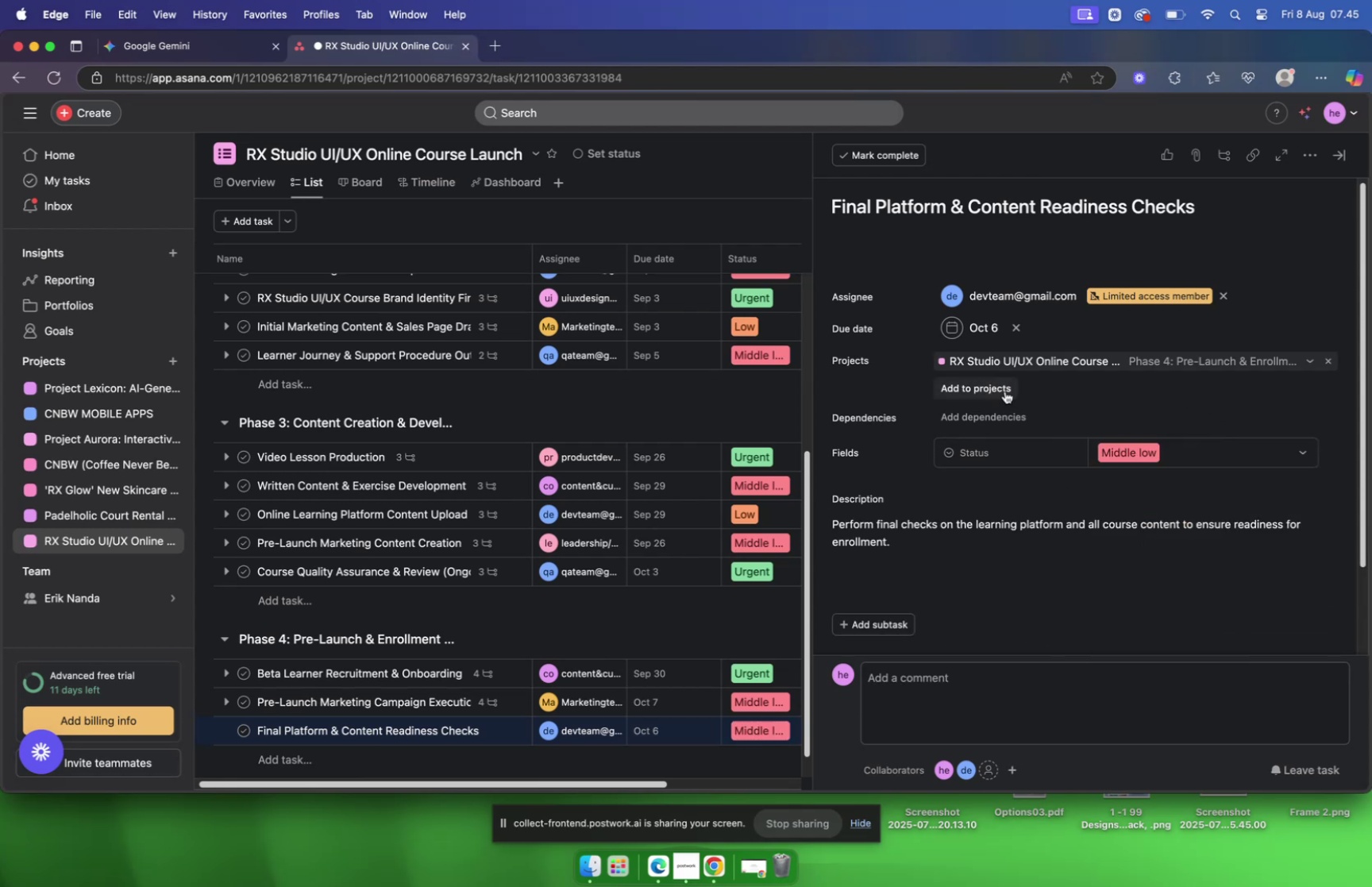 
wait(12.08)
 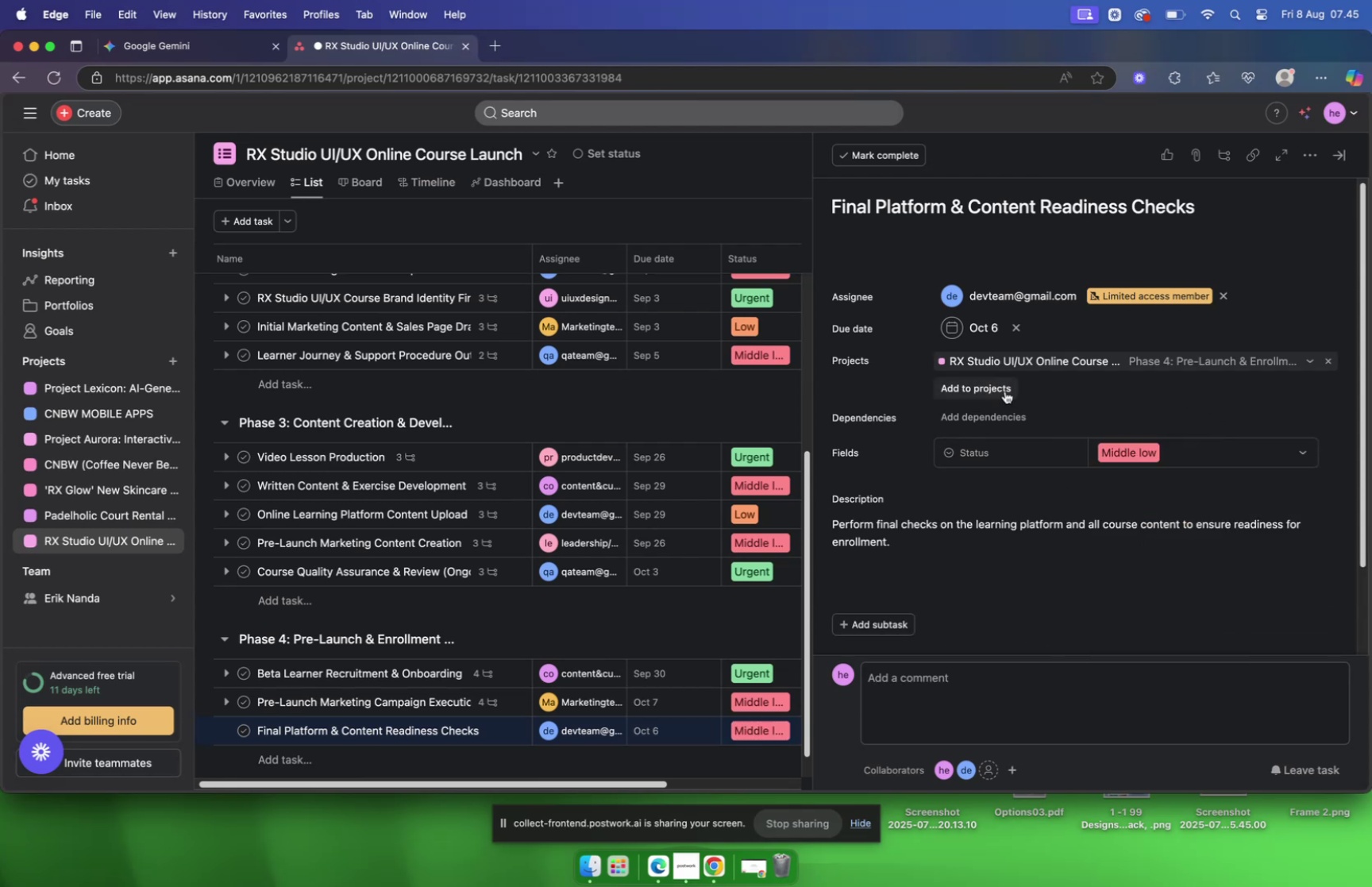 
left_click([1149, 584])
 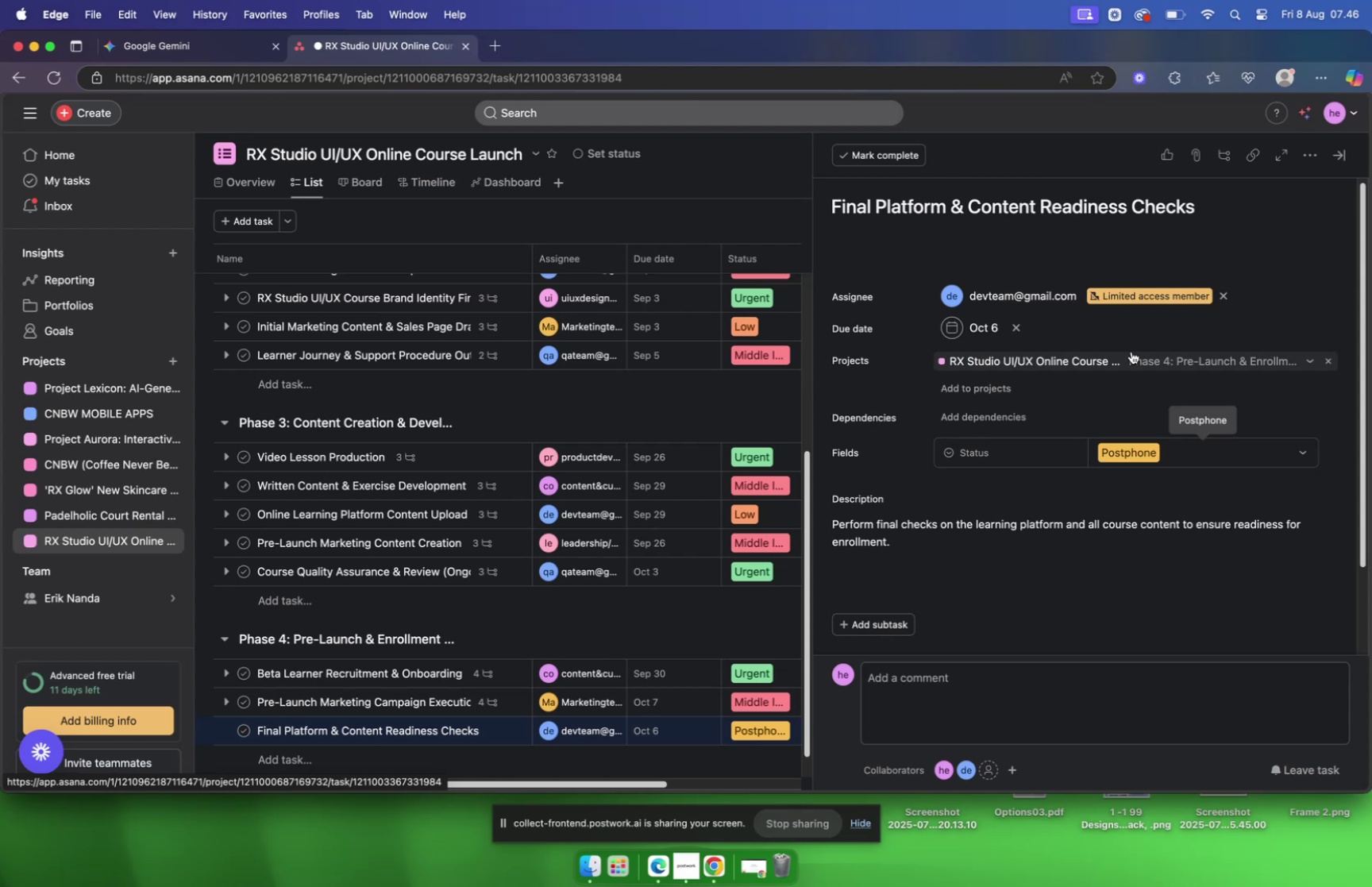 
wait(40.99)
 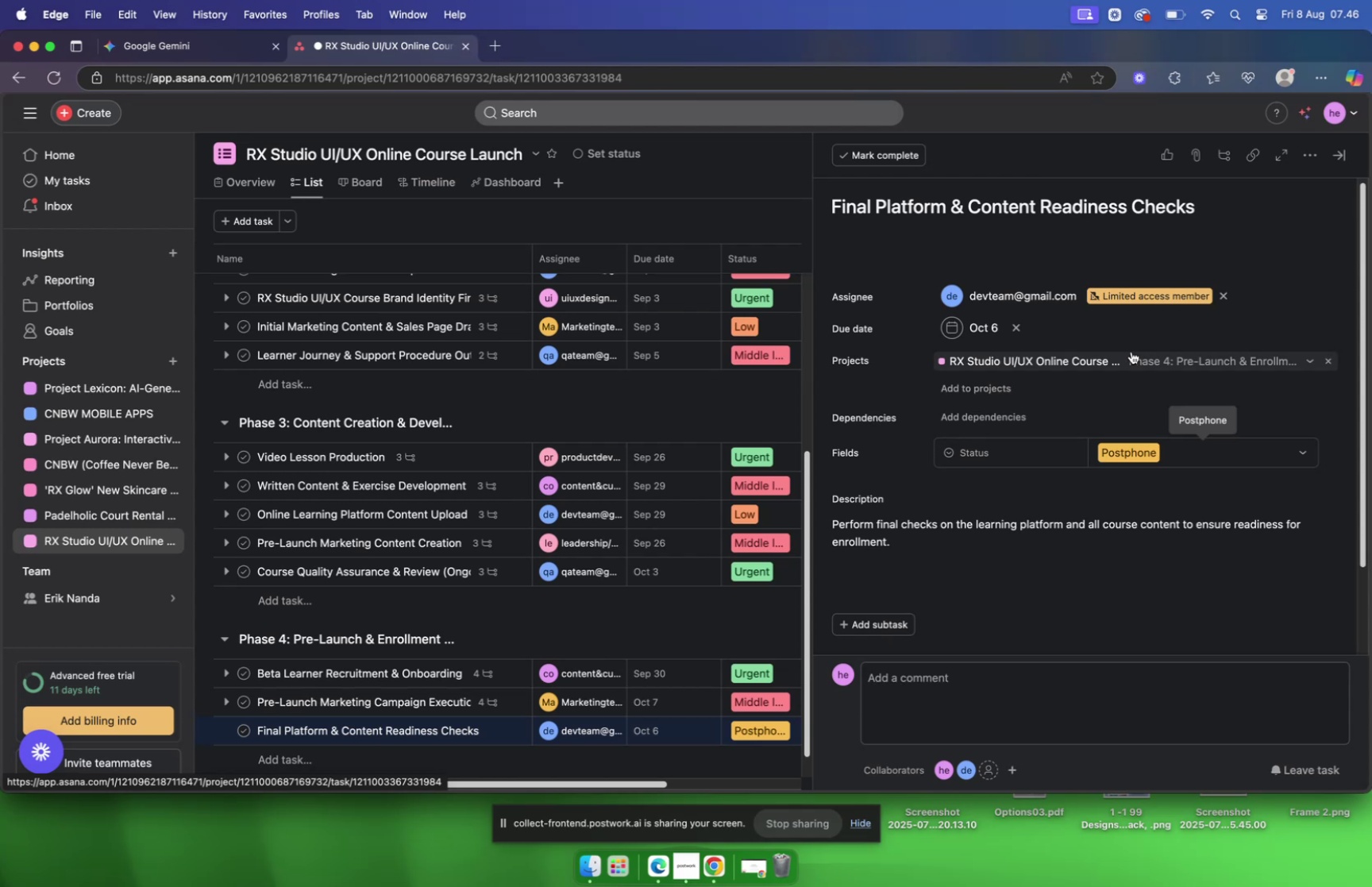 
scroll: coordinate [973, 364], scroll_direction: down, amount: 5.0
 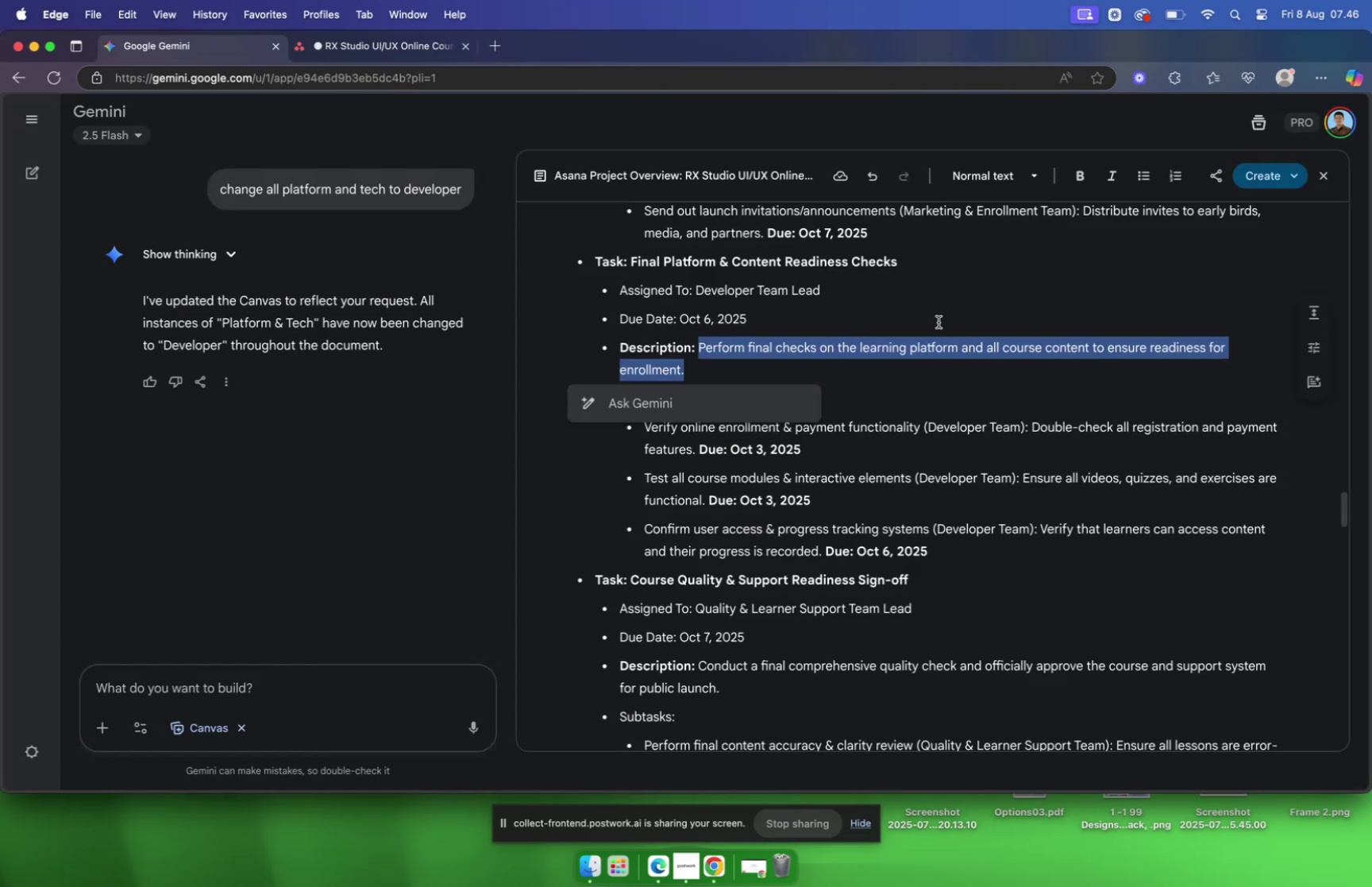 
left_click([821, 372])
 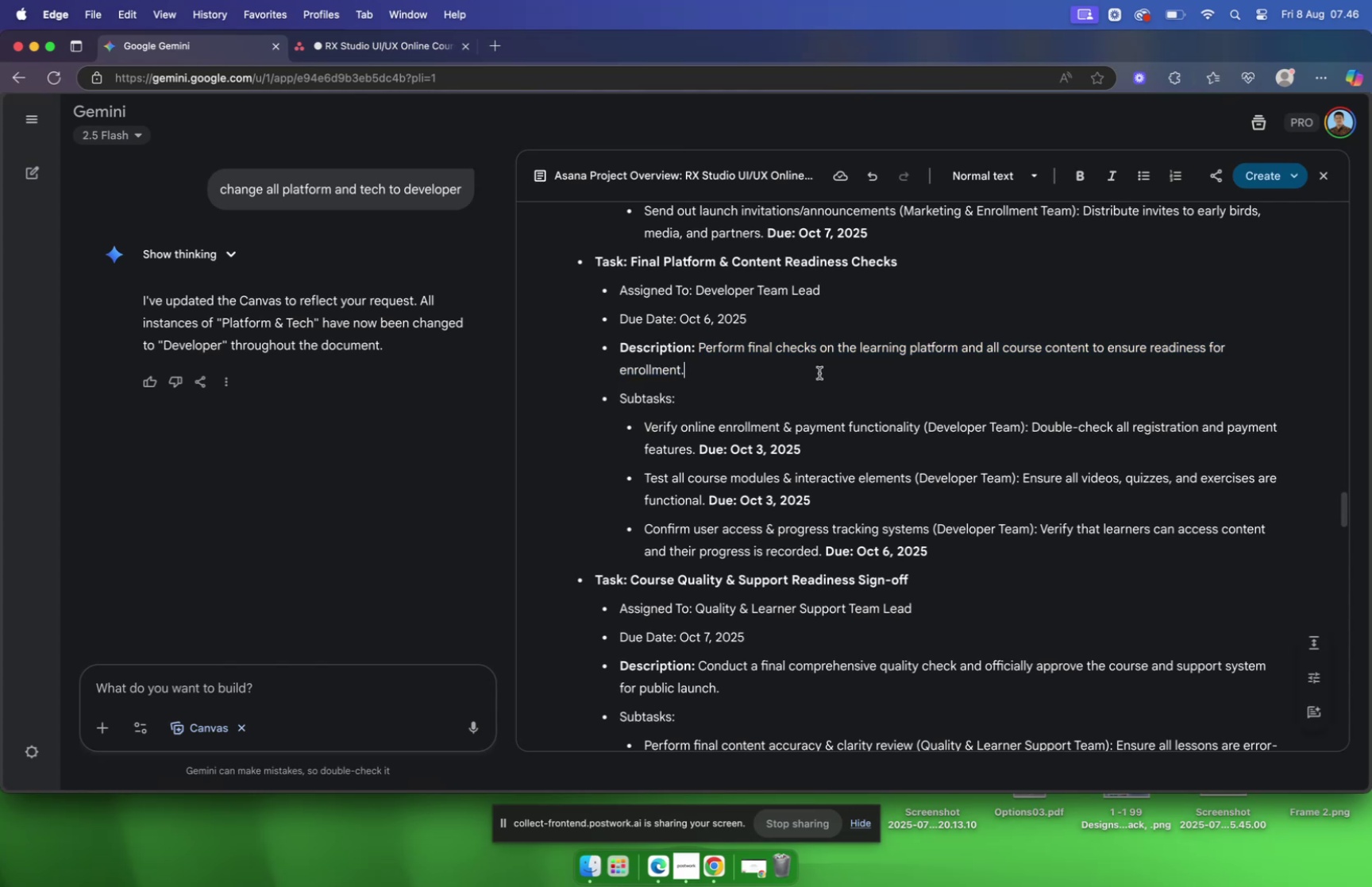 
scroll: coordinate [819, 372], scroll_direction: down, amount: 4.0
 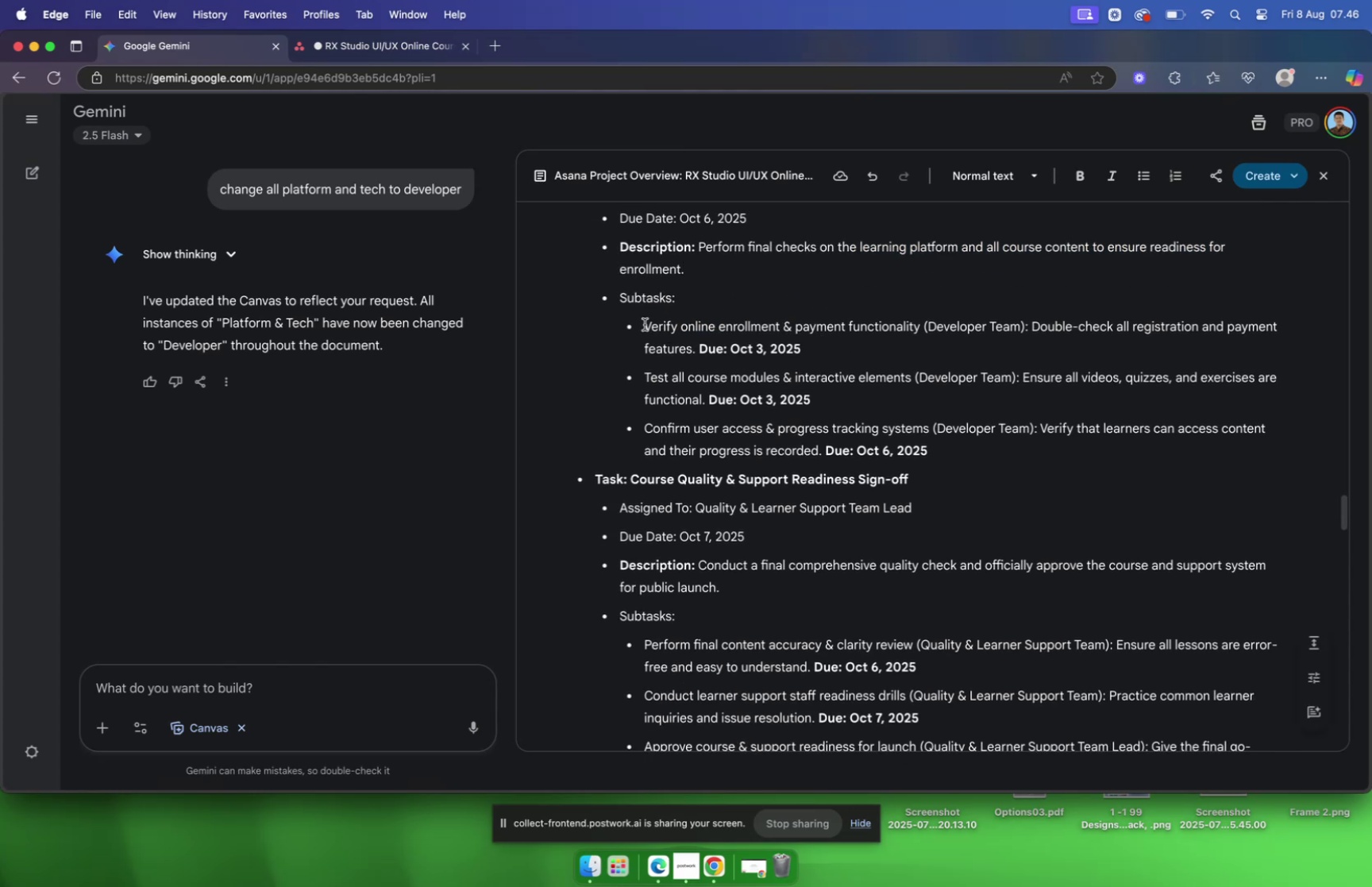 
left_click_drag(start_coordinate=[644, 323], to_coordinate=[919, 324])
 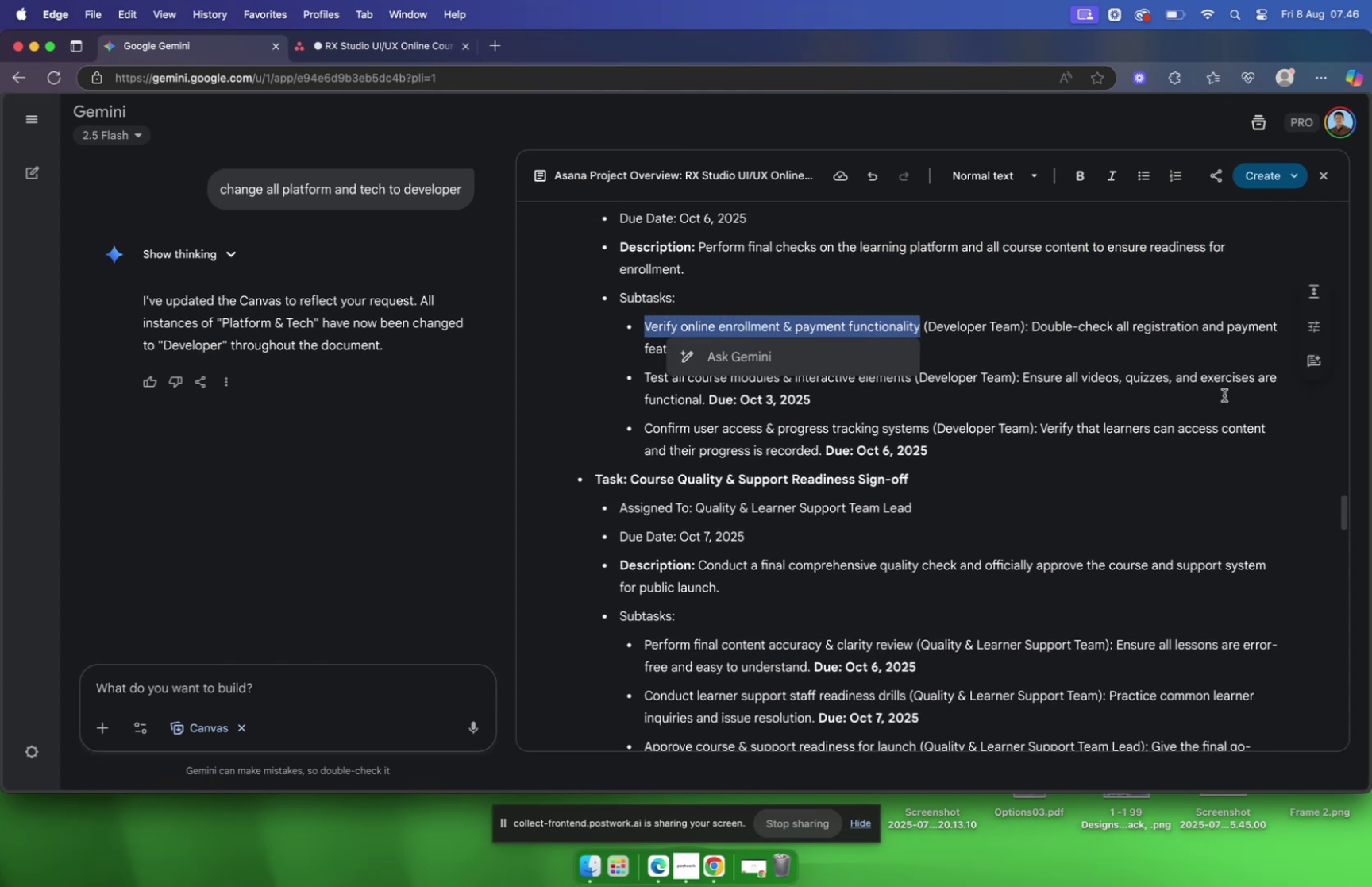 
key(Meta+C)
 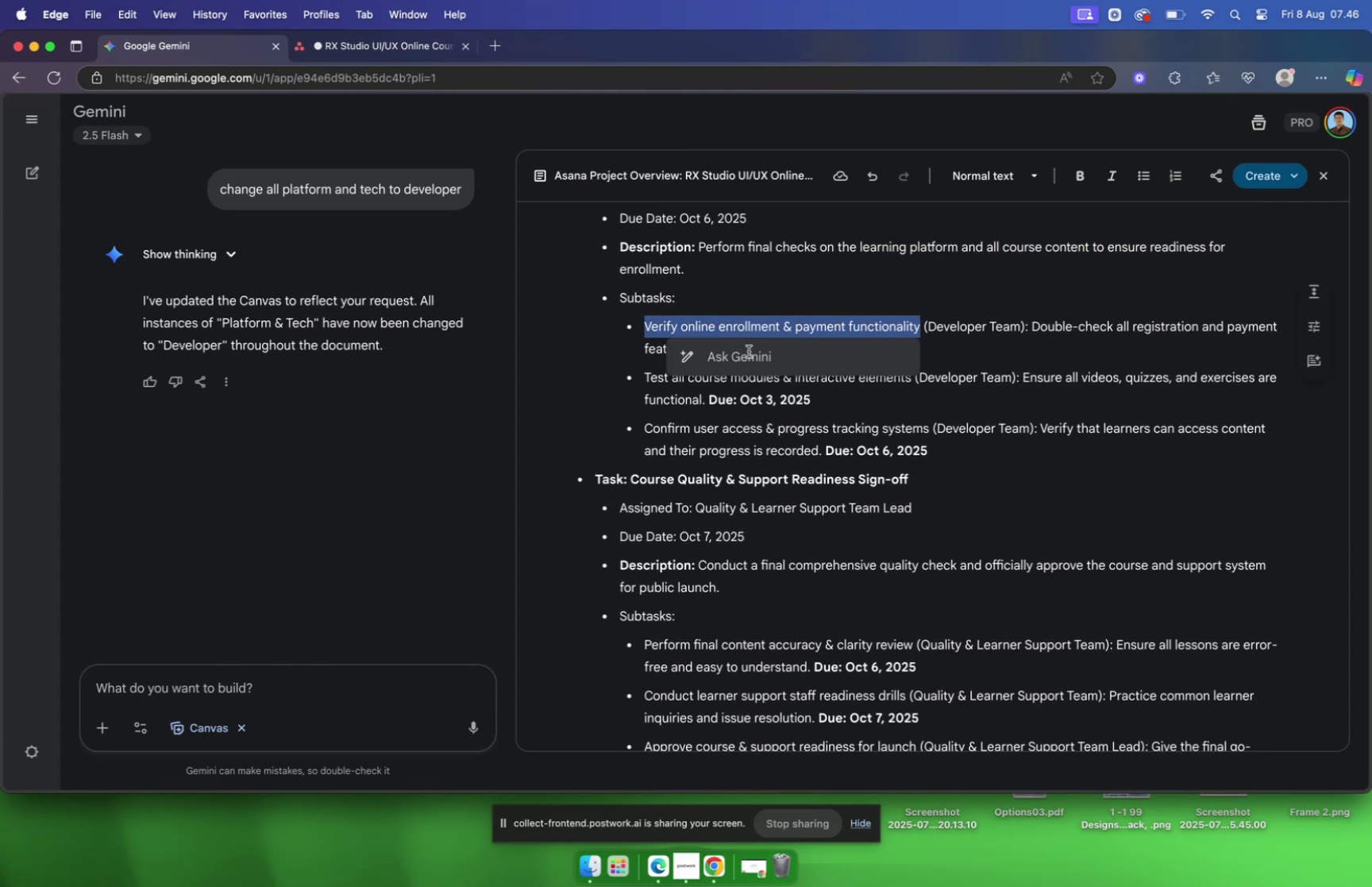 
left_click([346, 54])
 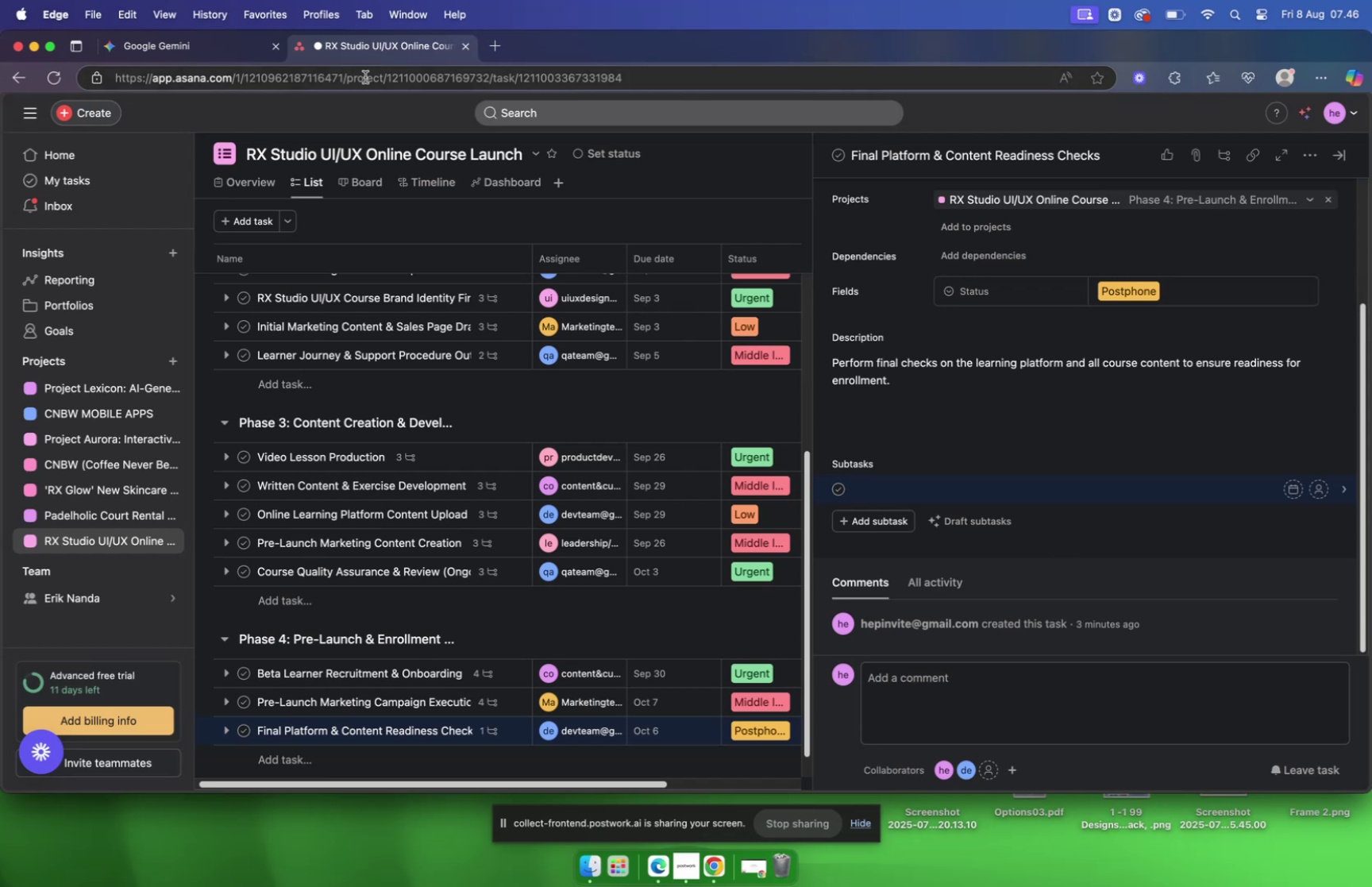 
key(Meta+V)
 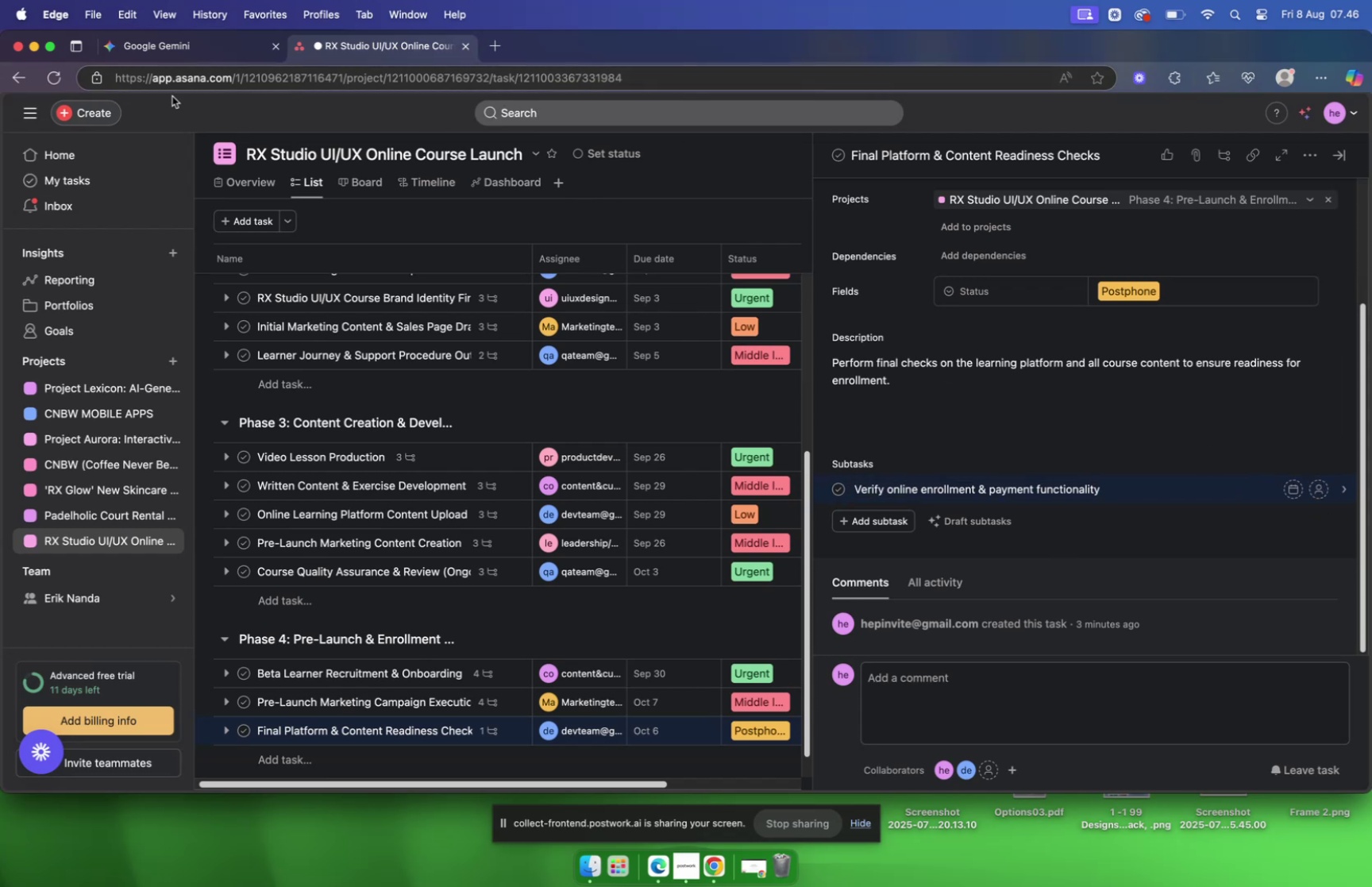 
wait(6.32)
 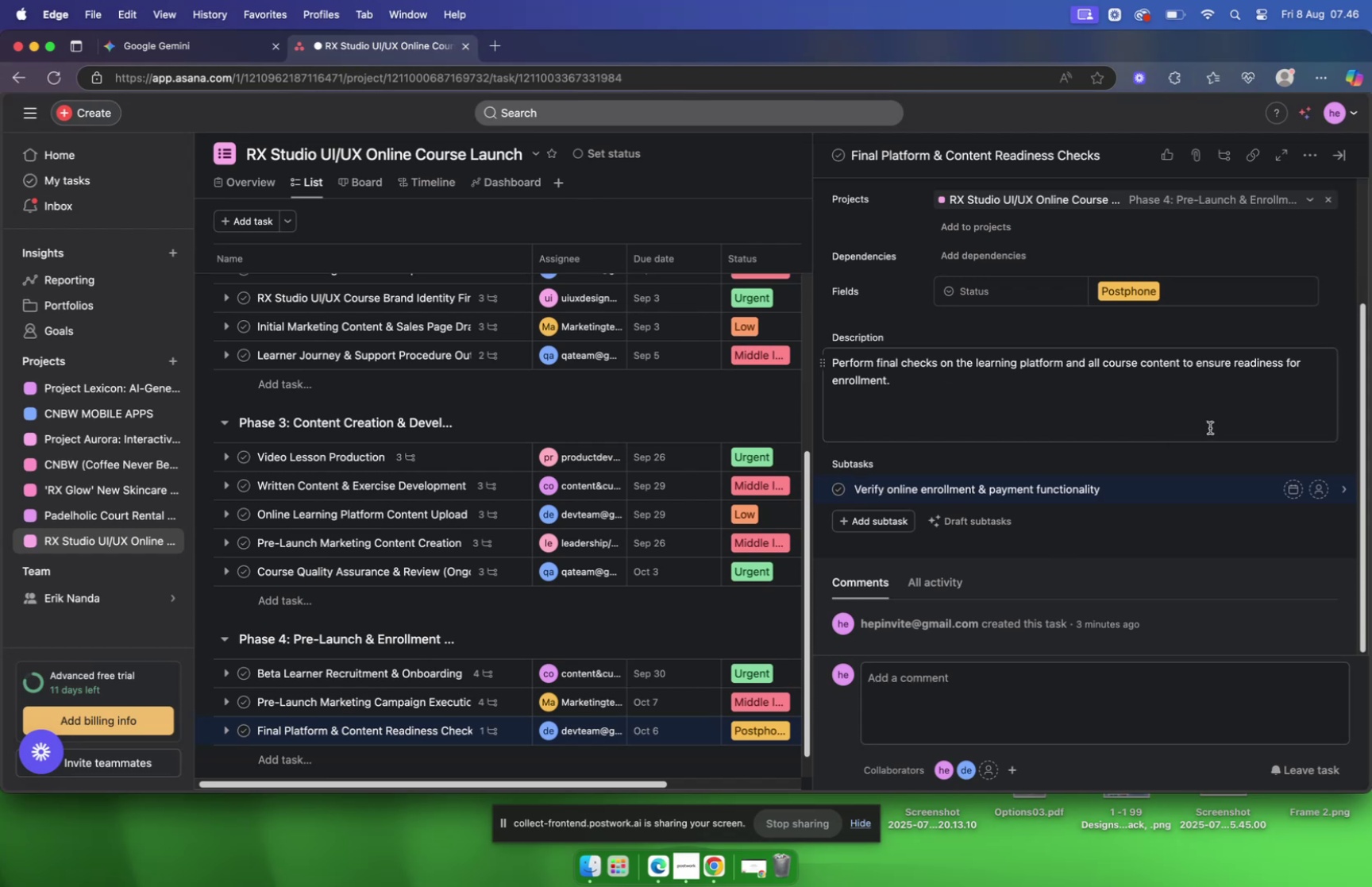 
left_click([1062, 351])
 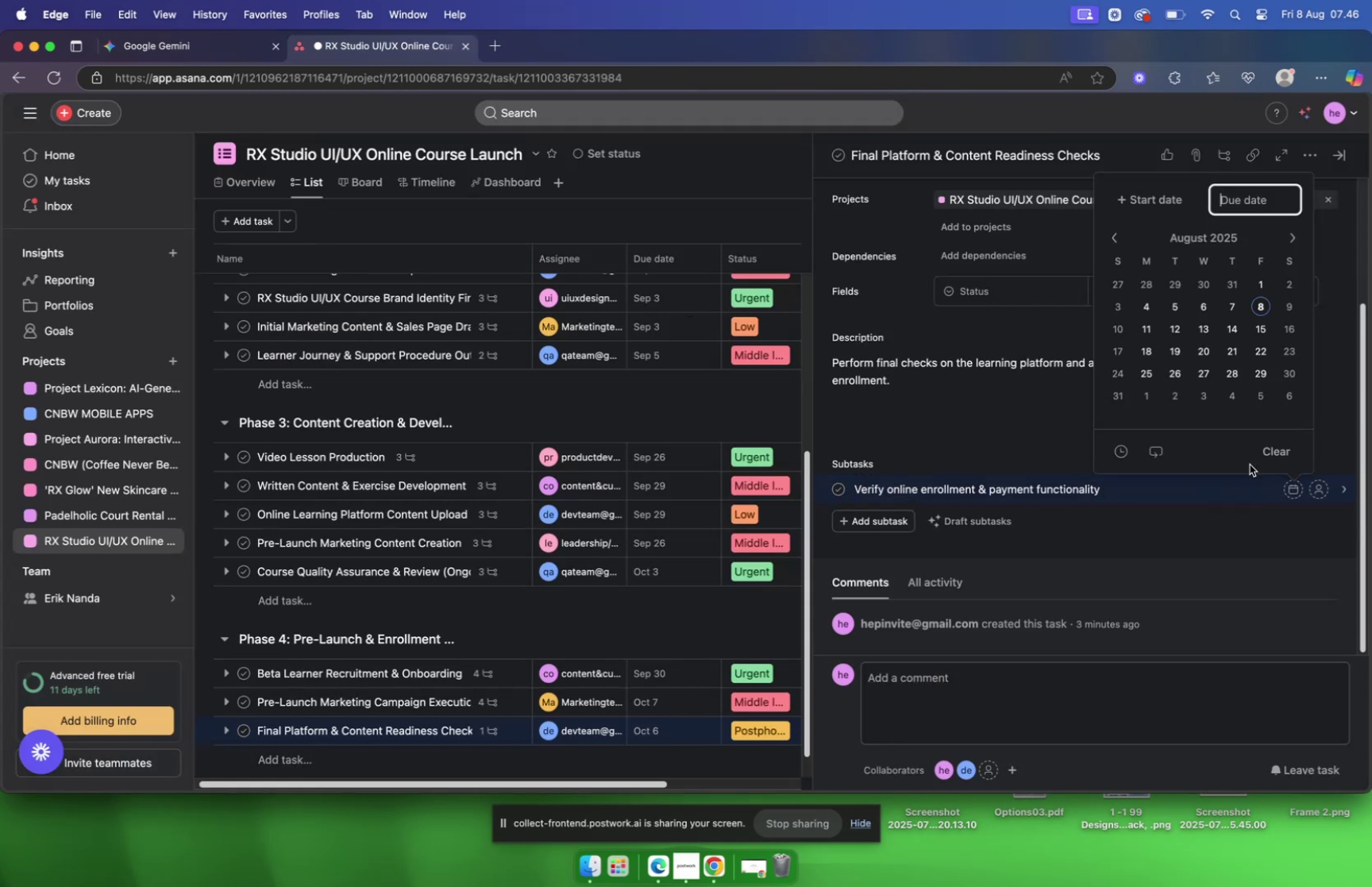 
wait(5.82)
 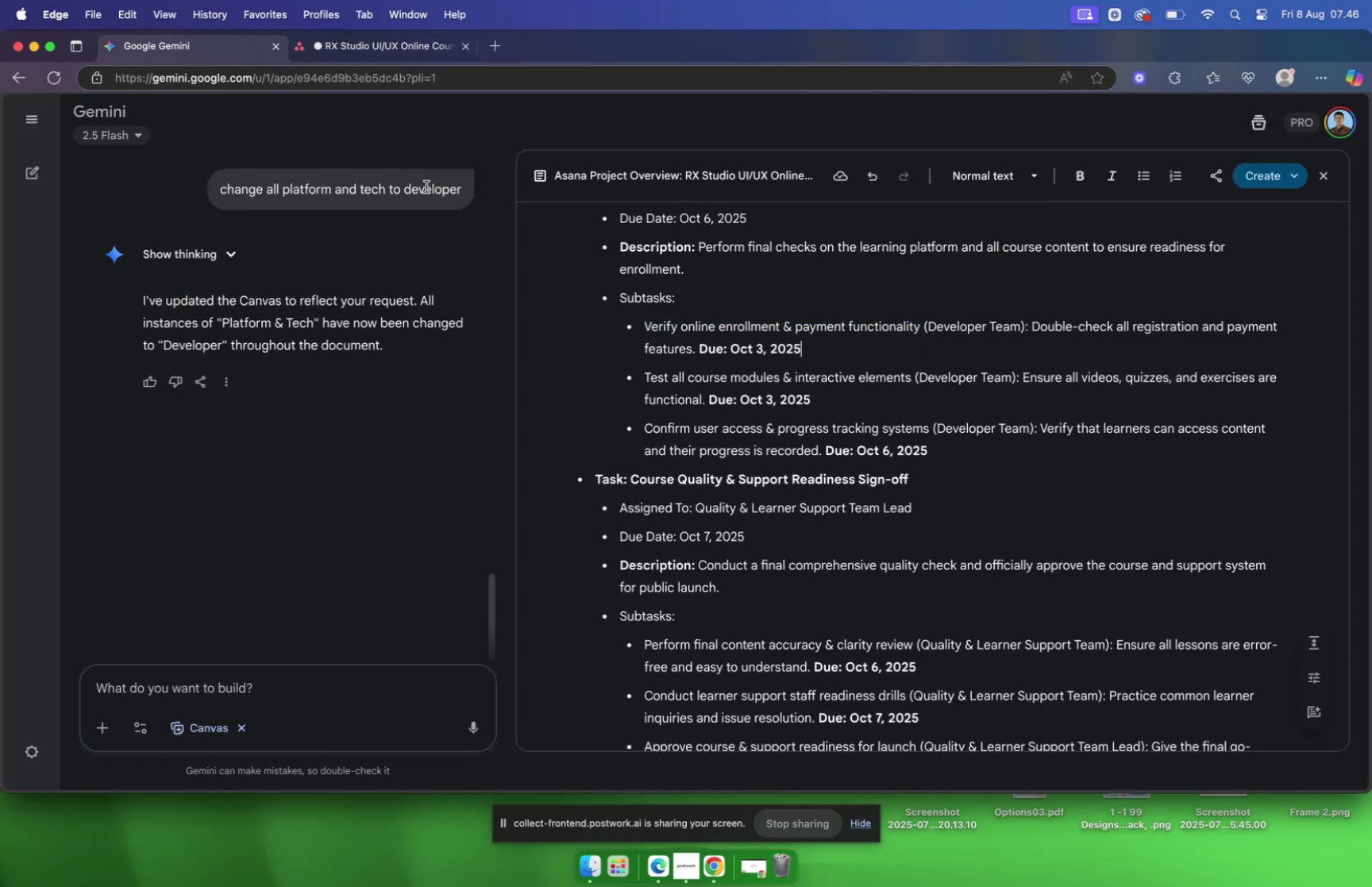 
left_click([1285, 241])
 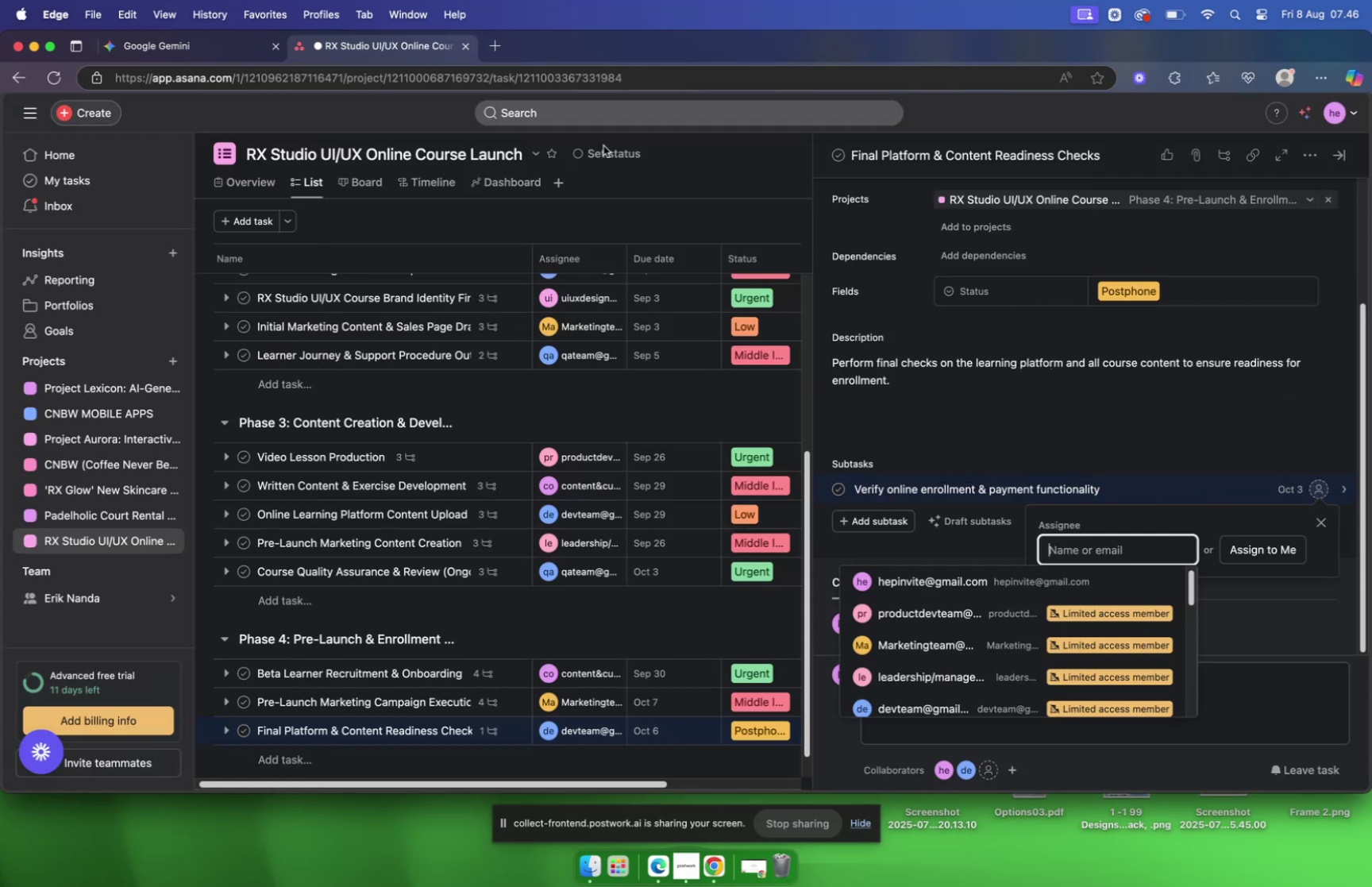 
wait(10.34)
 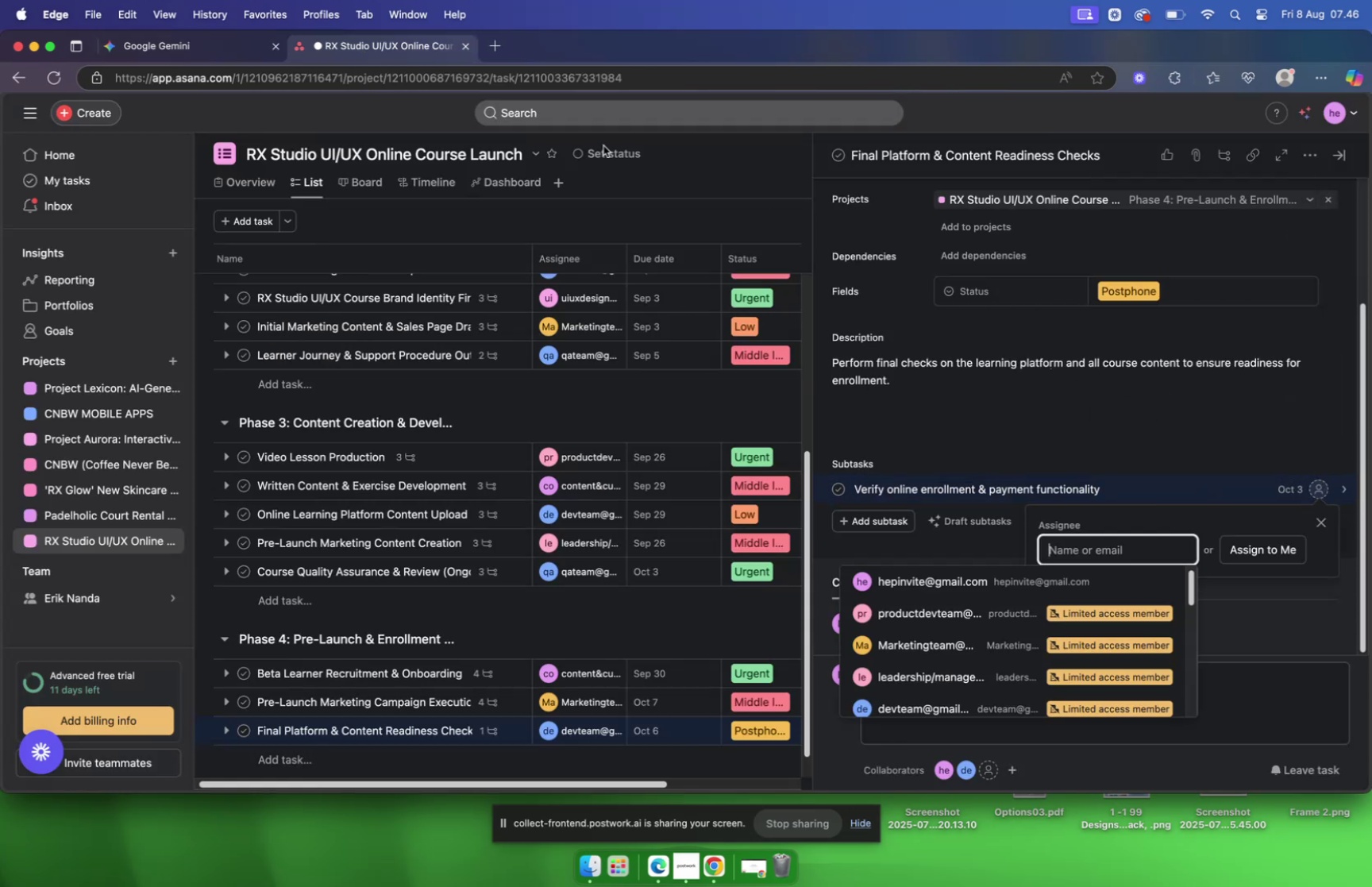 
left_click_drag(start_coordinate=[1033, 326], to_coordinate=[694, 349])
 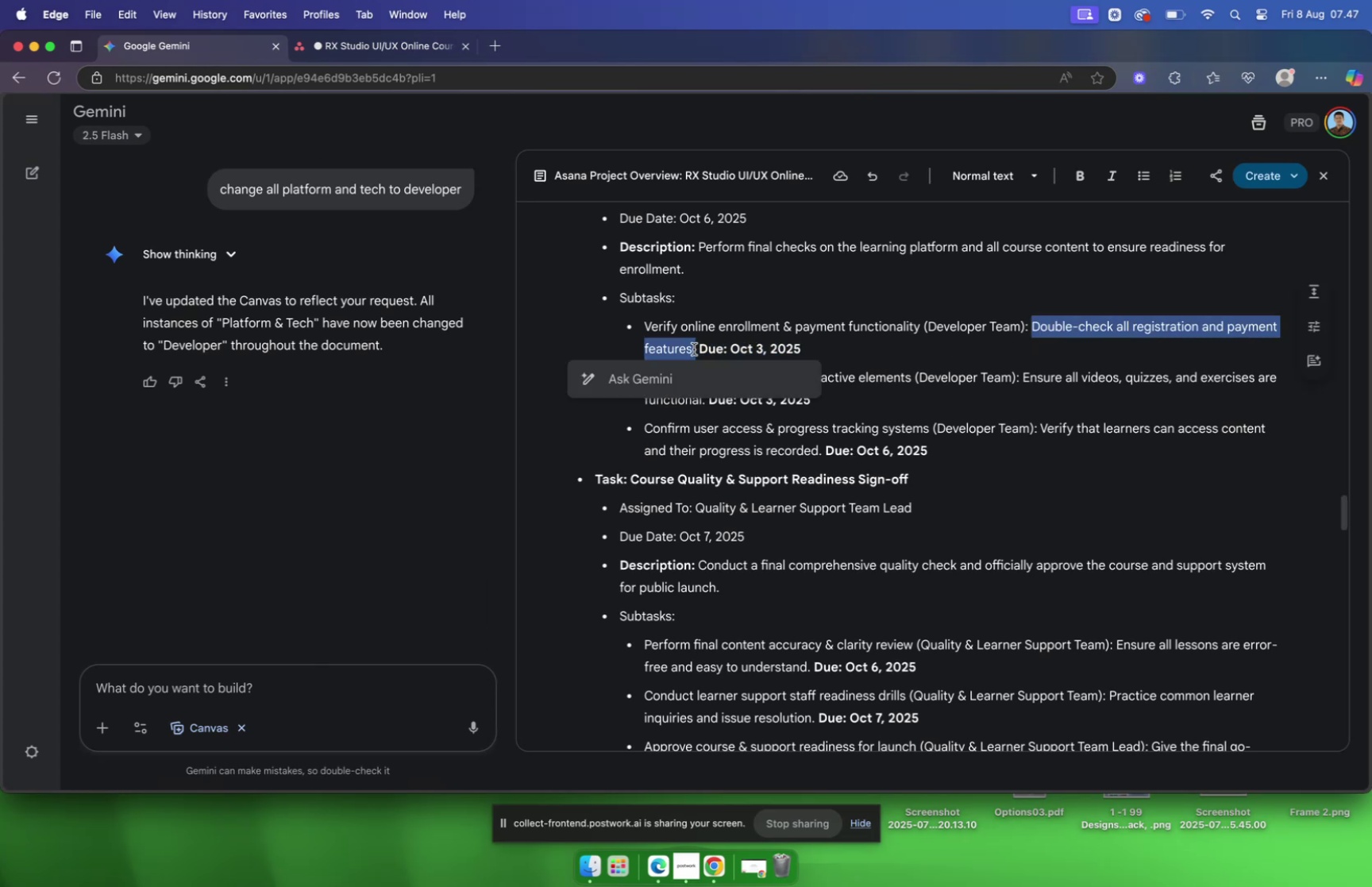 
wait(7.05)
 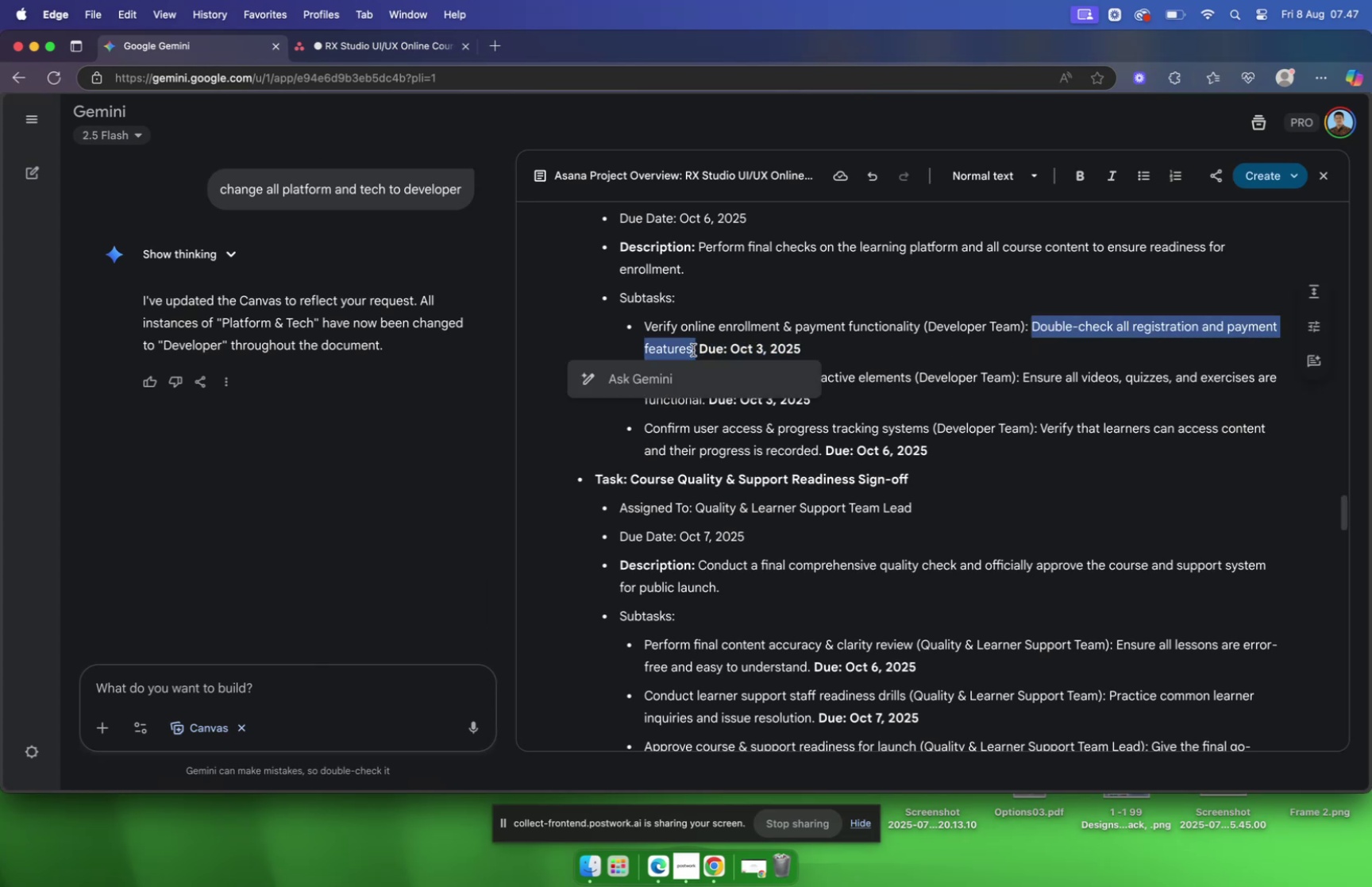 
key(Meta+C)
 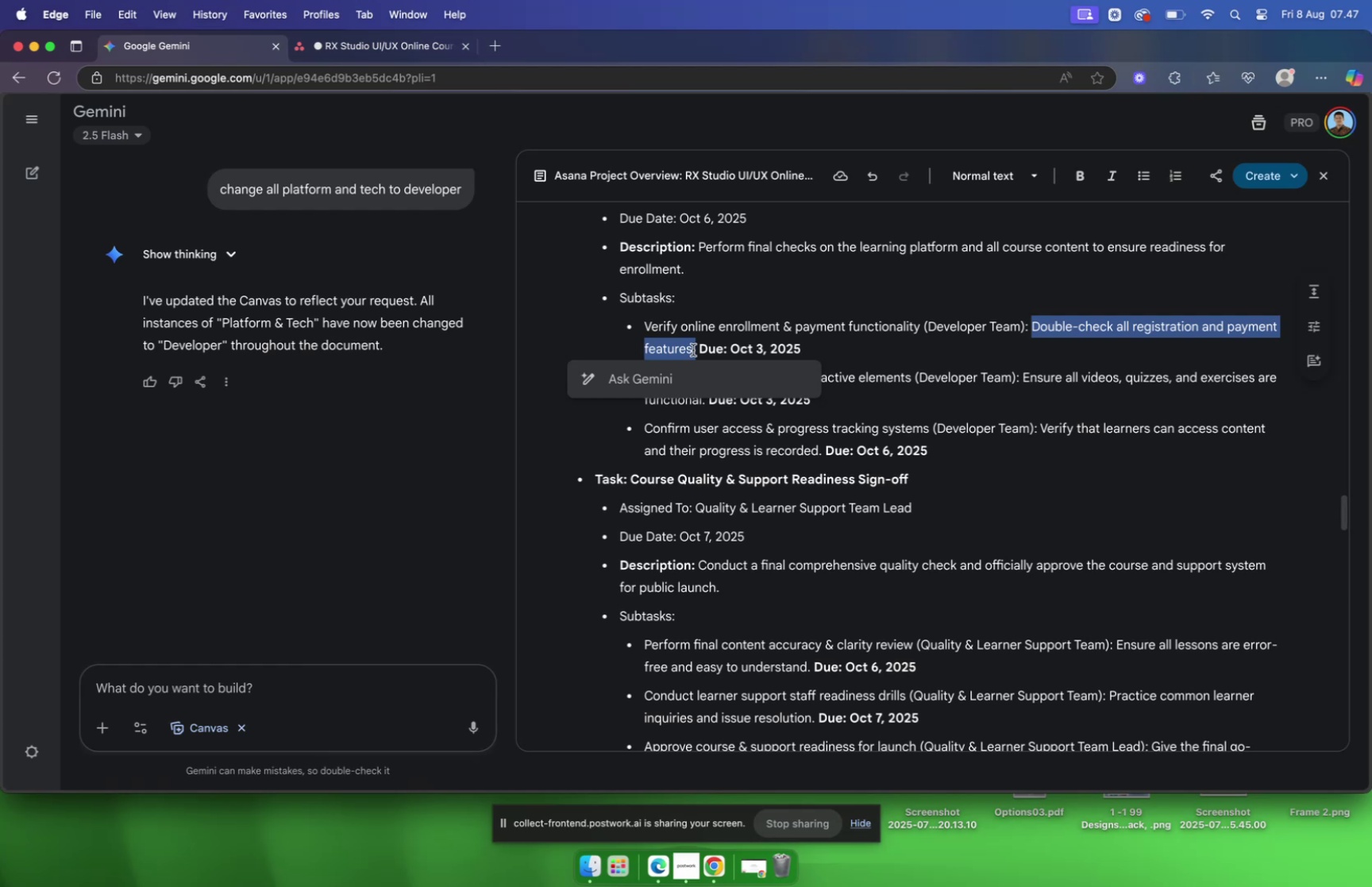 
wait(9.07)
 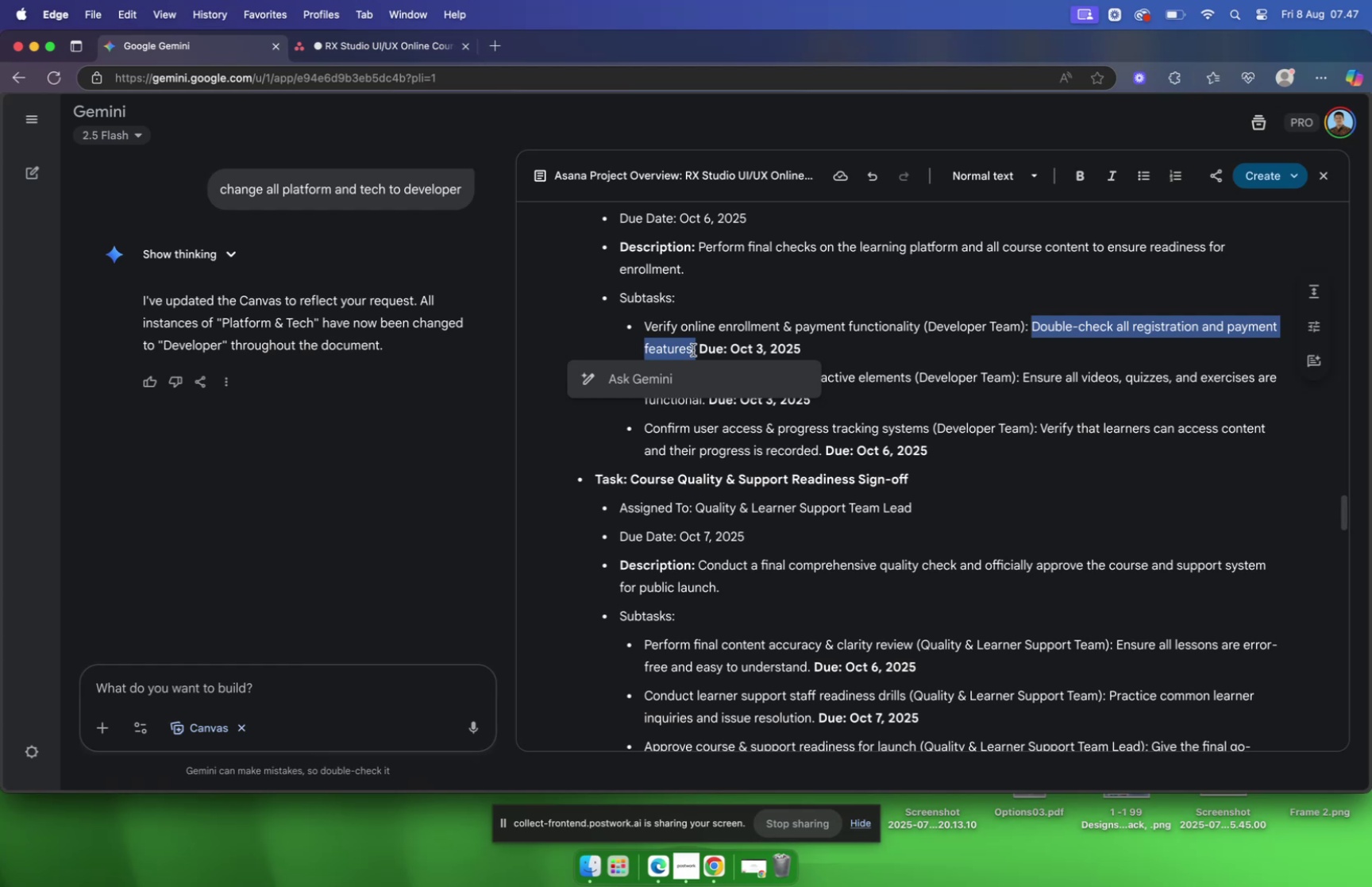 
left_click([388, 44])
 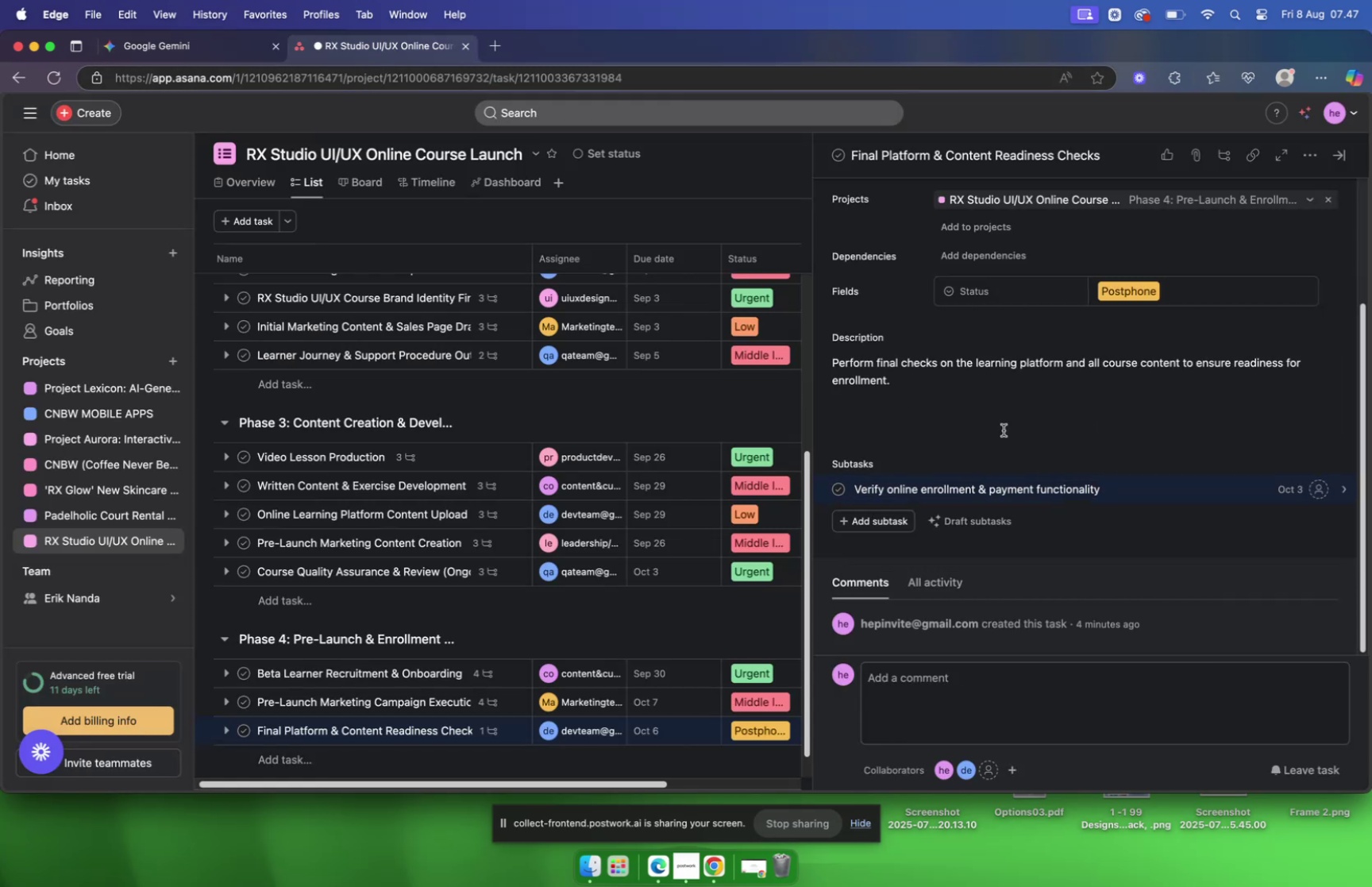 
wait(6.58)
 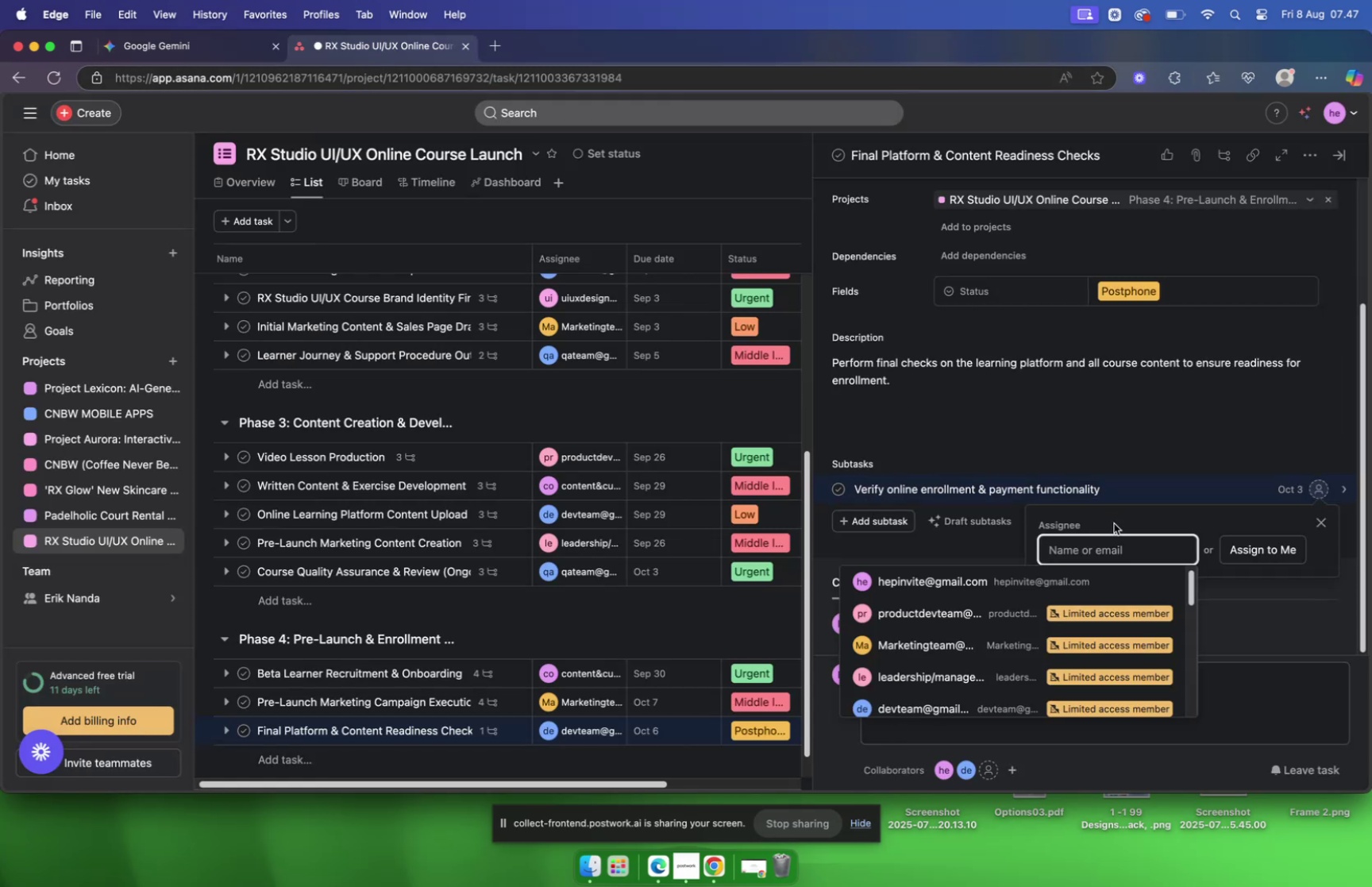 
left_click([212, 48])
 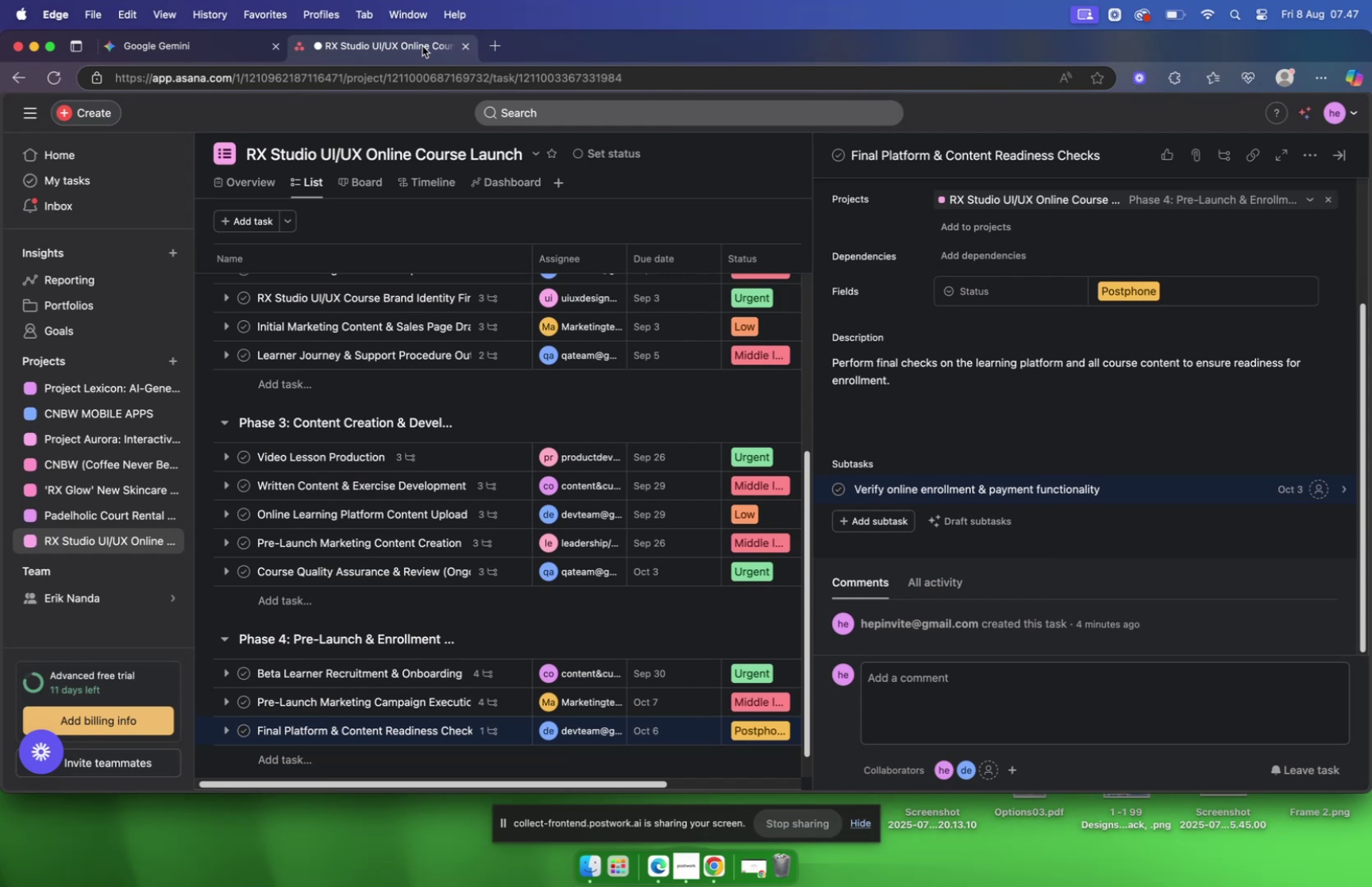 
wait(24.67)
 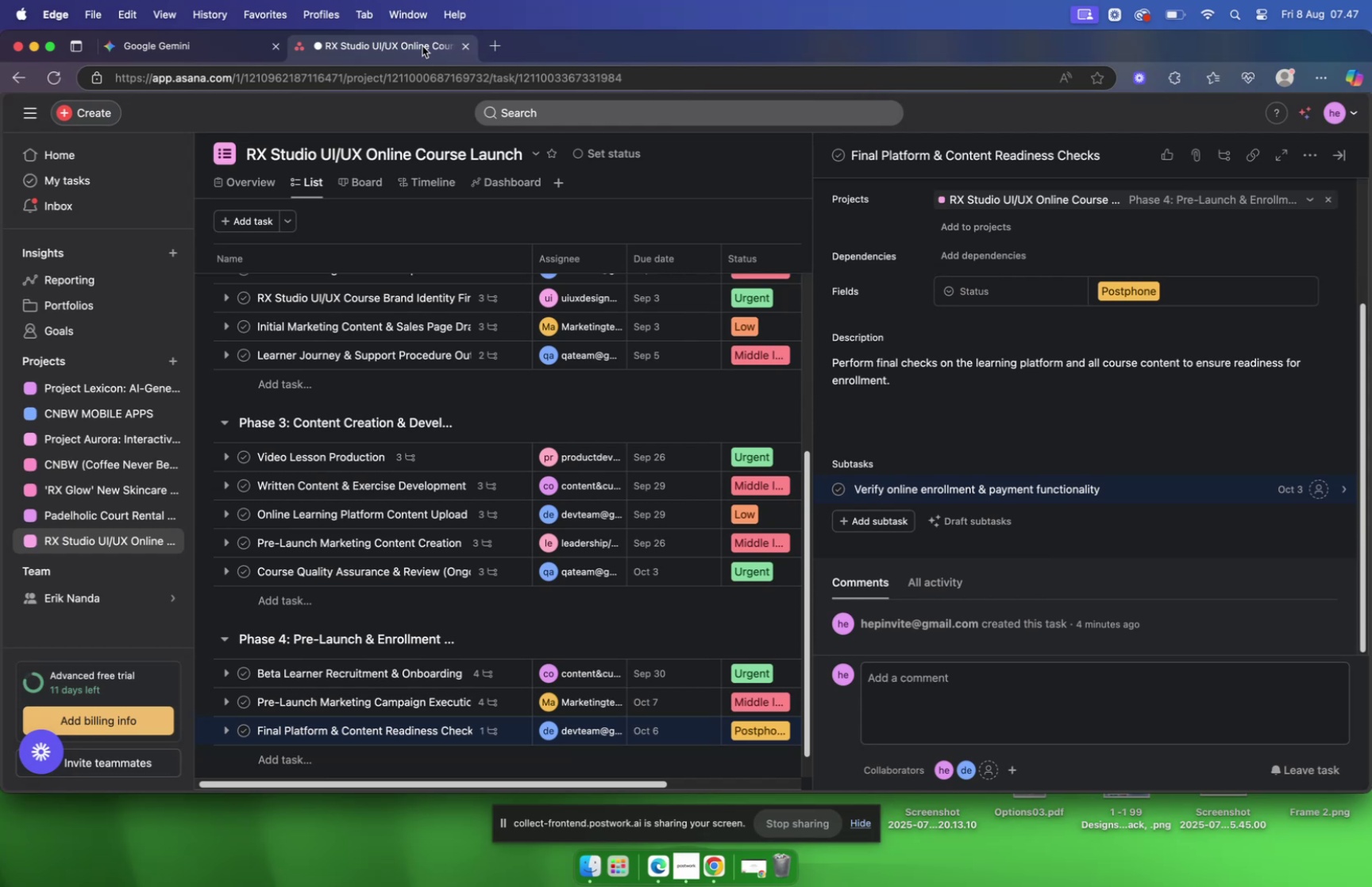 
left_click([1328, 488])
 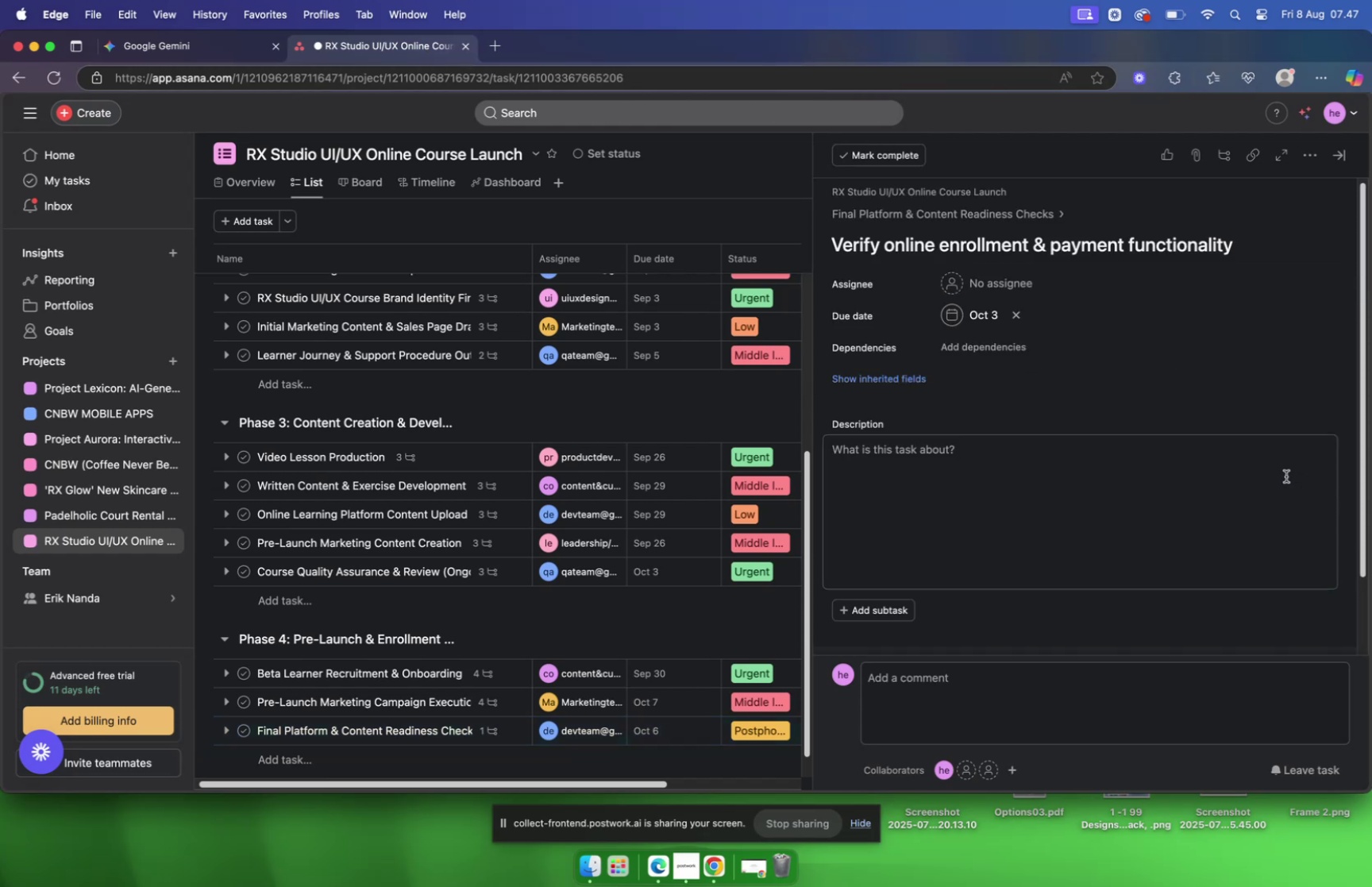 
wait(7.35)
 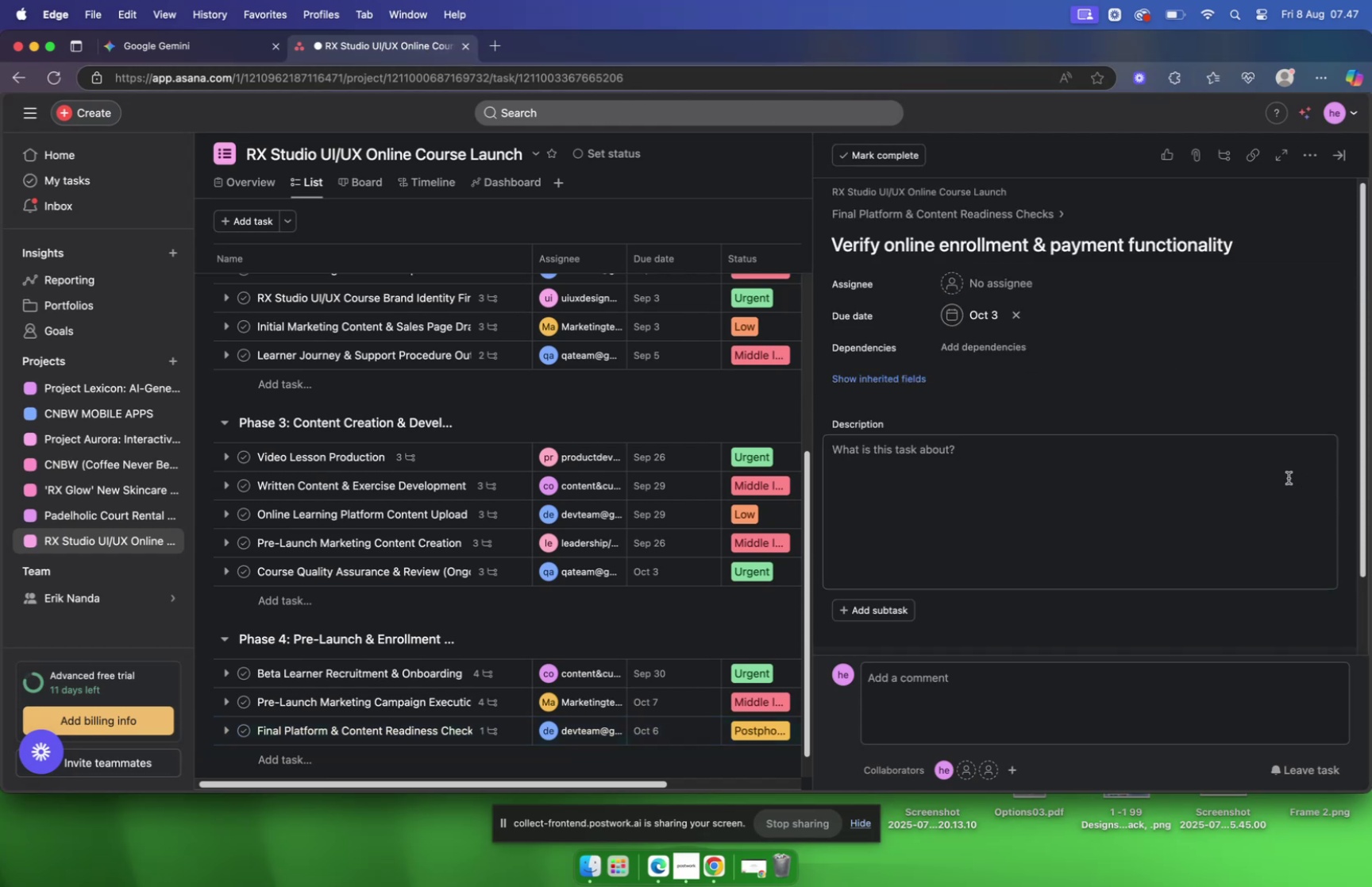 
mouse_move([984, 289])
 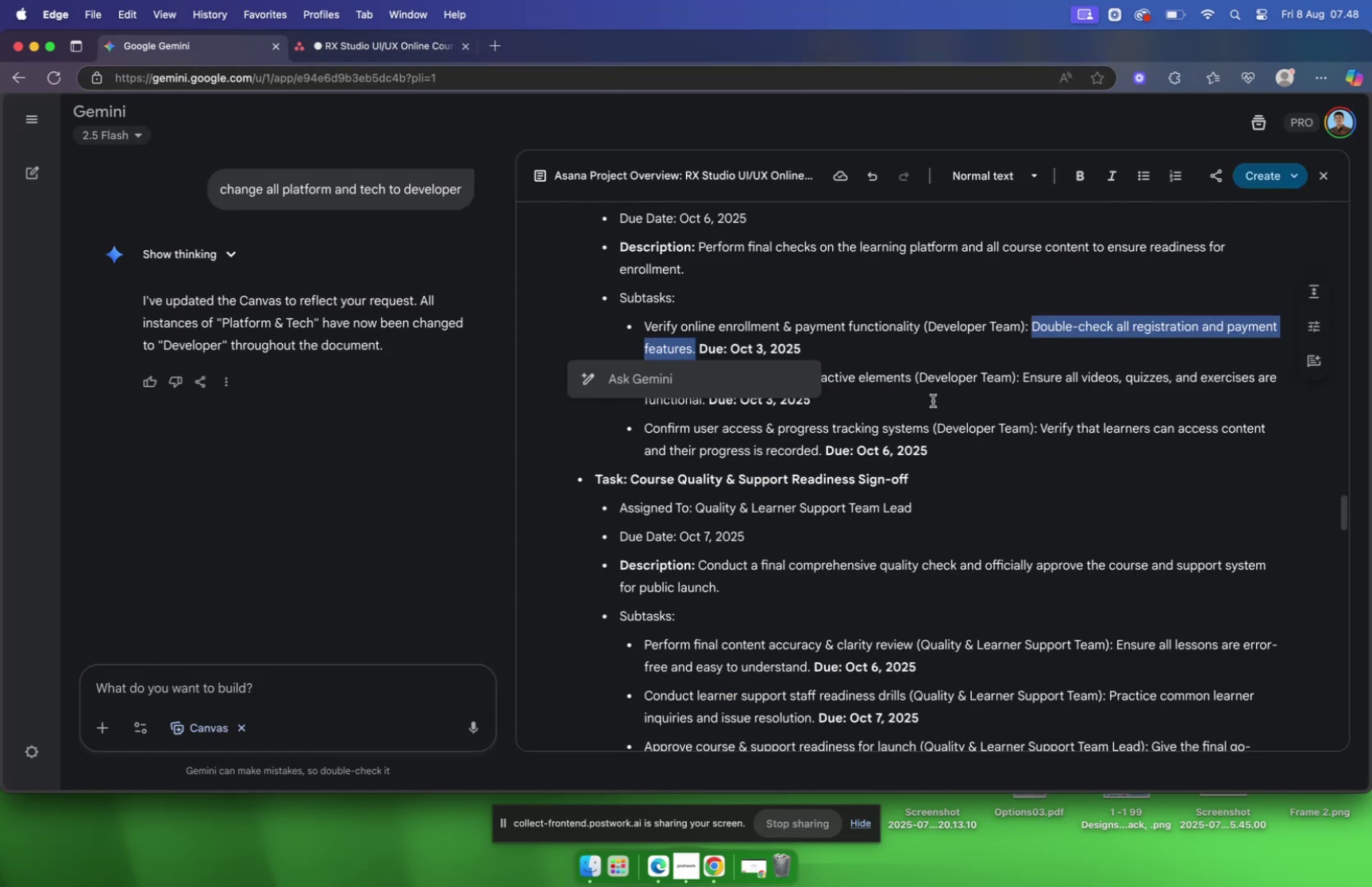 
wait(6.2)
 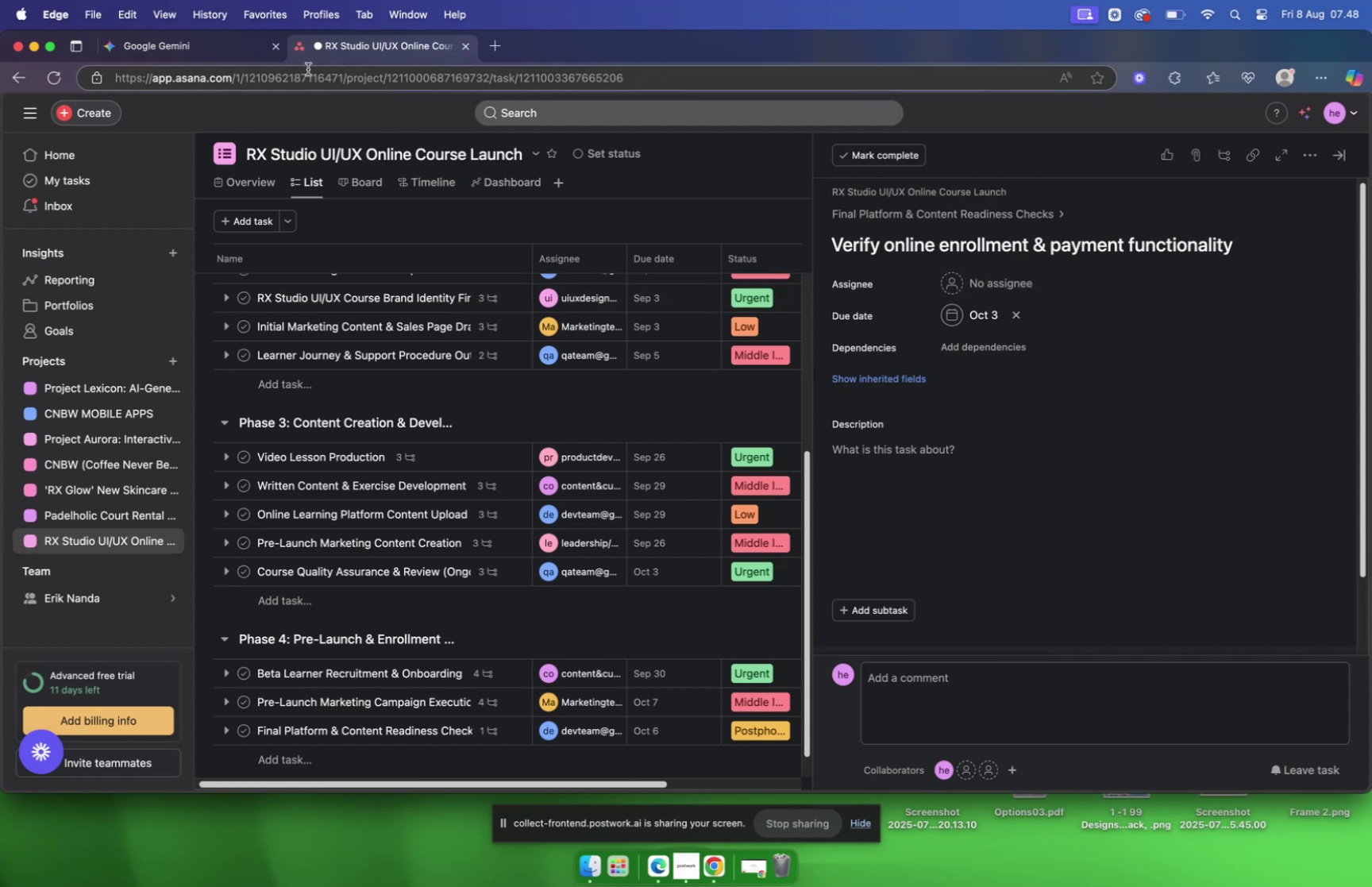 
key(Meta+C)
 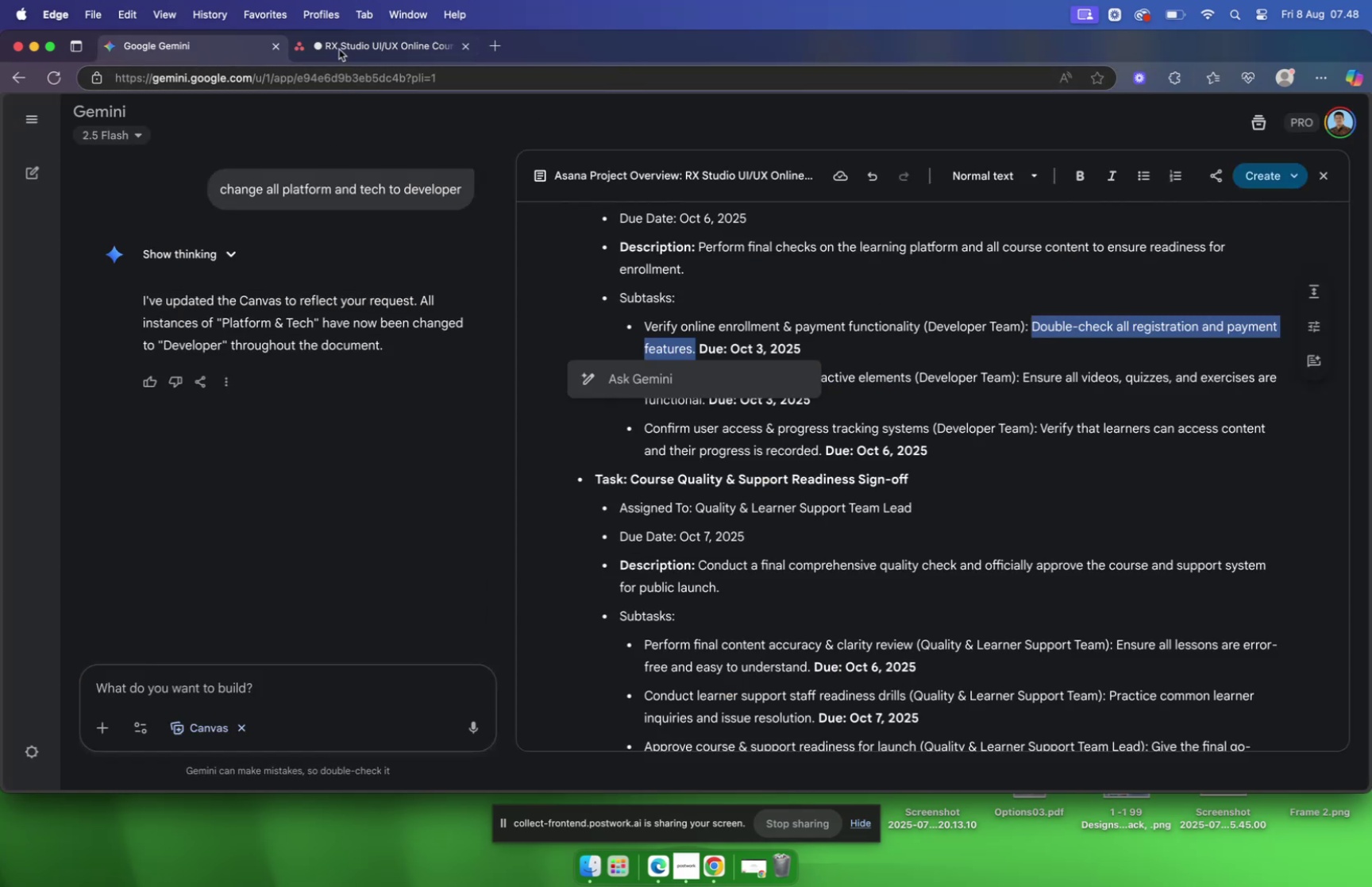 
left_click([368, 47])
 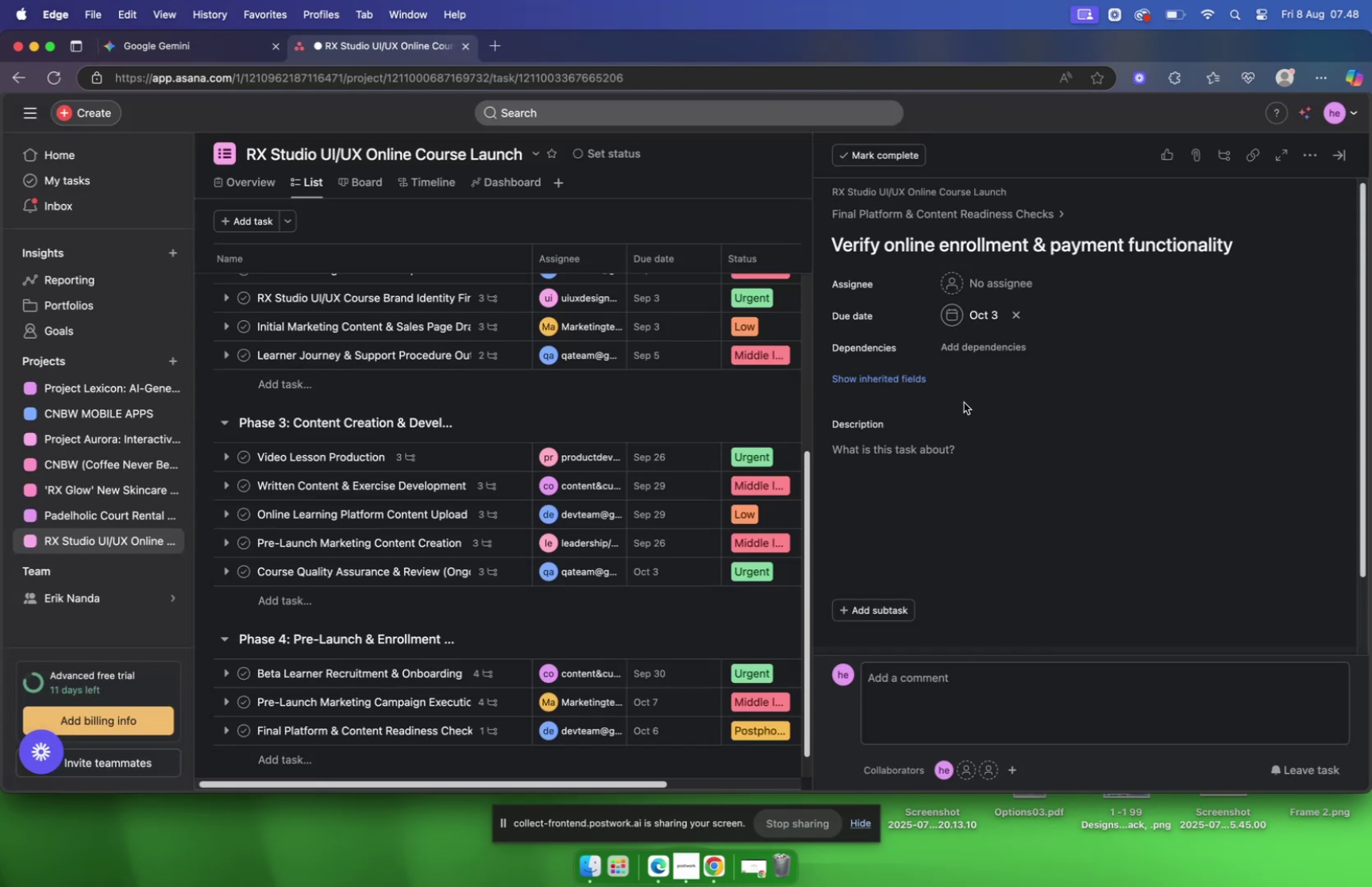 
left_click([939, 439])
 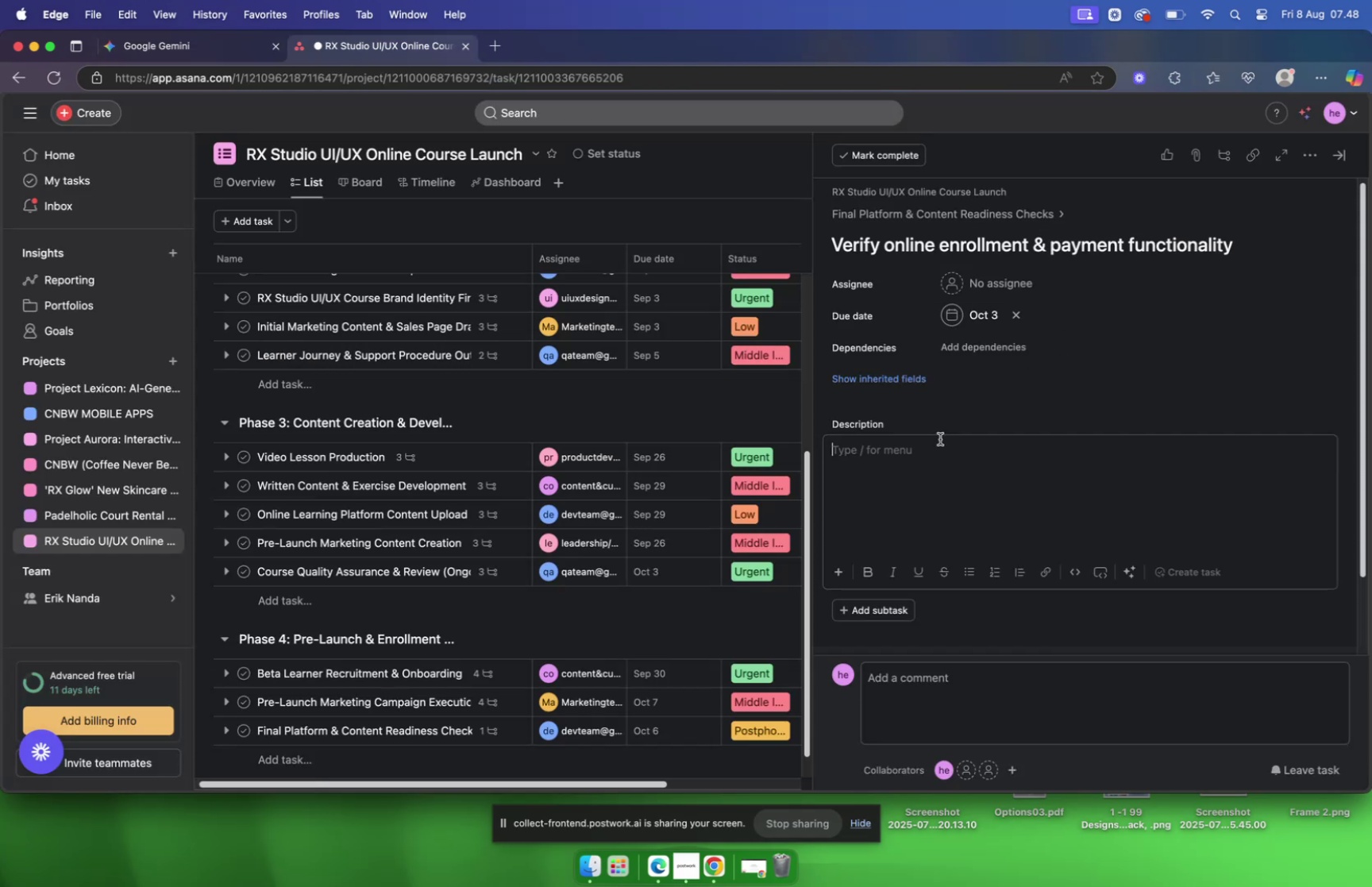 
key(Meta+V)
 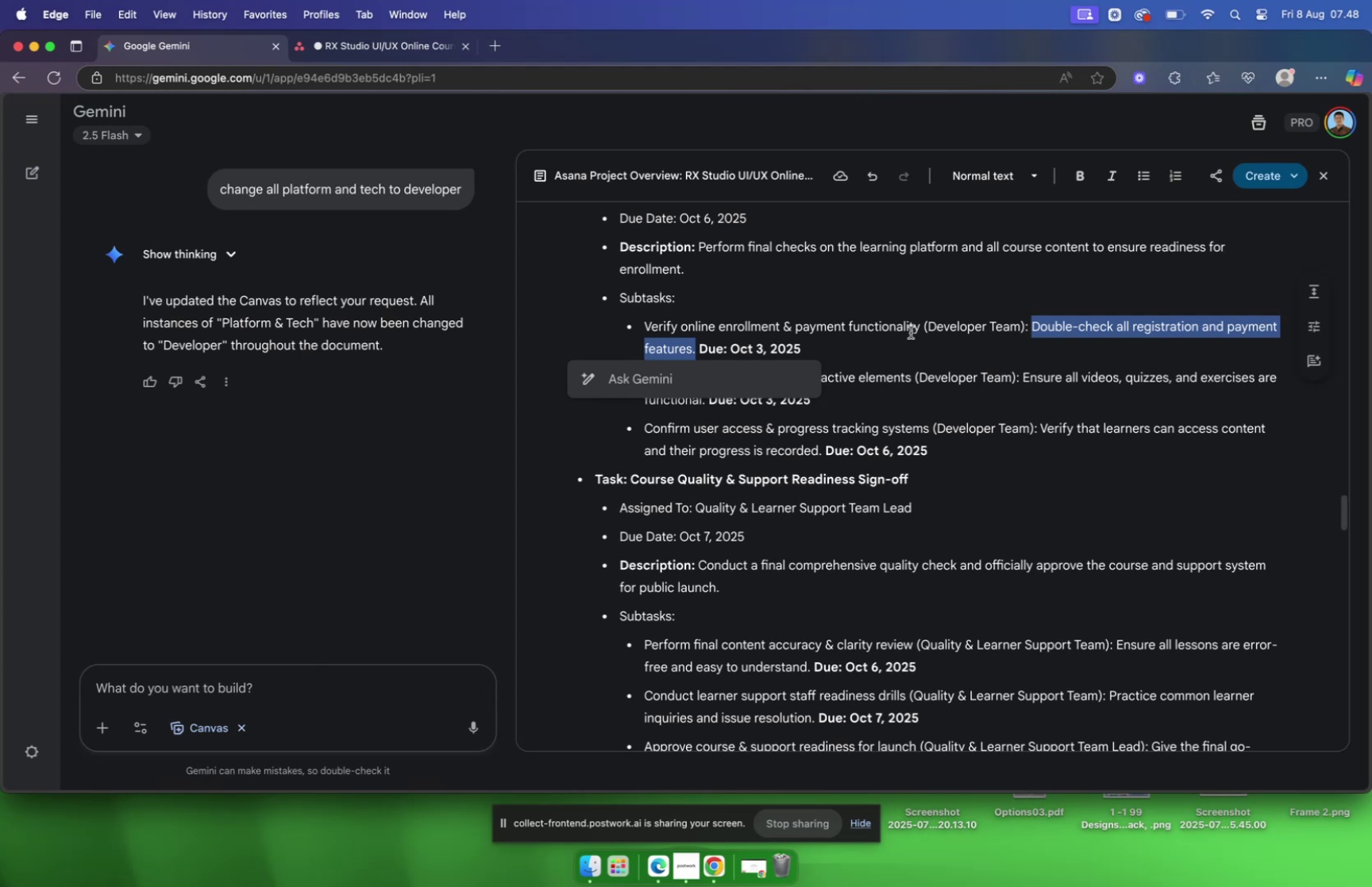 
wait(18.91)
 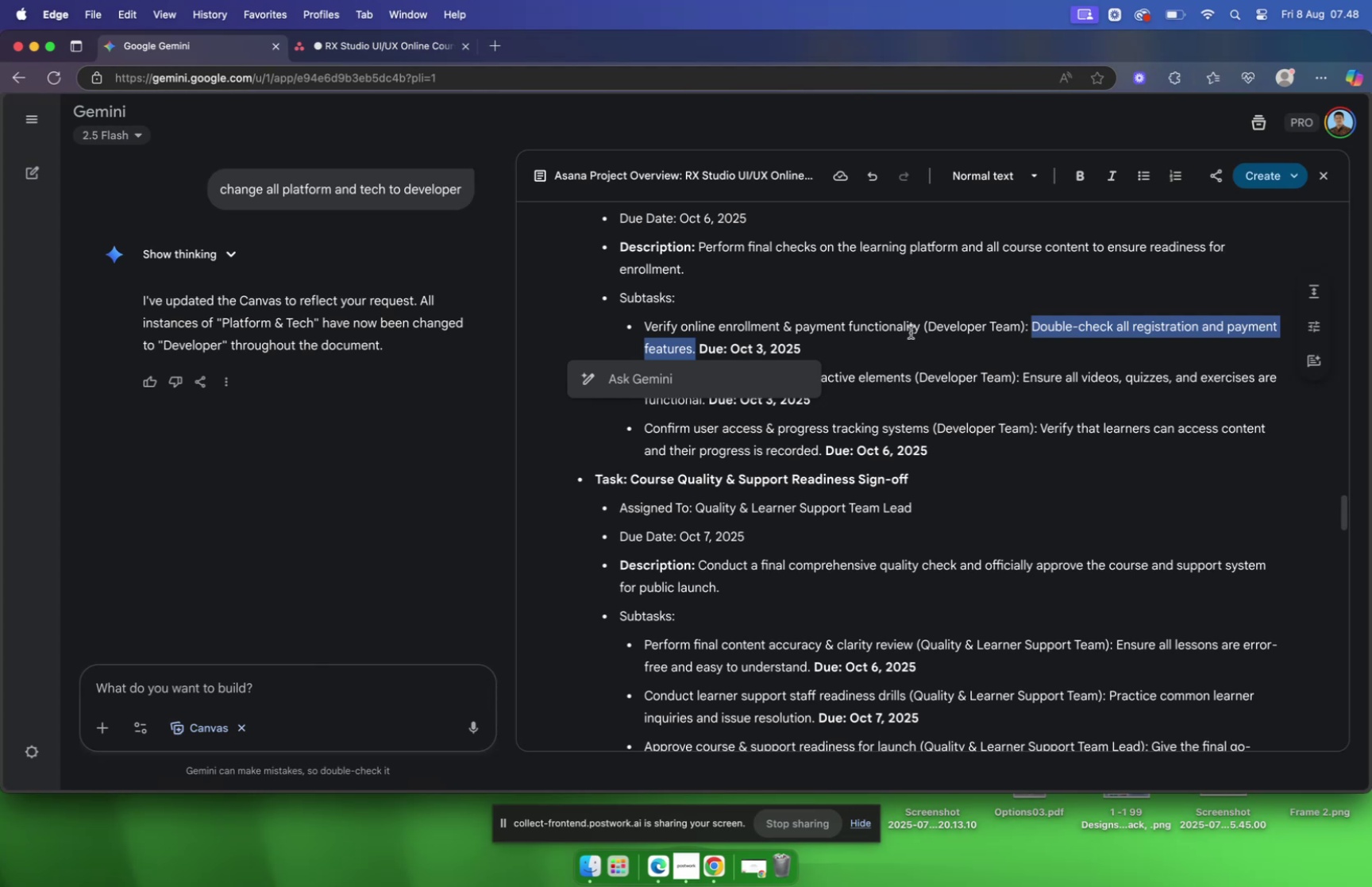 
key(Meta+C)
 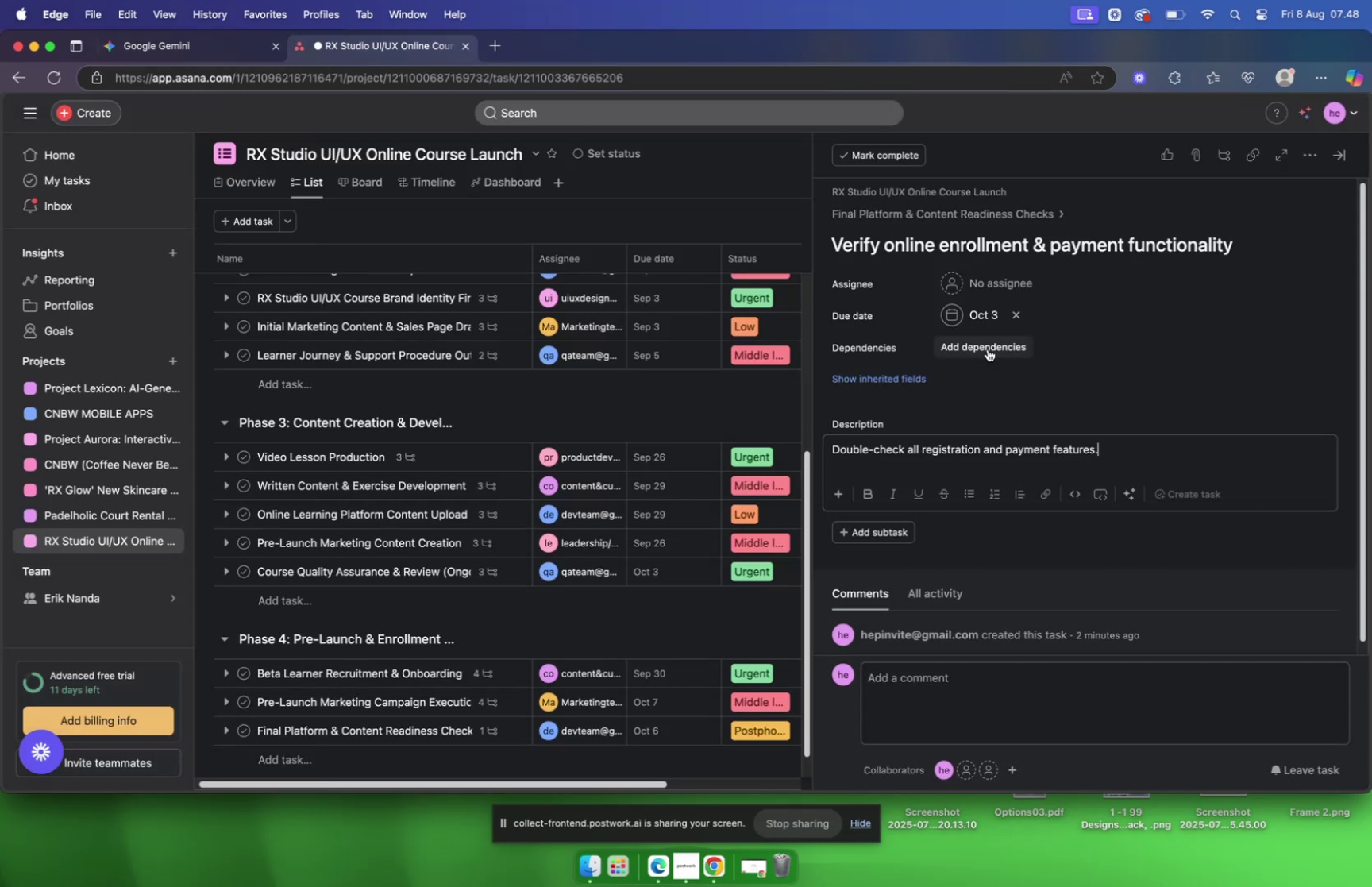 
wait(9.61)
 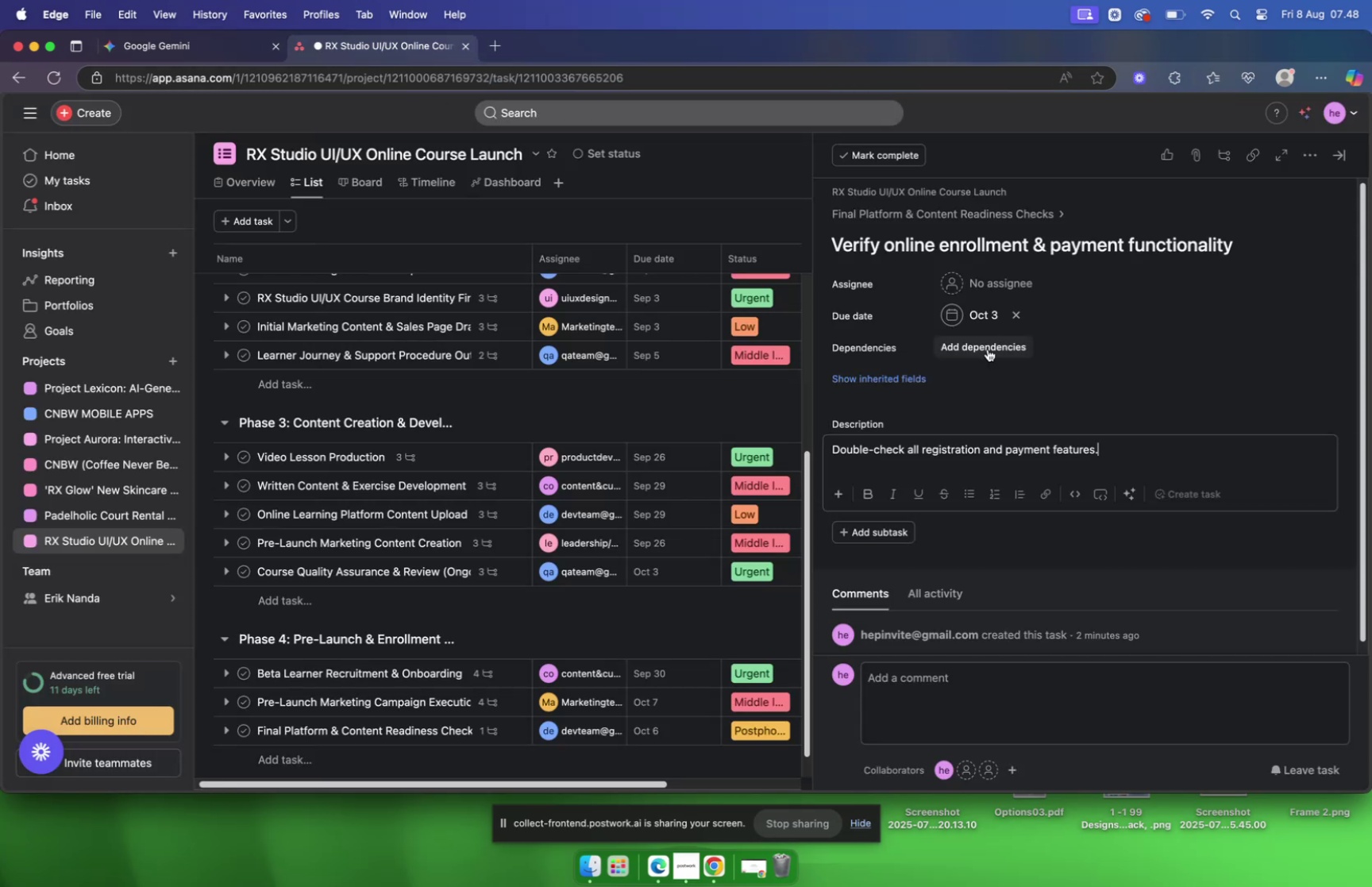 
left_click([175, 45])
 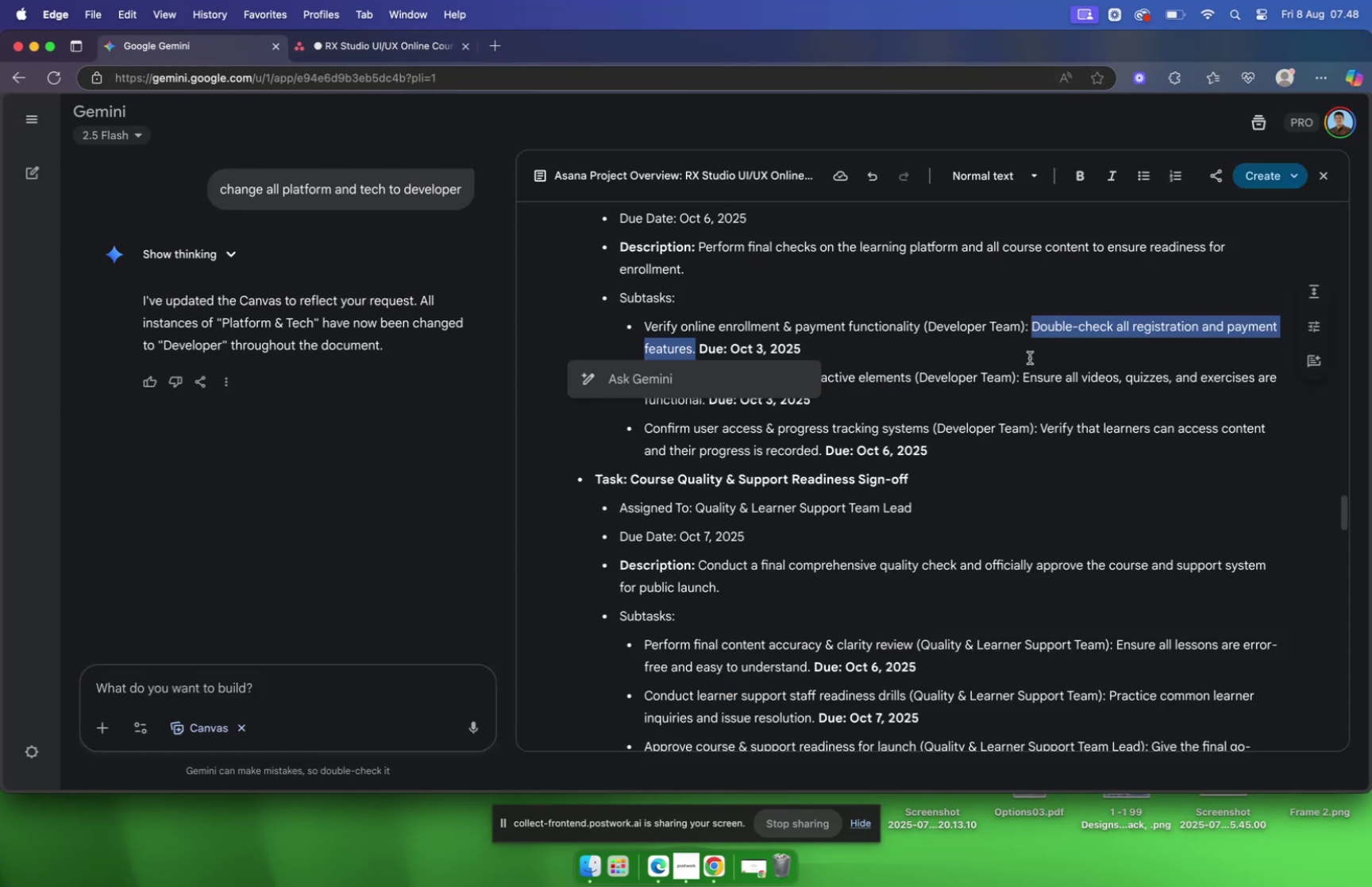 
left_click([333, 47])
 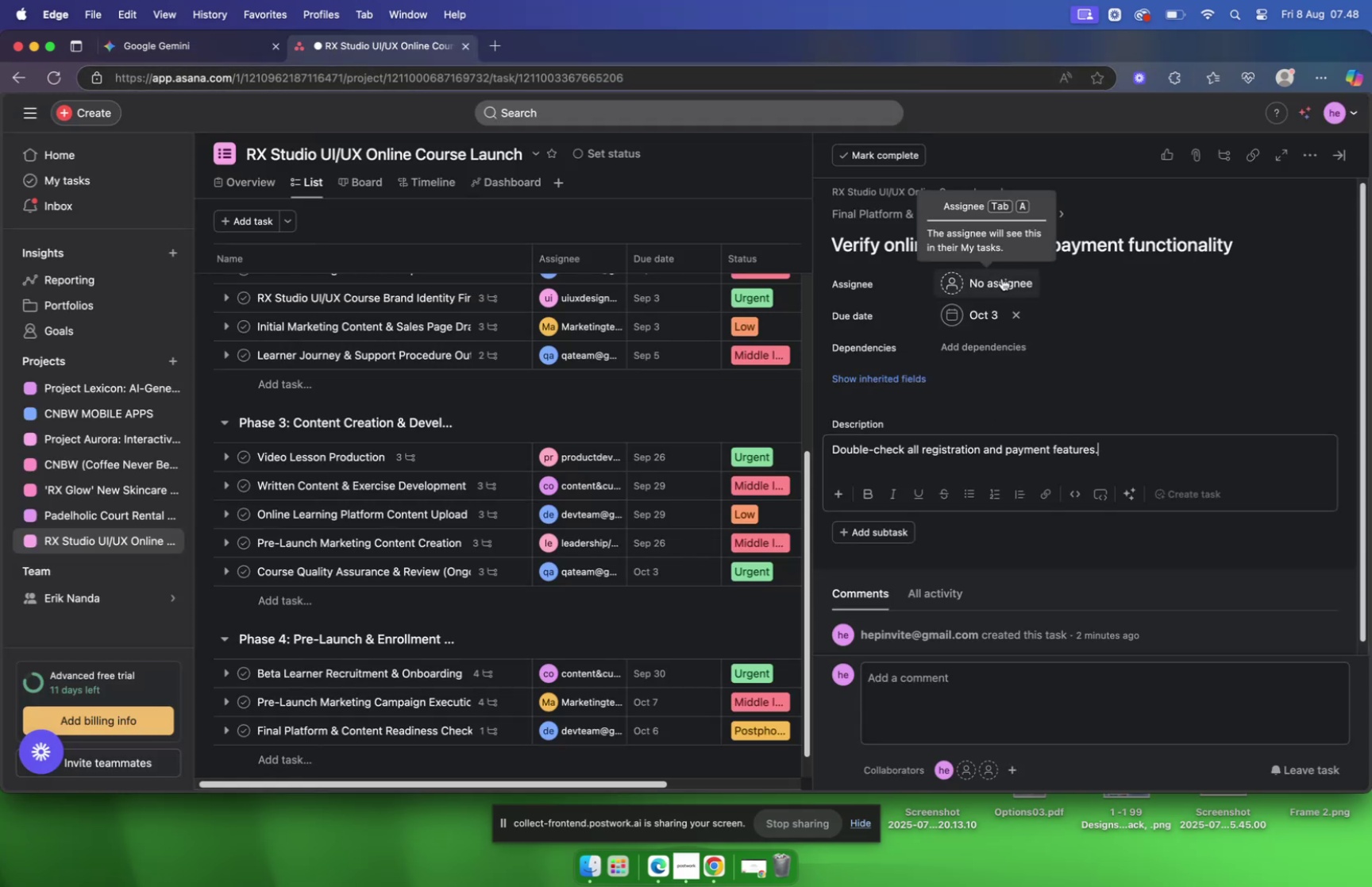 
left_click([998, 285])
 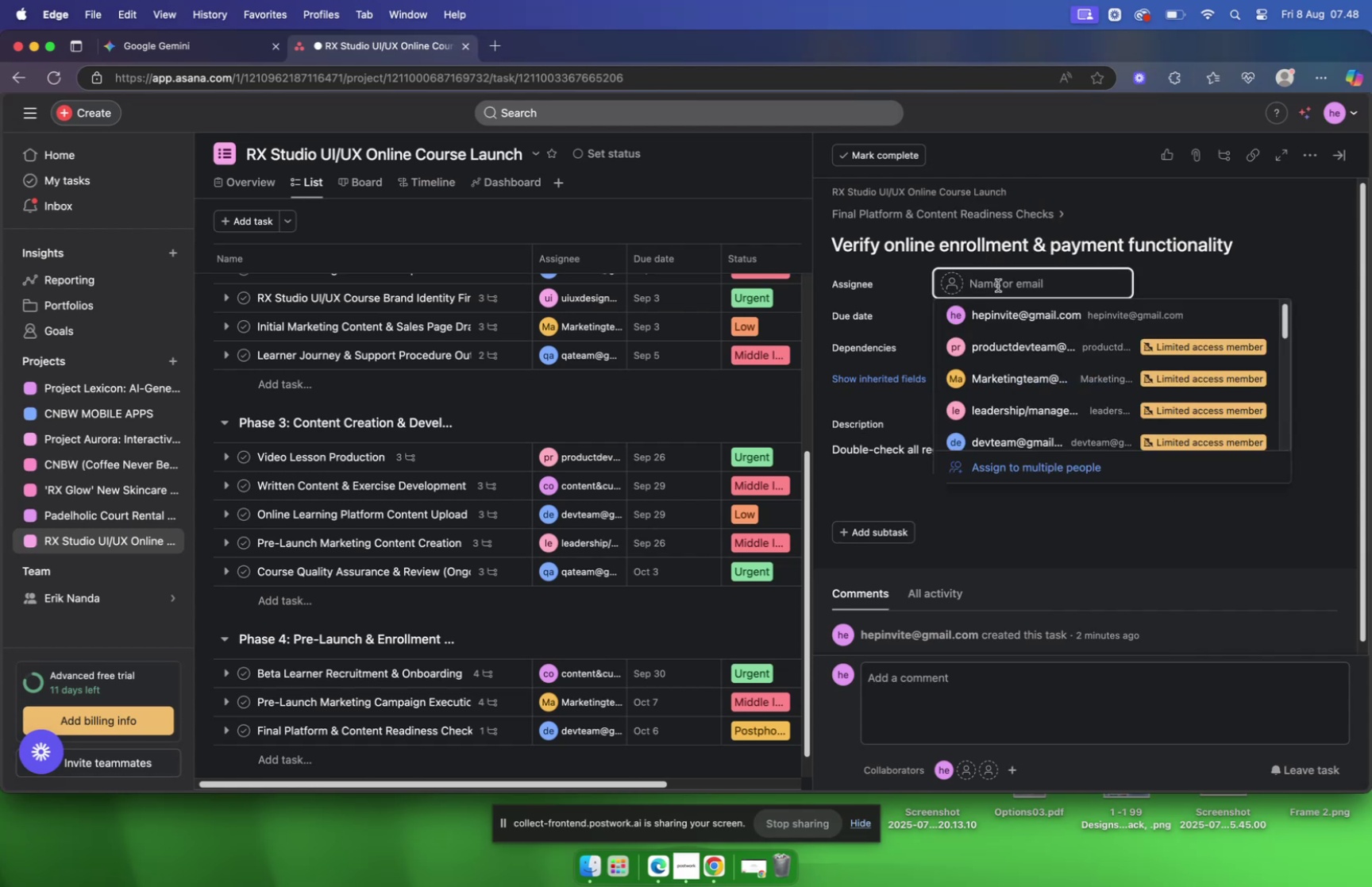 
type(dev)
 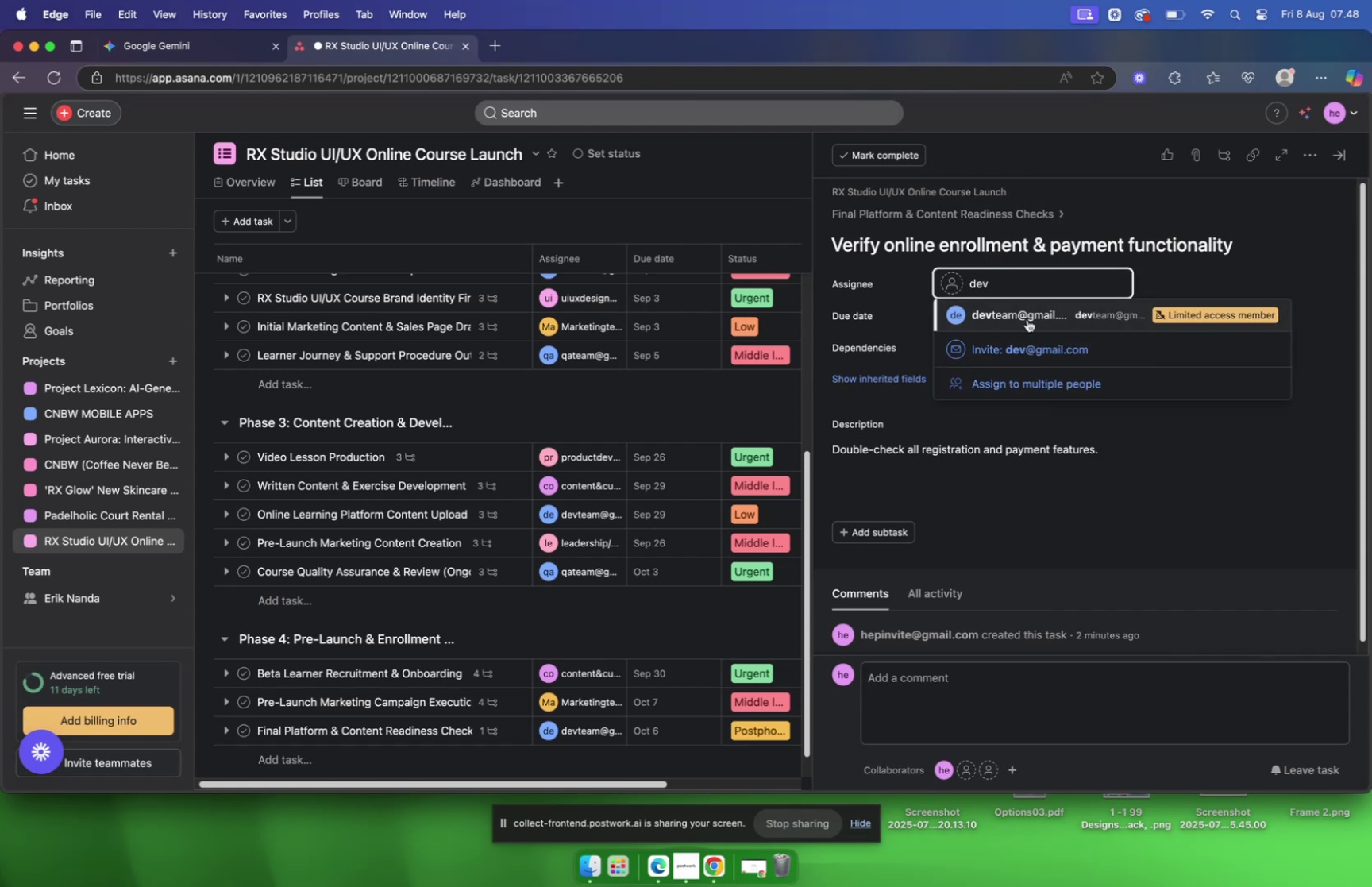 
left_click([1035, 324])
 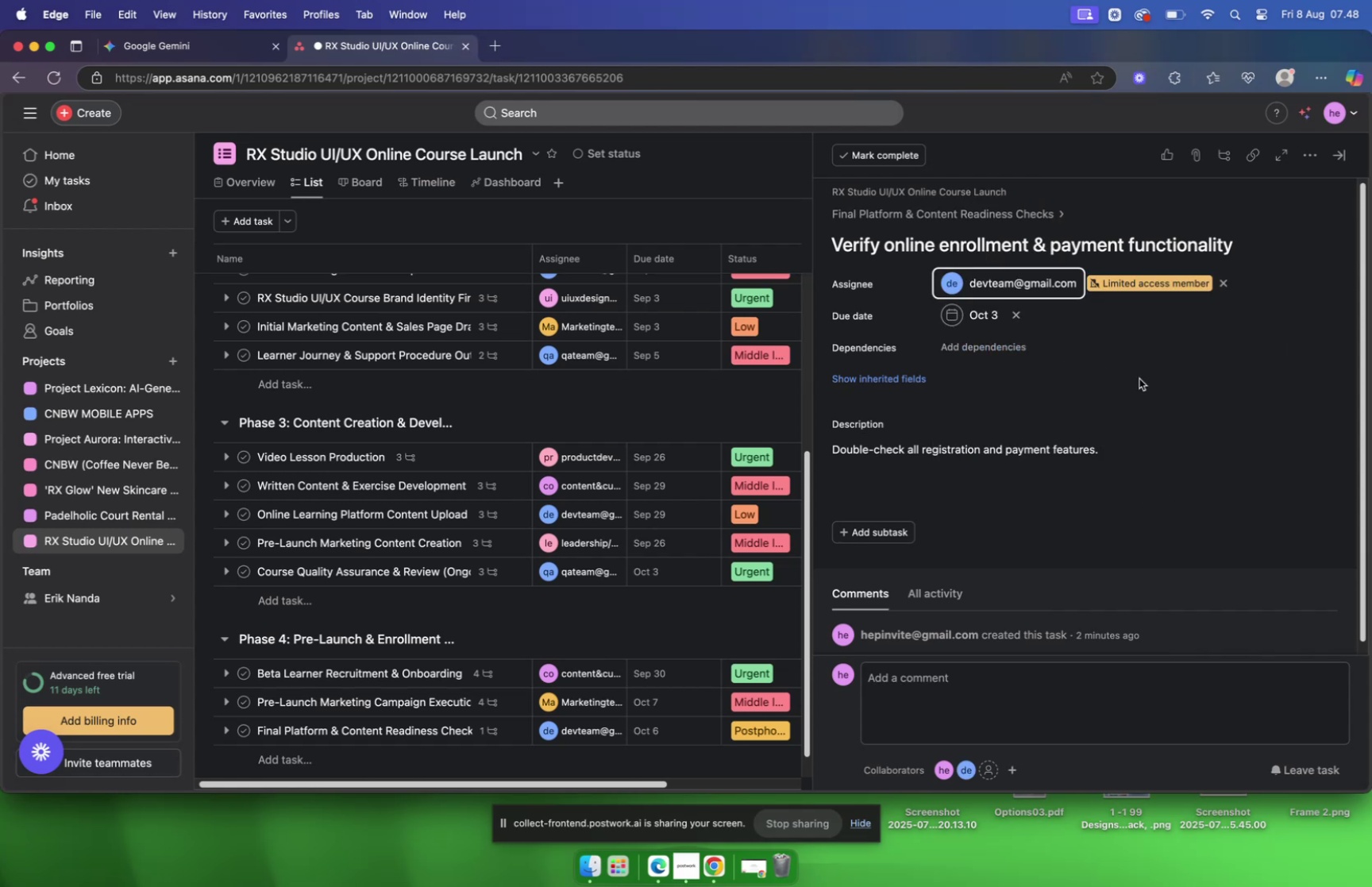 
left_click([1139, 377])
 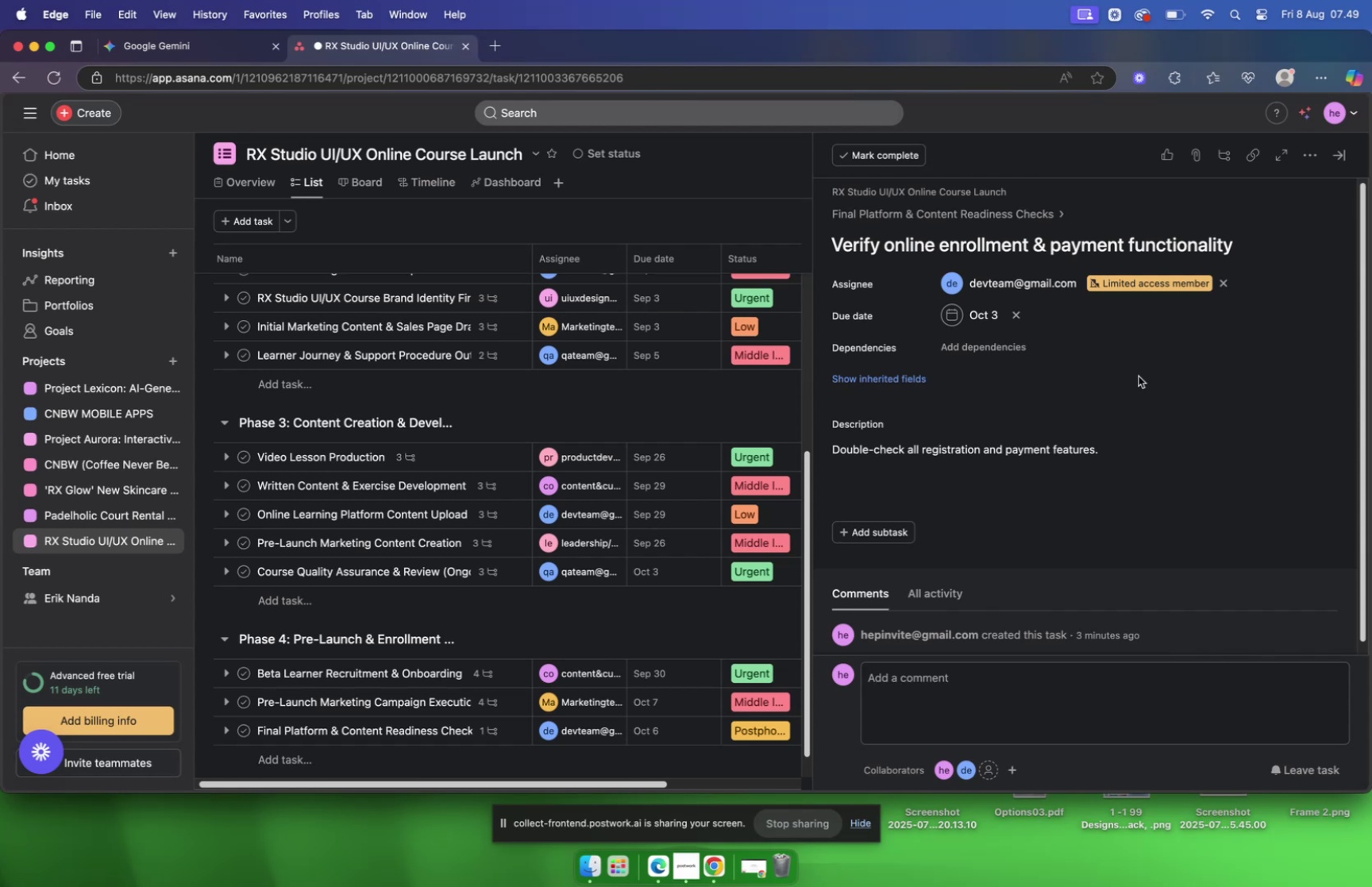 
wait(31.74)
 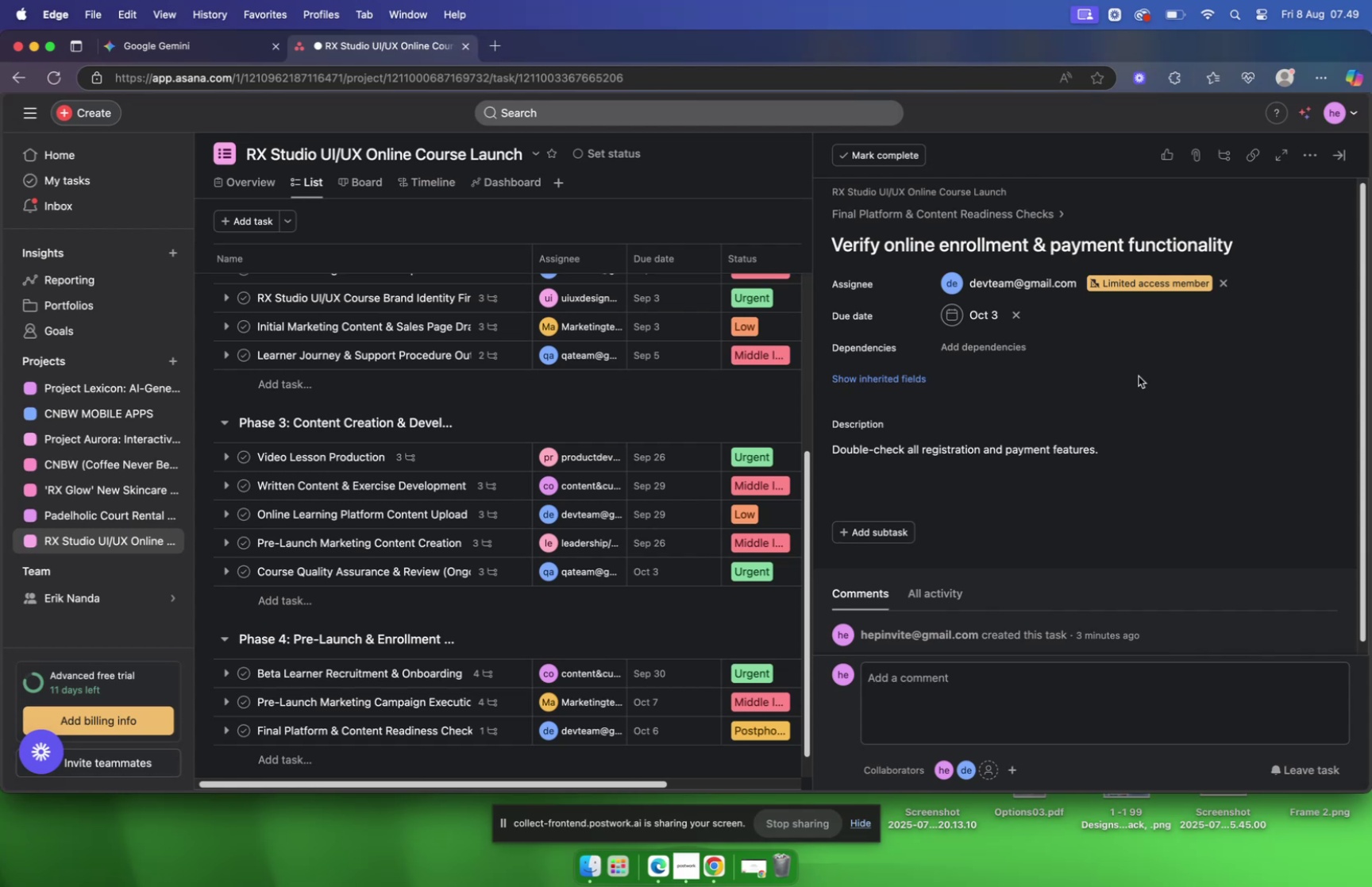 
scroll: coordinate [1163, 408], scroll_direction: down, amount: 6.0
 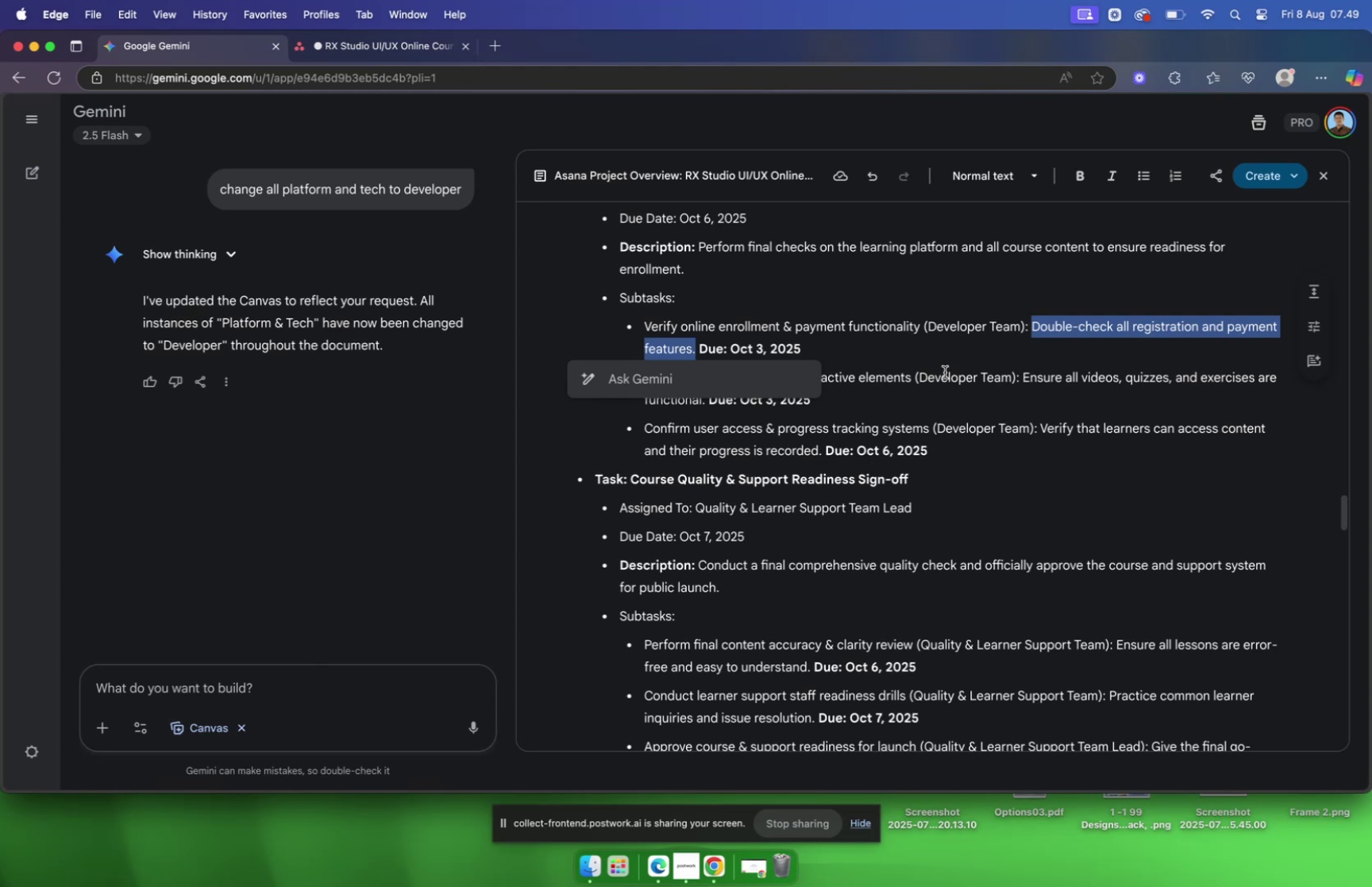 
wait(5.84)
 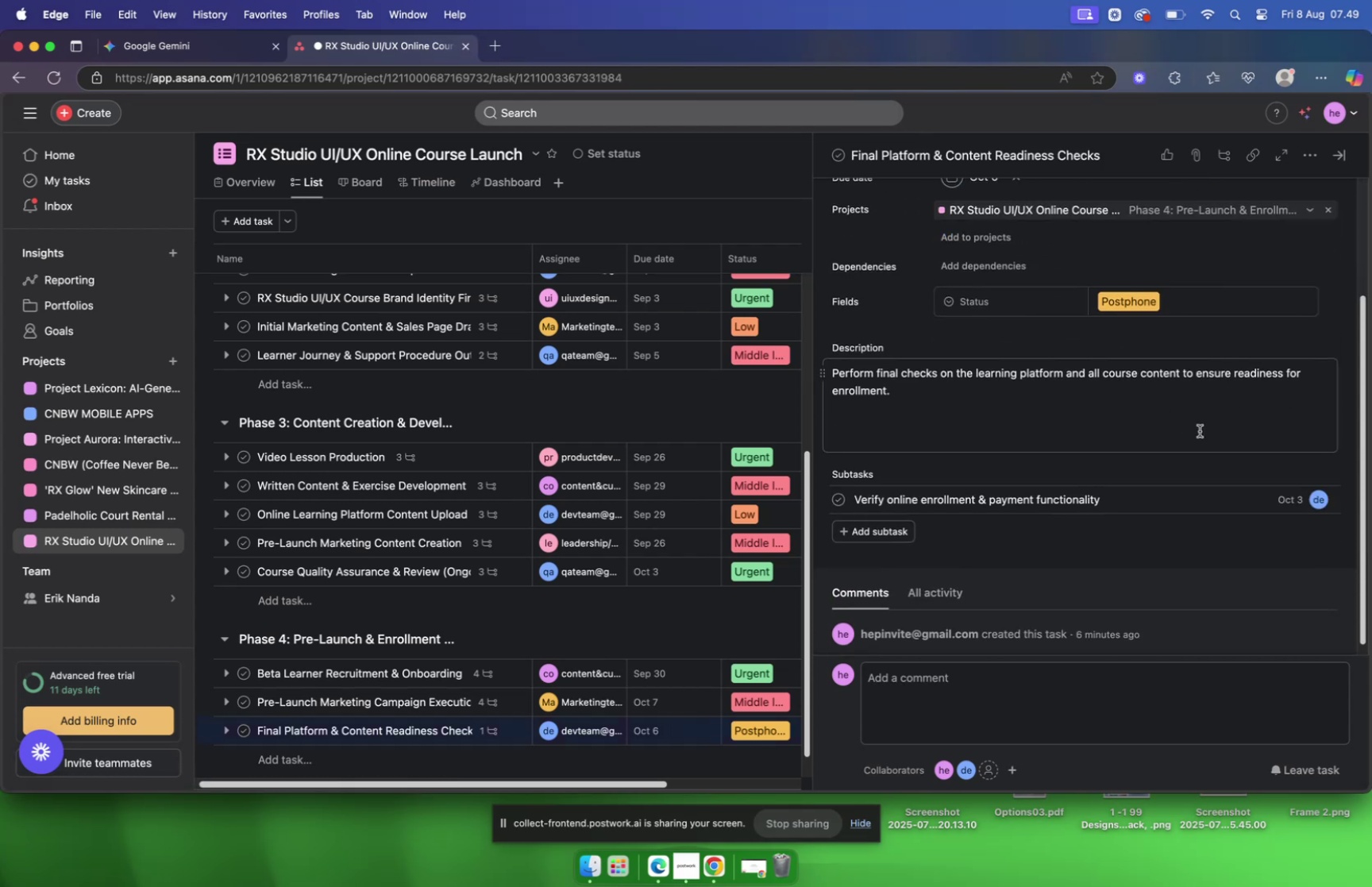 
left_click_drag(start_coordinate=[644, 376], to_coordinate=[915, 383])
 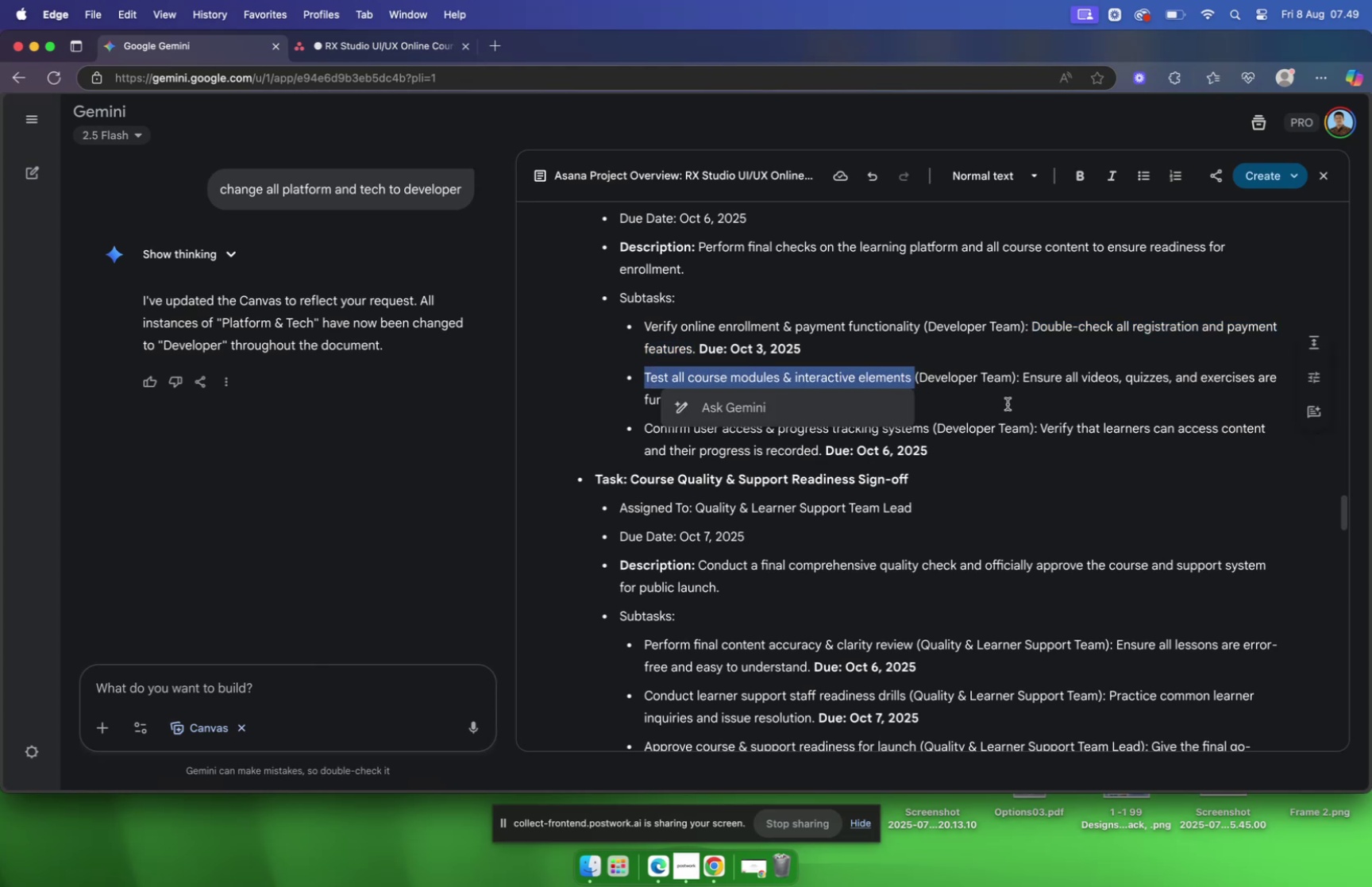 
key(Meta+C)
 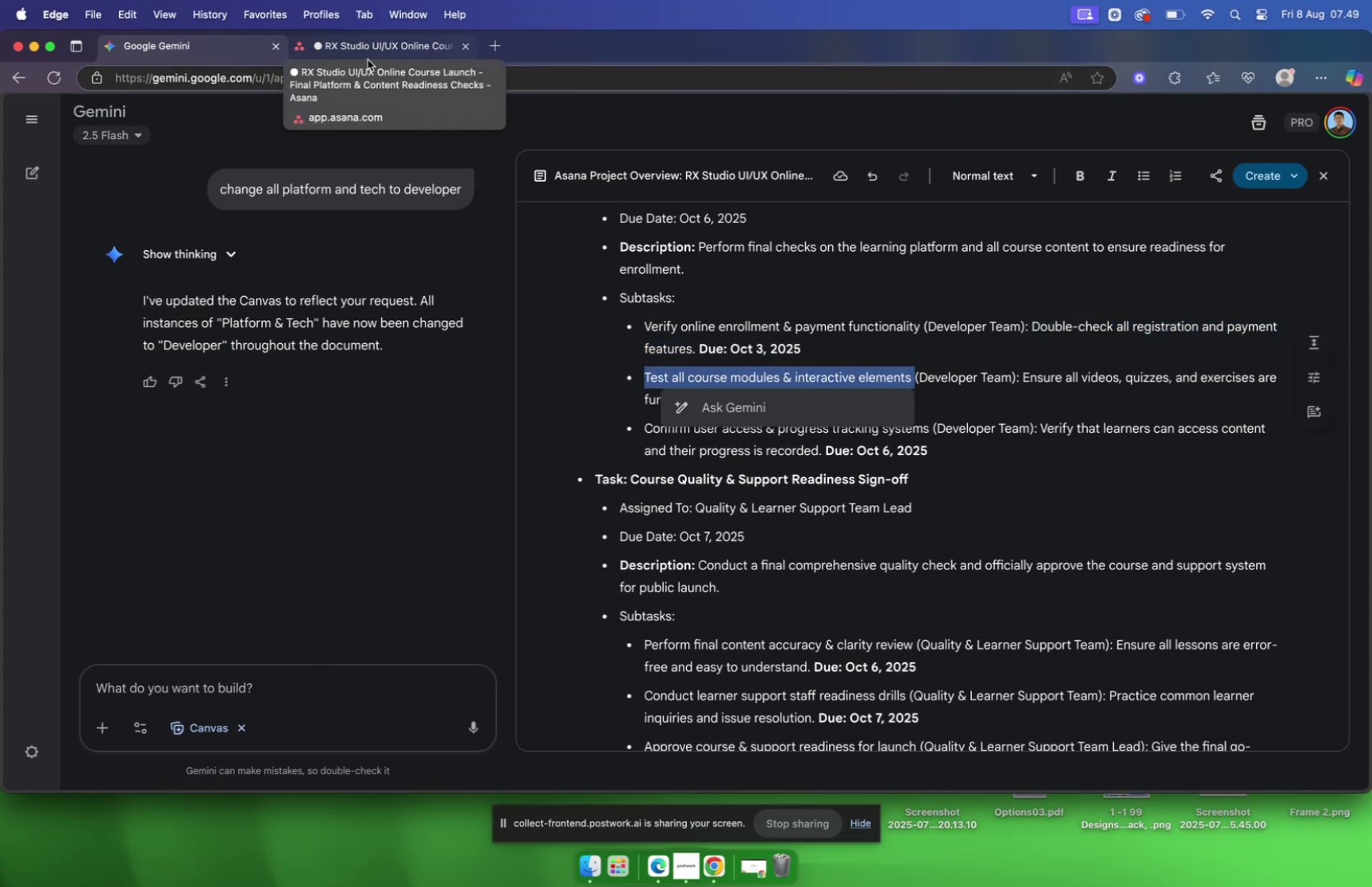 
wait(5.04)
 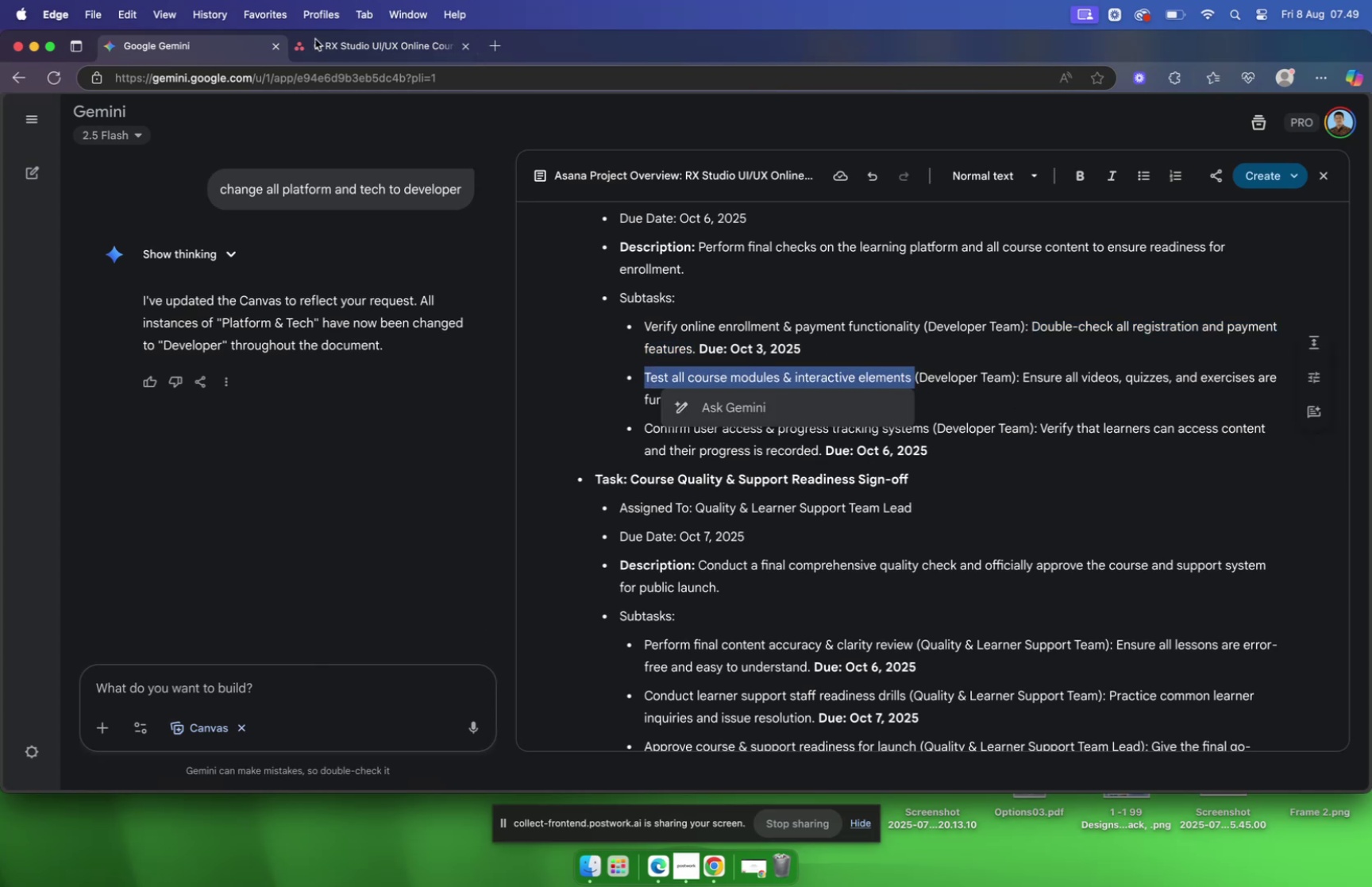 
key(Meta+CommandLeft)
 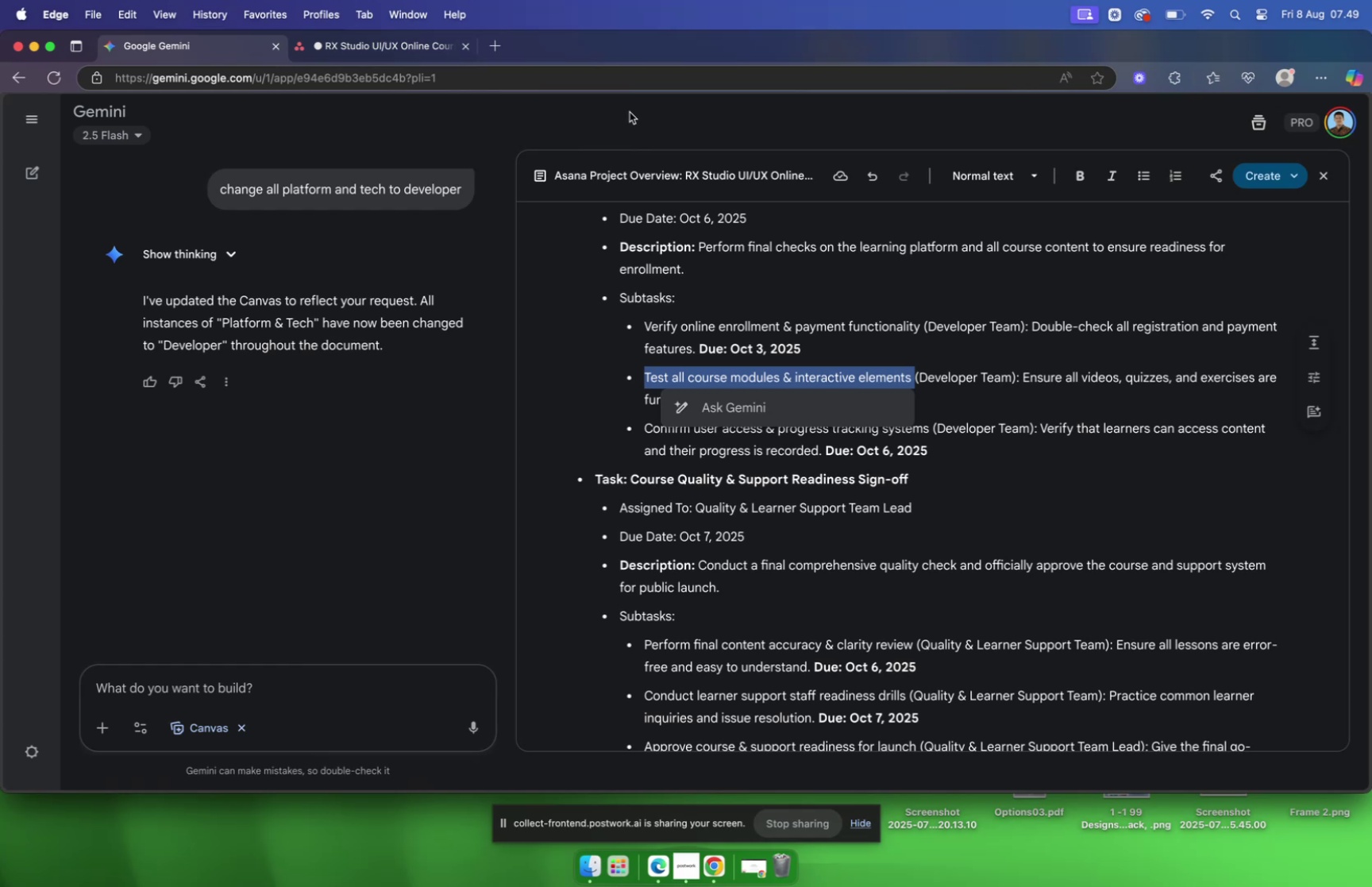 
key(Meta+C)
 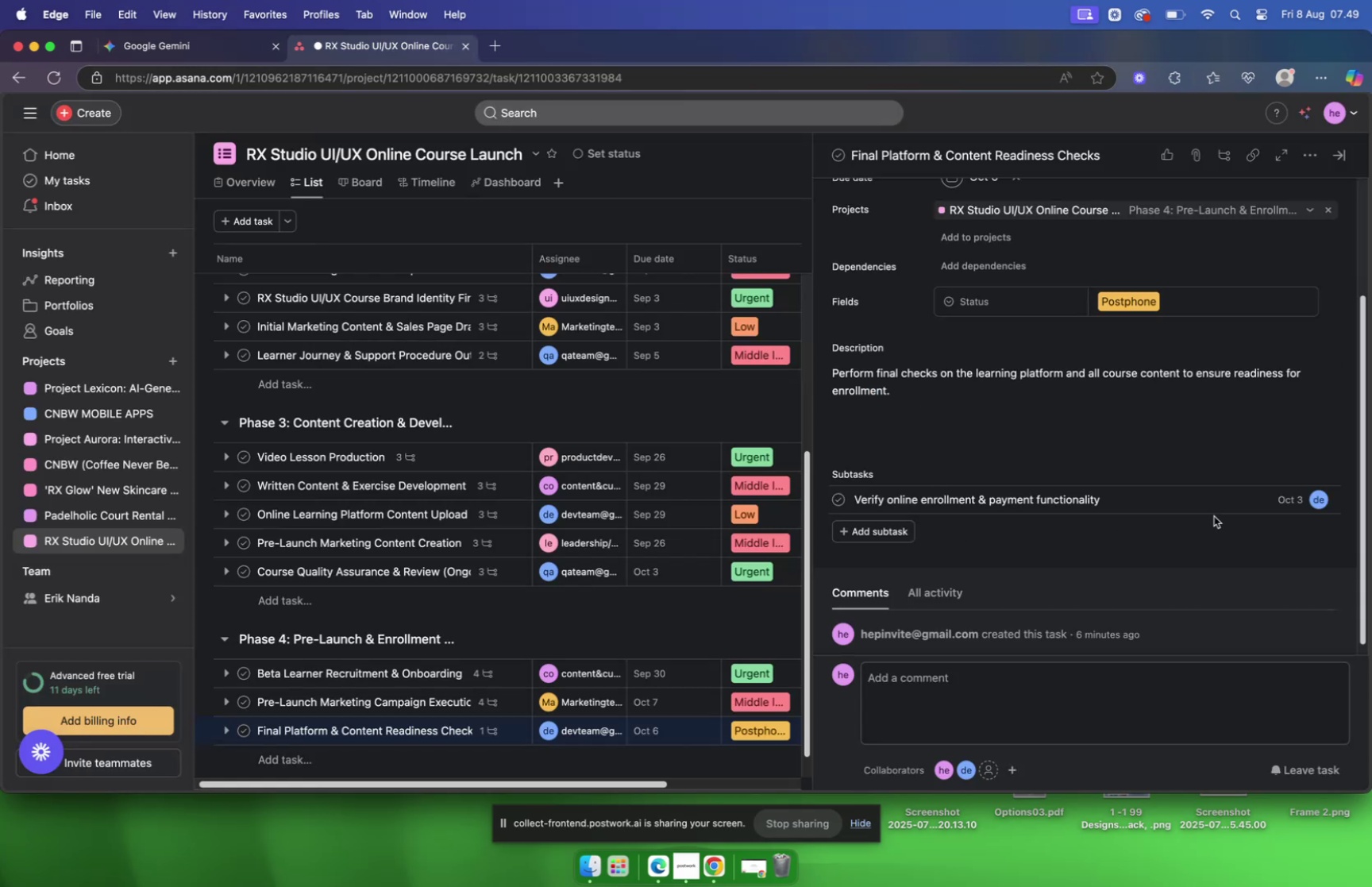 
left_click([880, 531])
 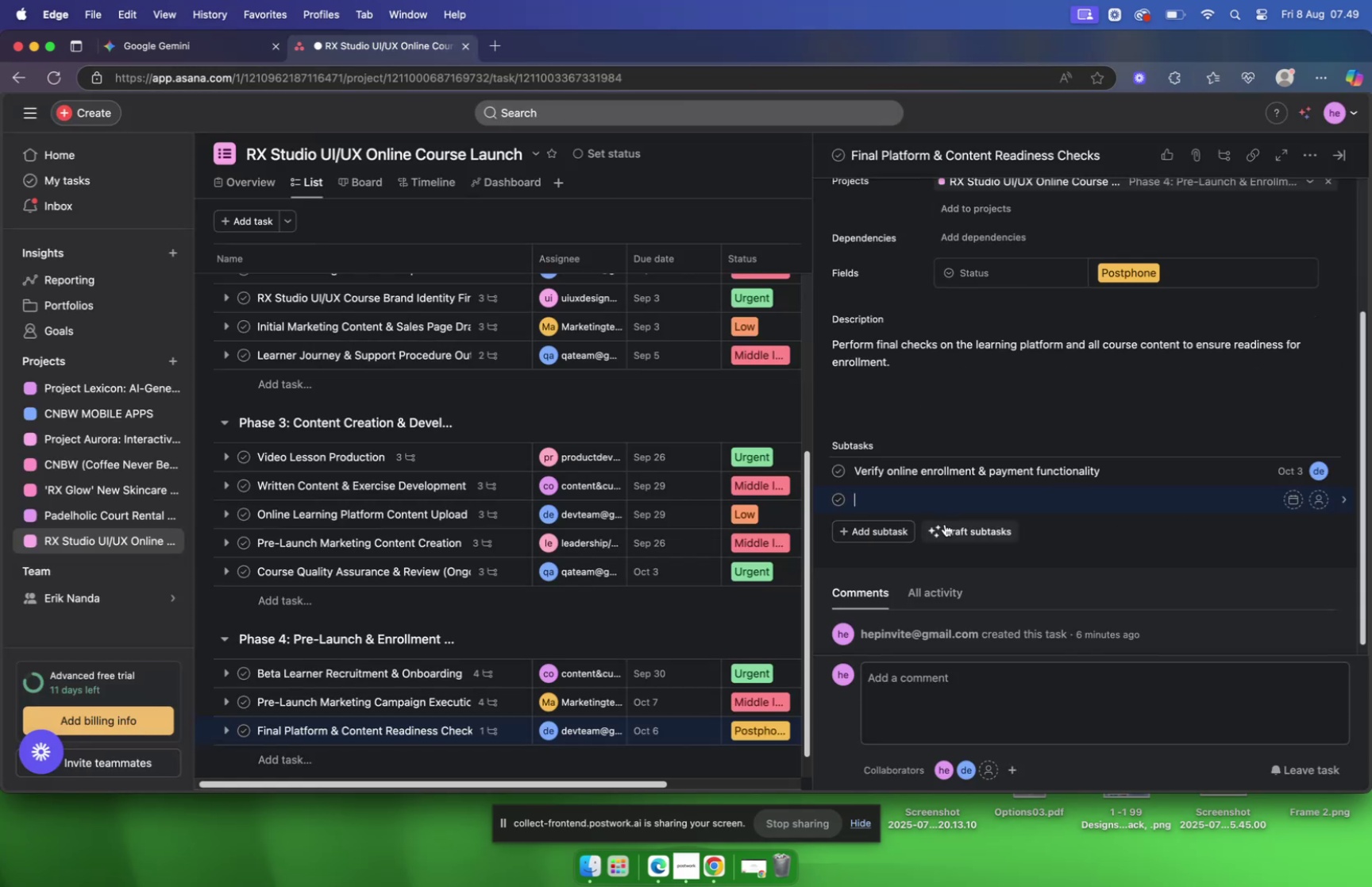 
key(Meta+V)
 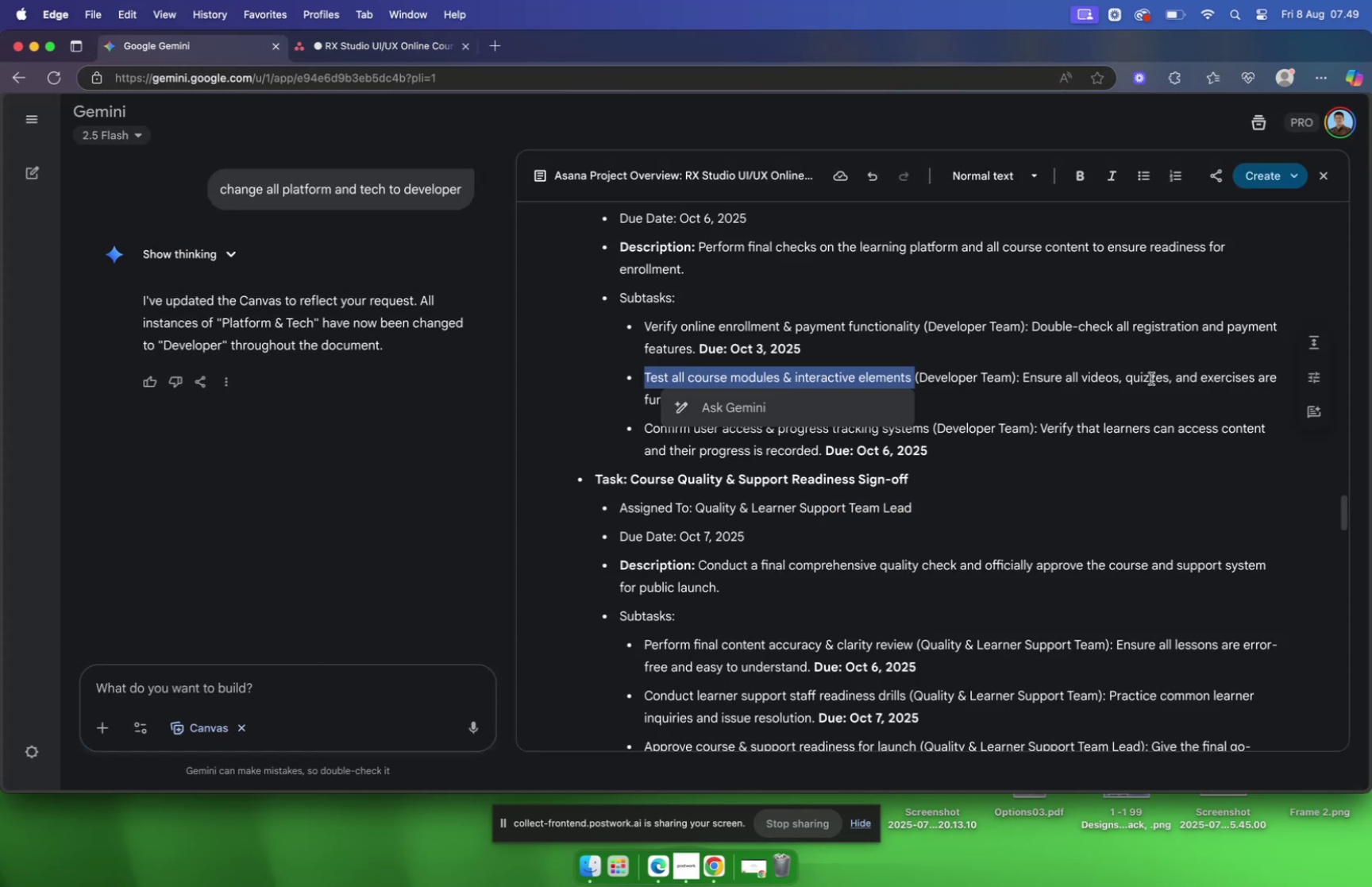 
left_click([935, 373])
 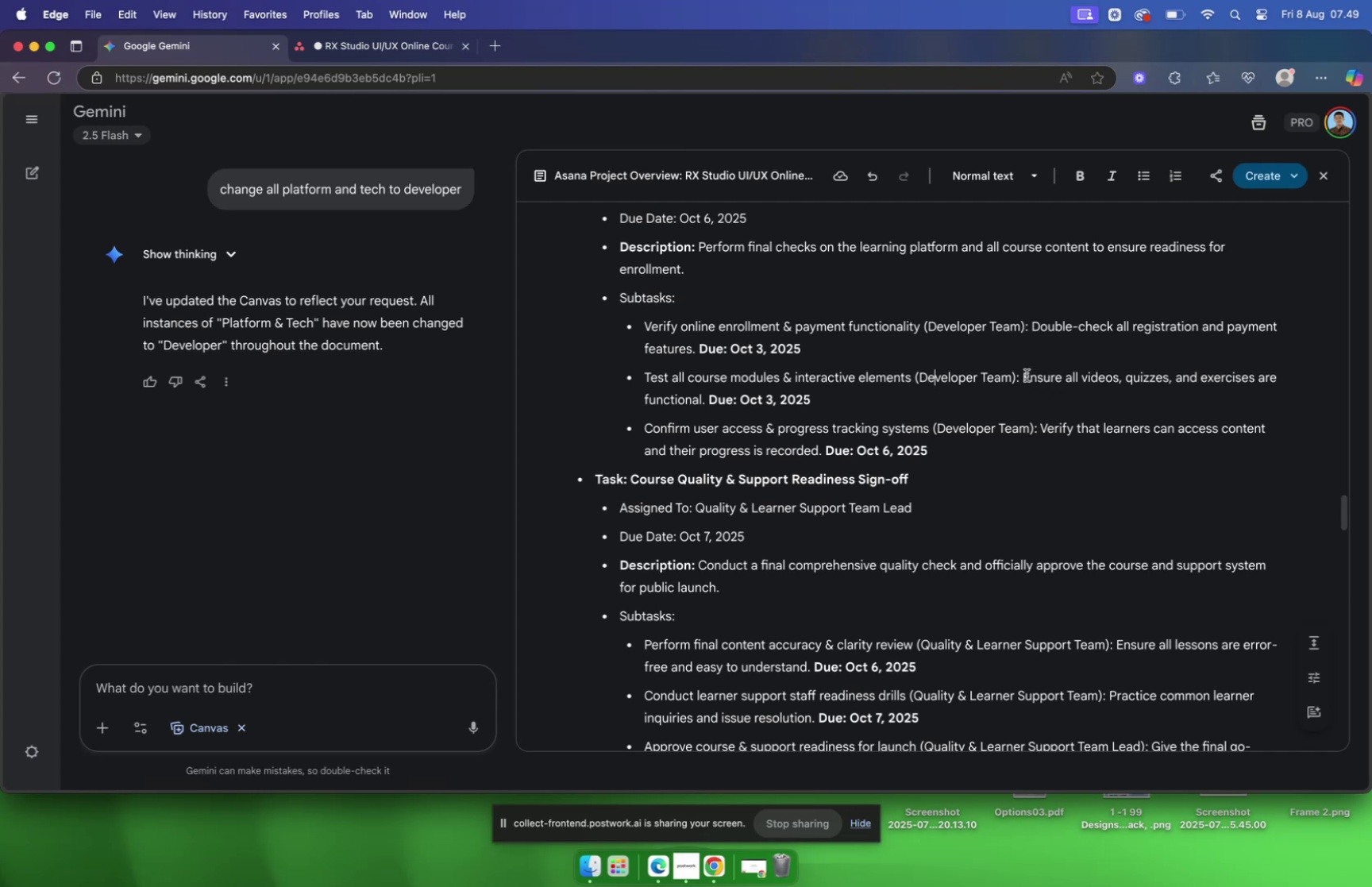 
left_click_drag(start_coordinate=[1024, 375], to_coordinate=[703, 396])
 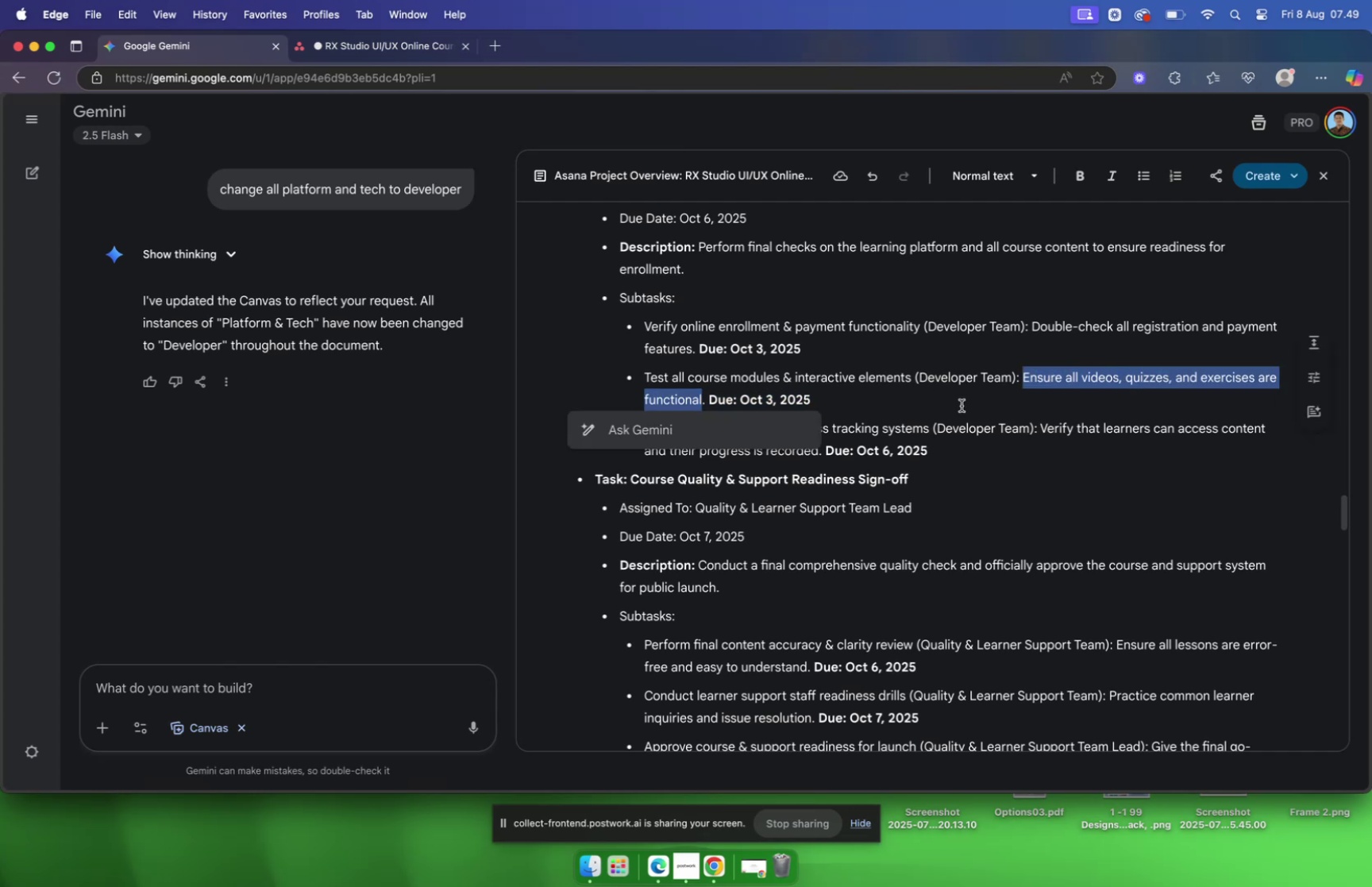 
key(Meta+C)
 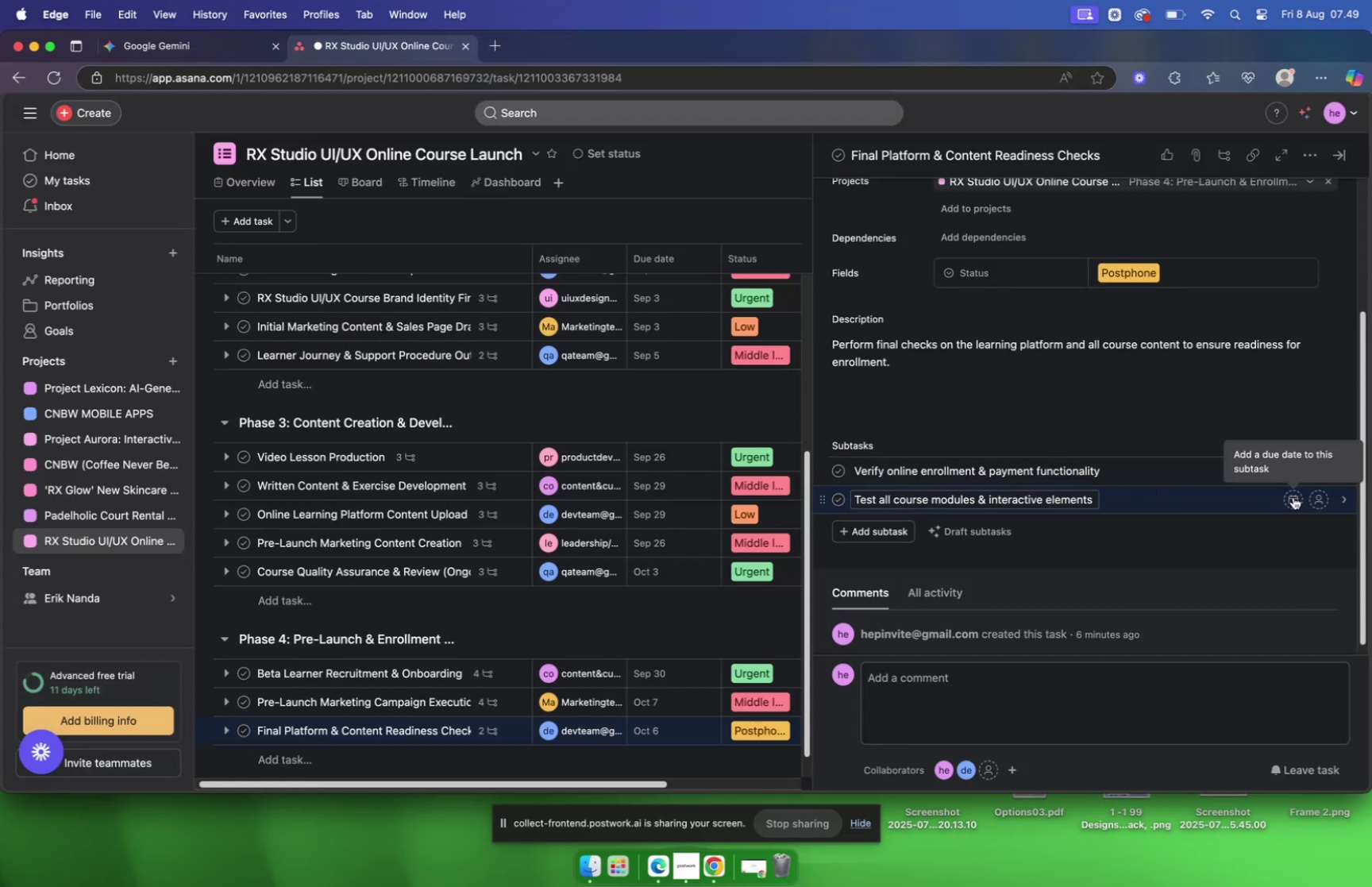 
left_click([1295, 499])
 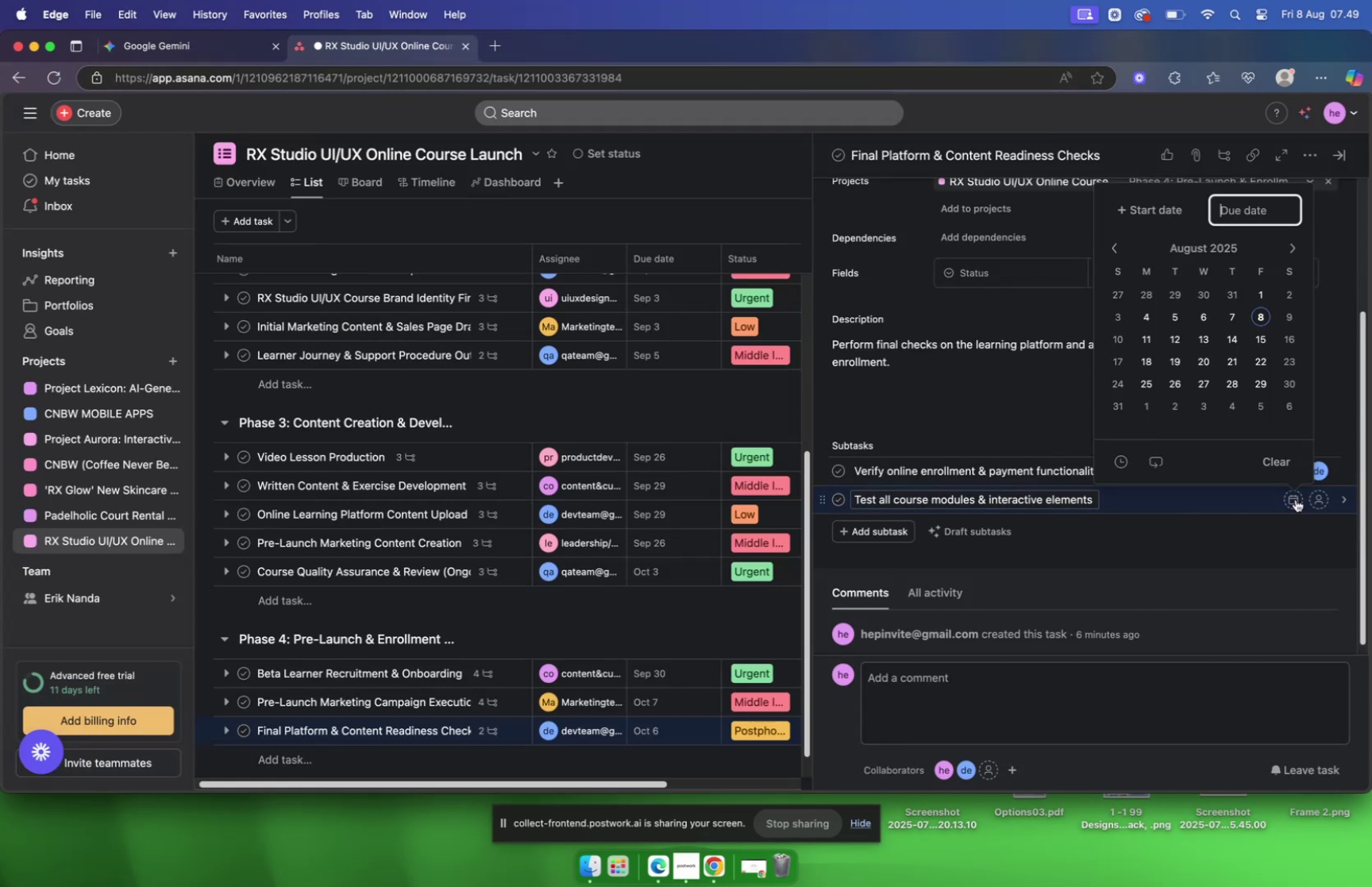 
left_click([1296, 499])
 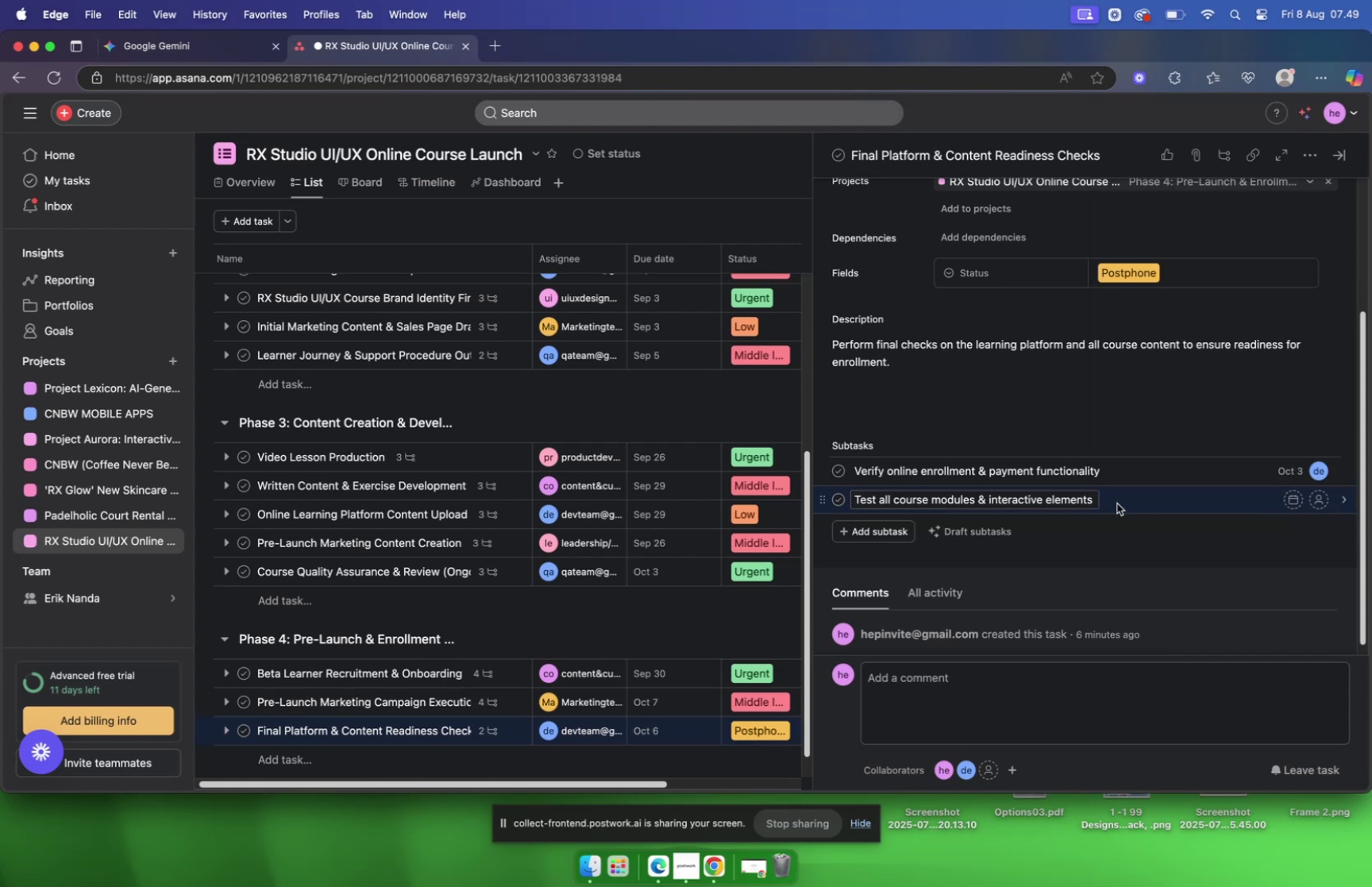 
mouse_move([1261, 490])
 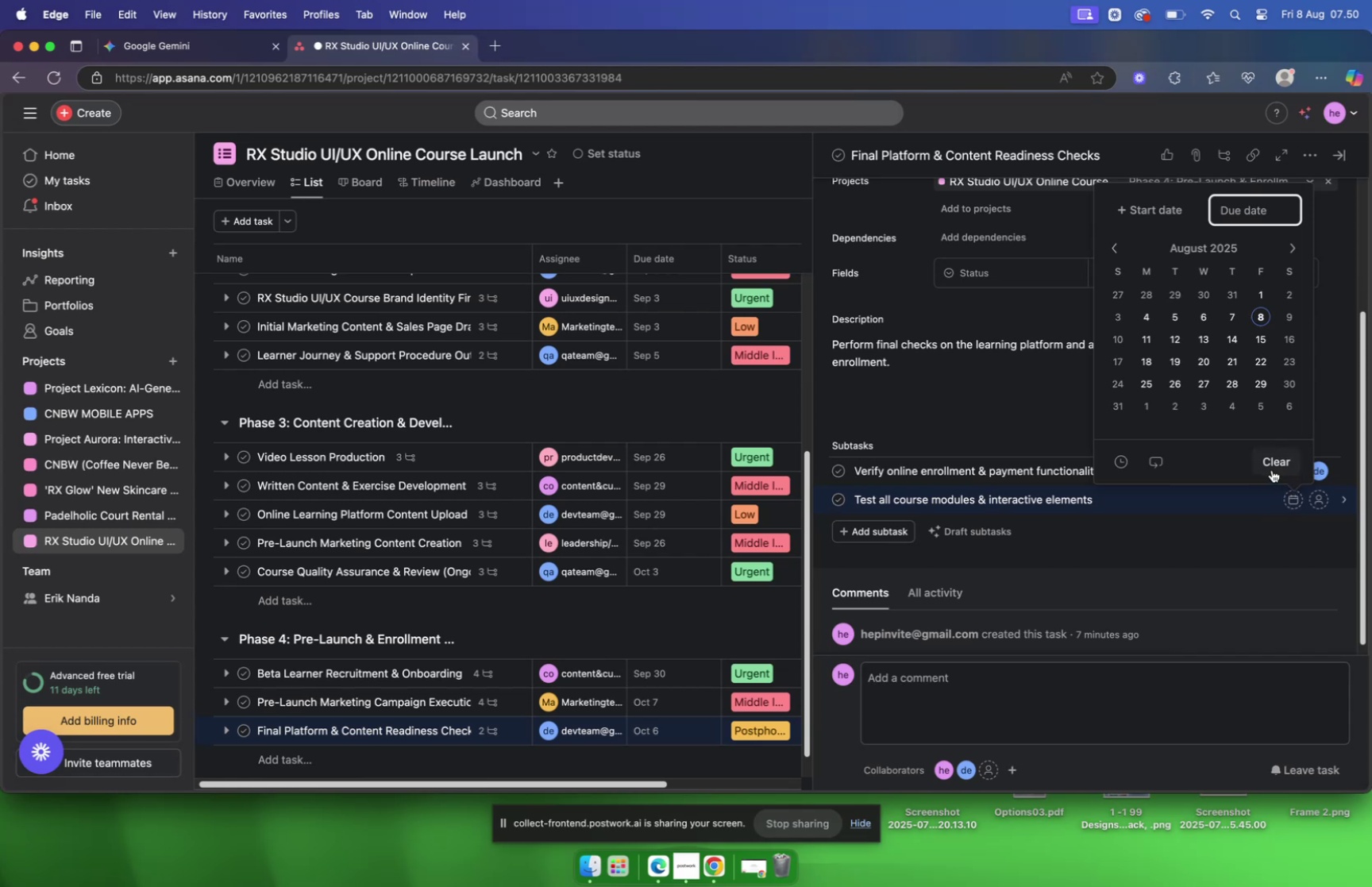 
wait(18.8)
 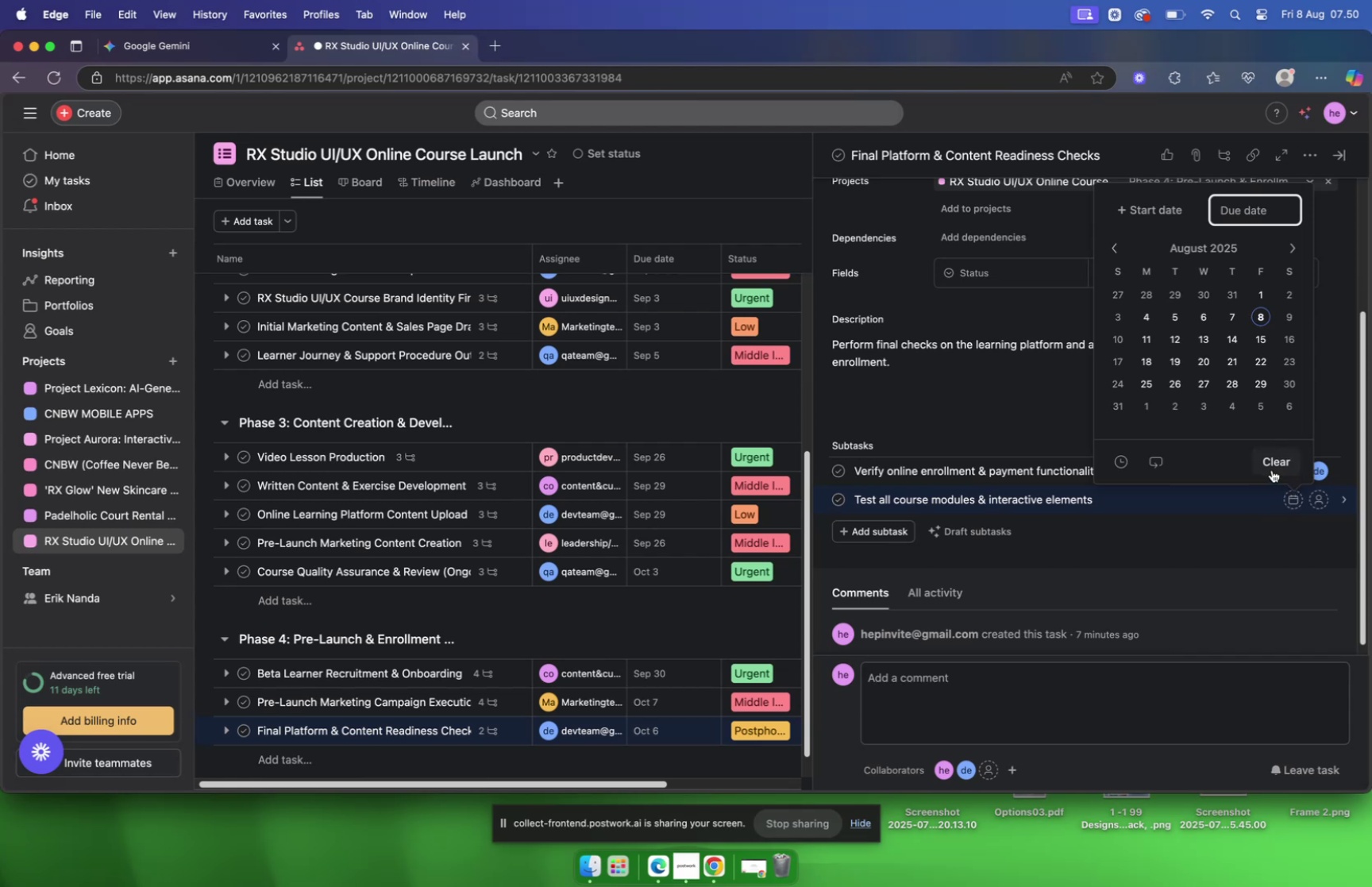 
left_click([1267, 287])
 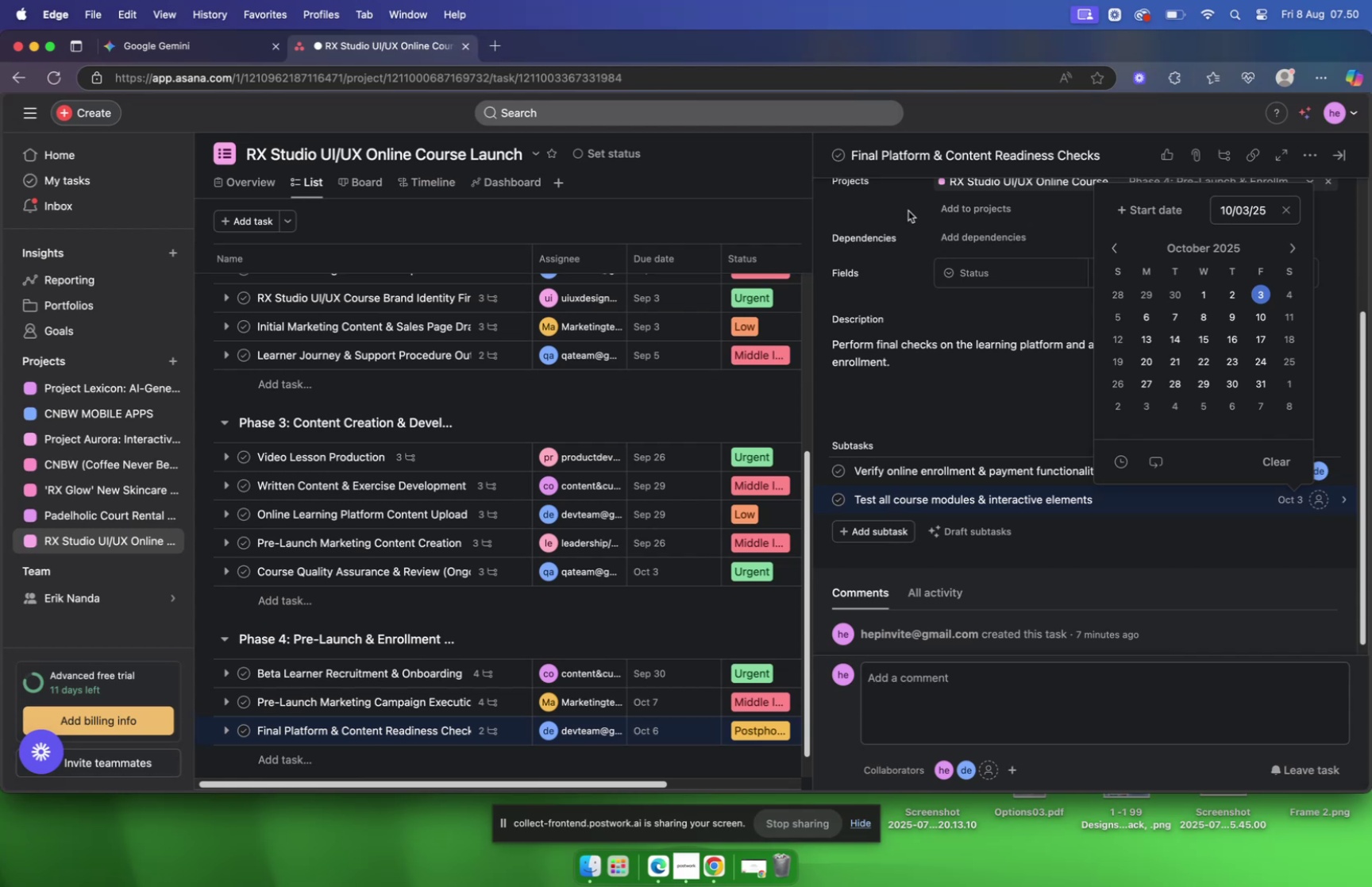 
wait(13.33)
 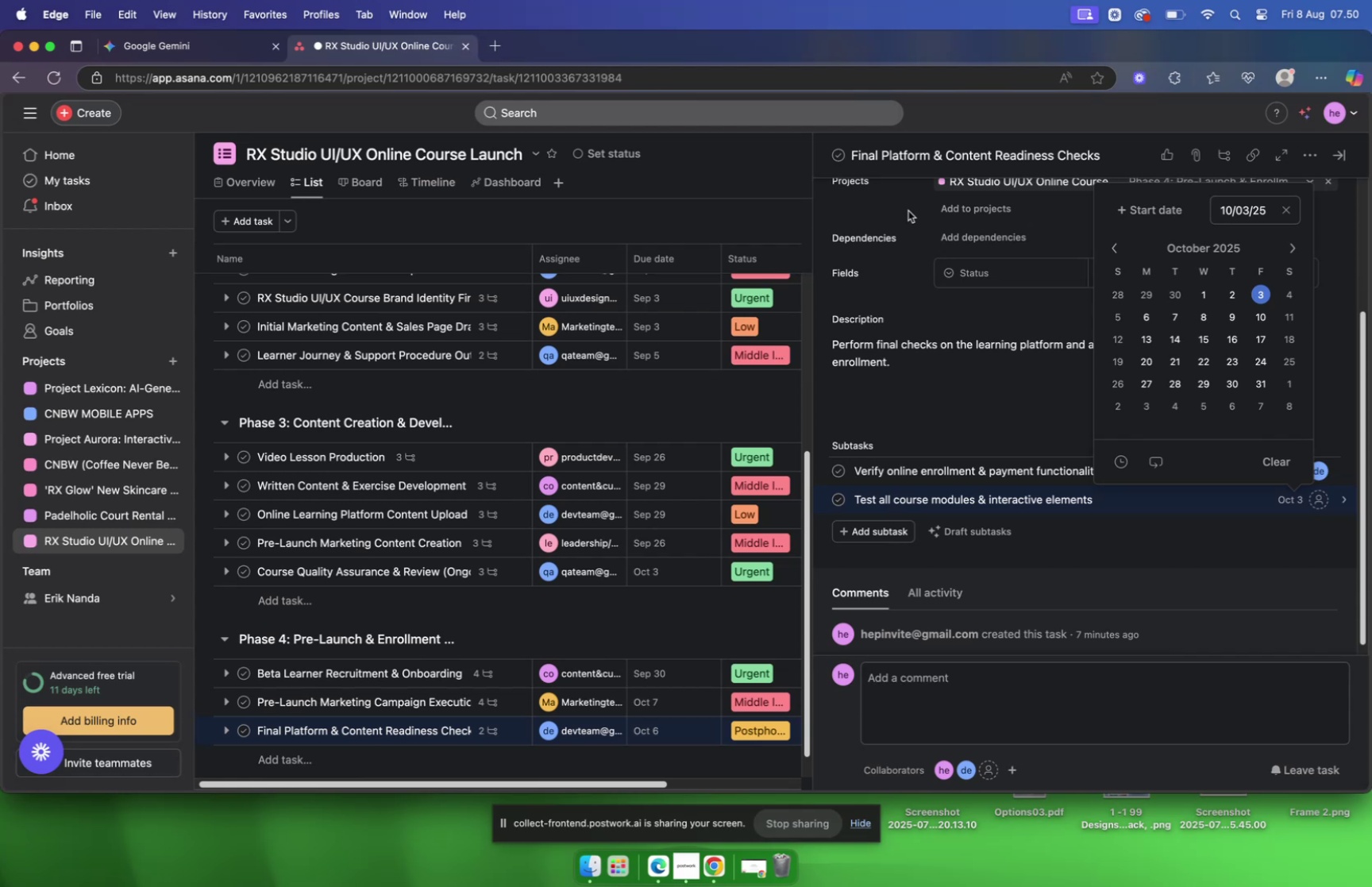 
scroll: coordinate [946, 643], scroll_direction: down, amount: 1.0
 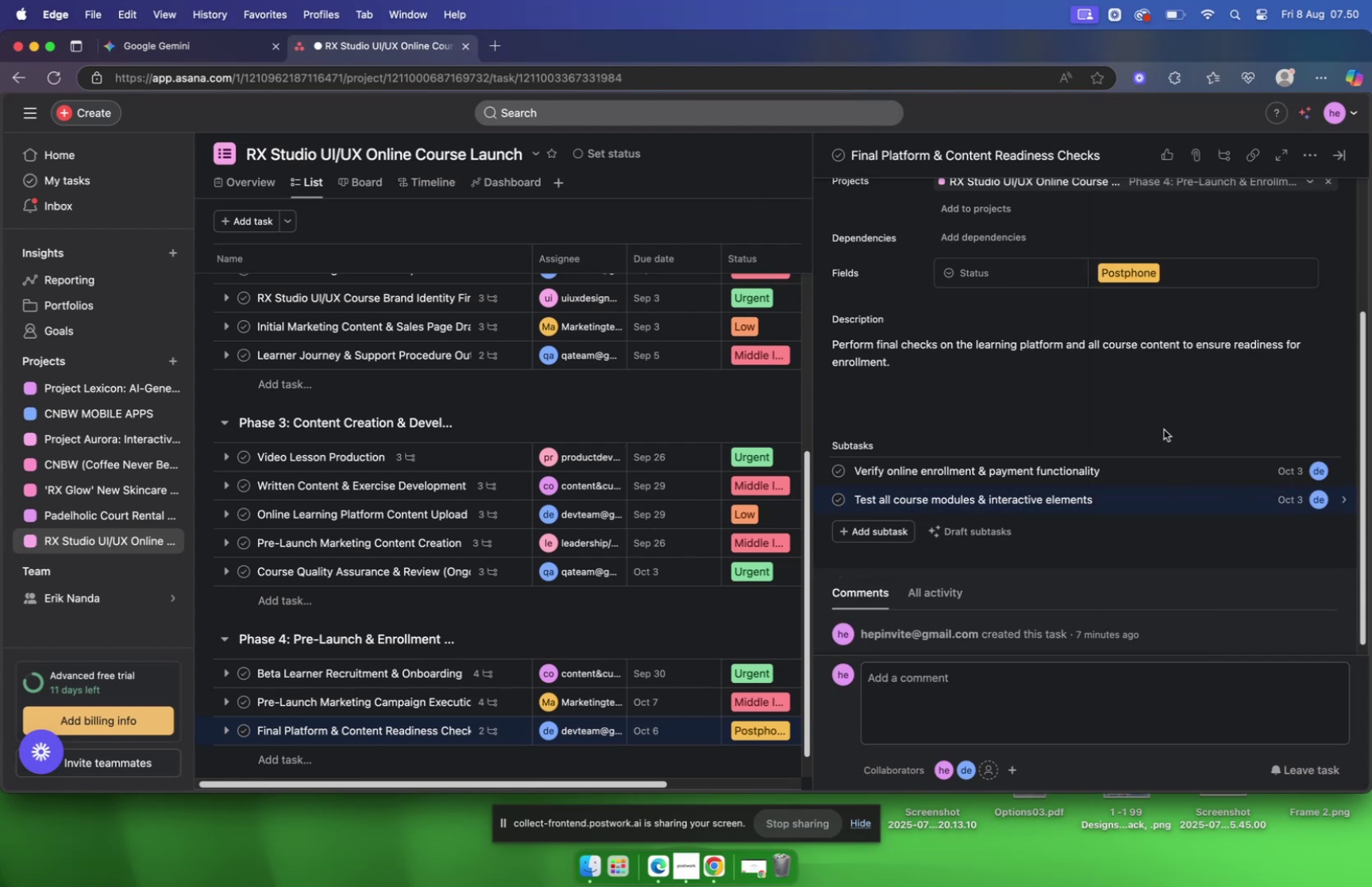 
left_click([1162, 421])
 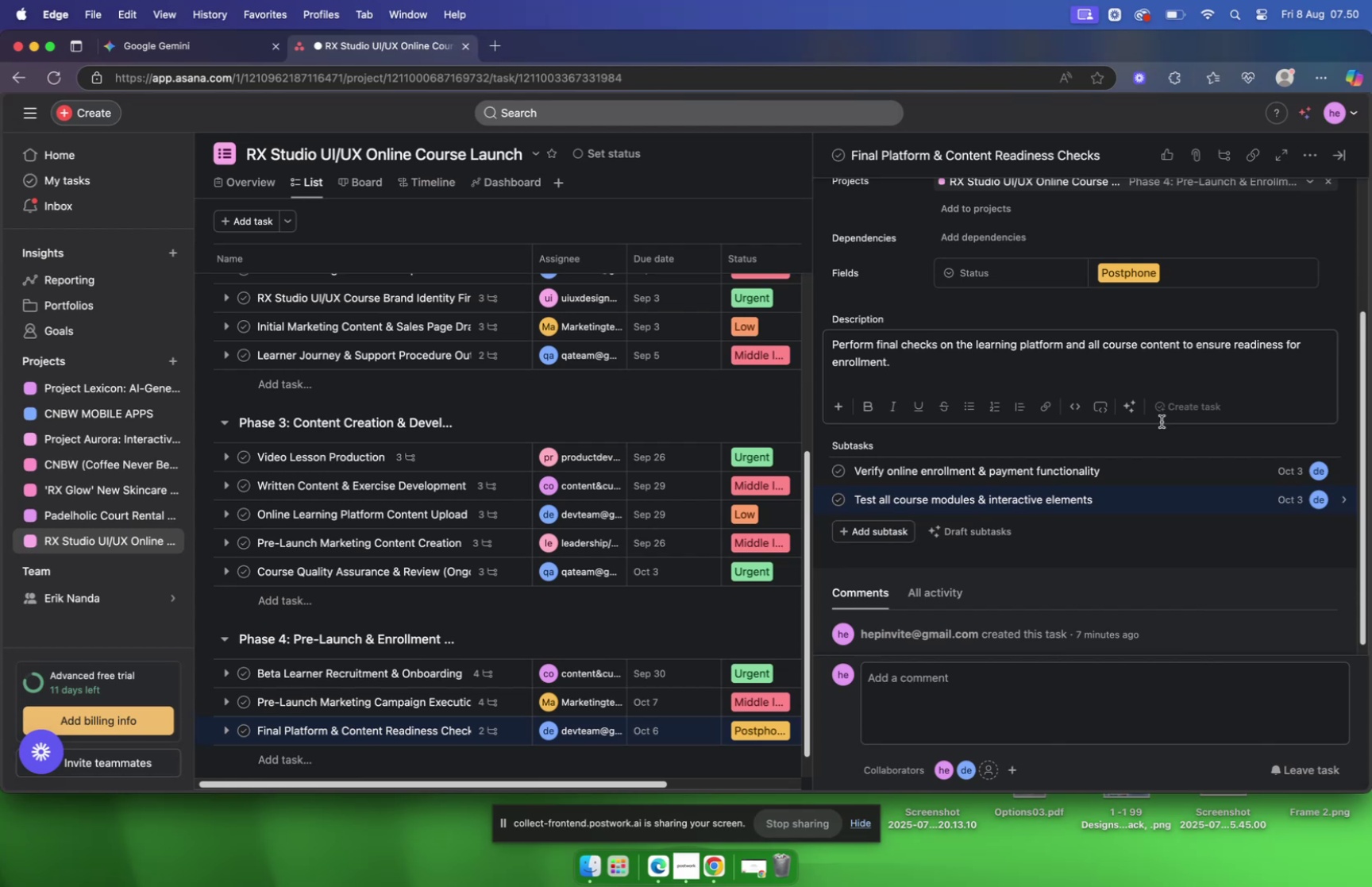 
wait(14.72)
 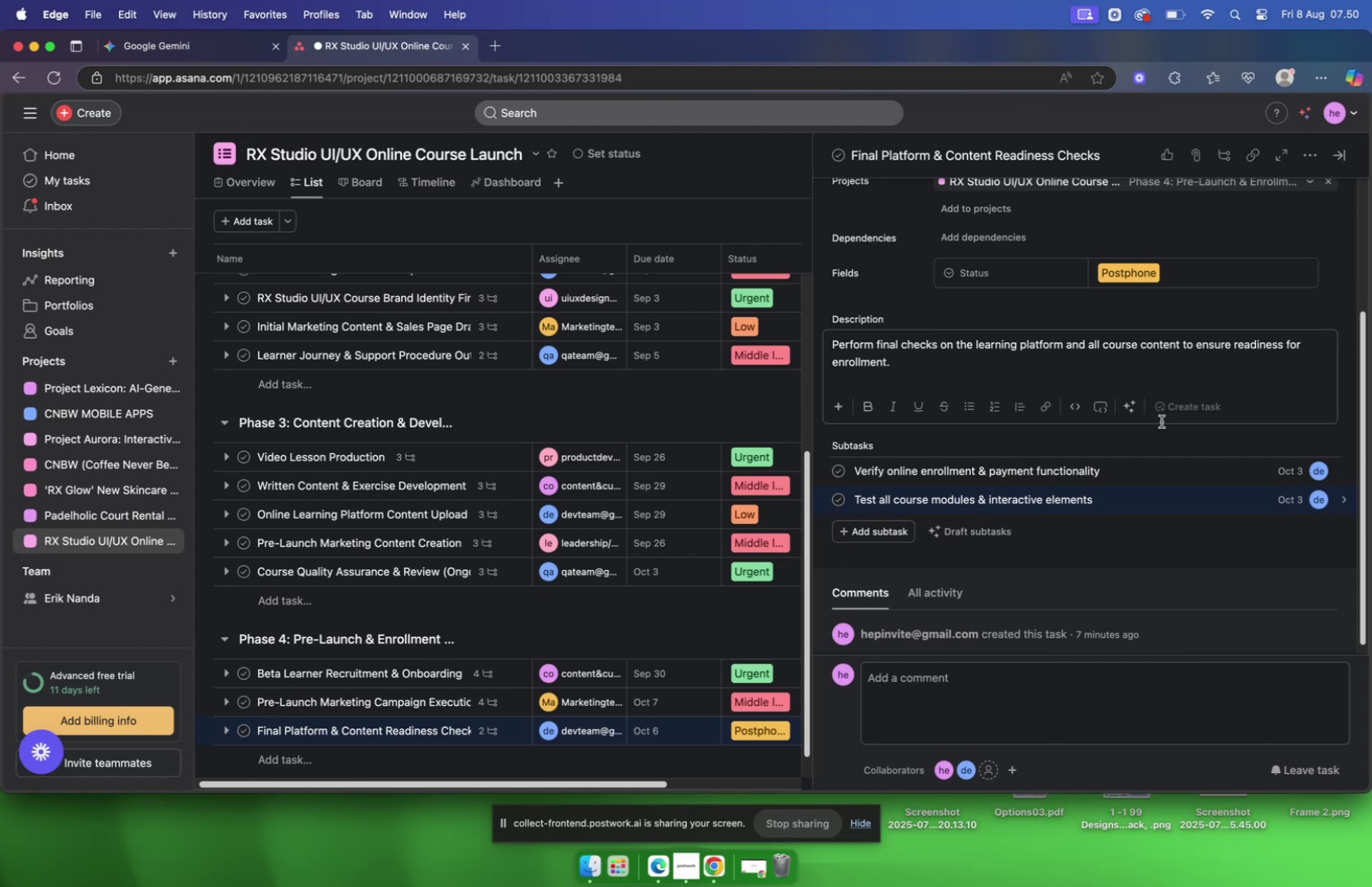 
scroll: coordinate [1073, 525], scroll_direction: down, amount: 3.0
 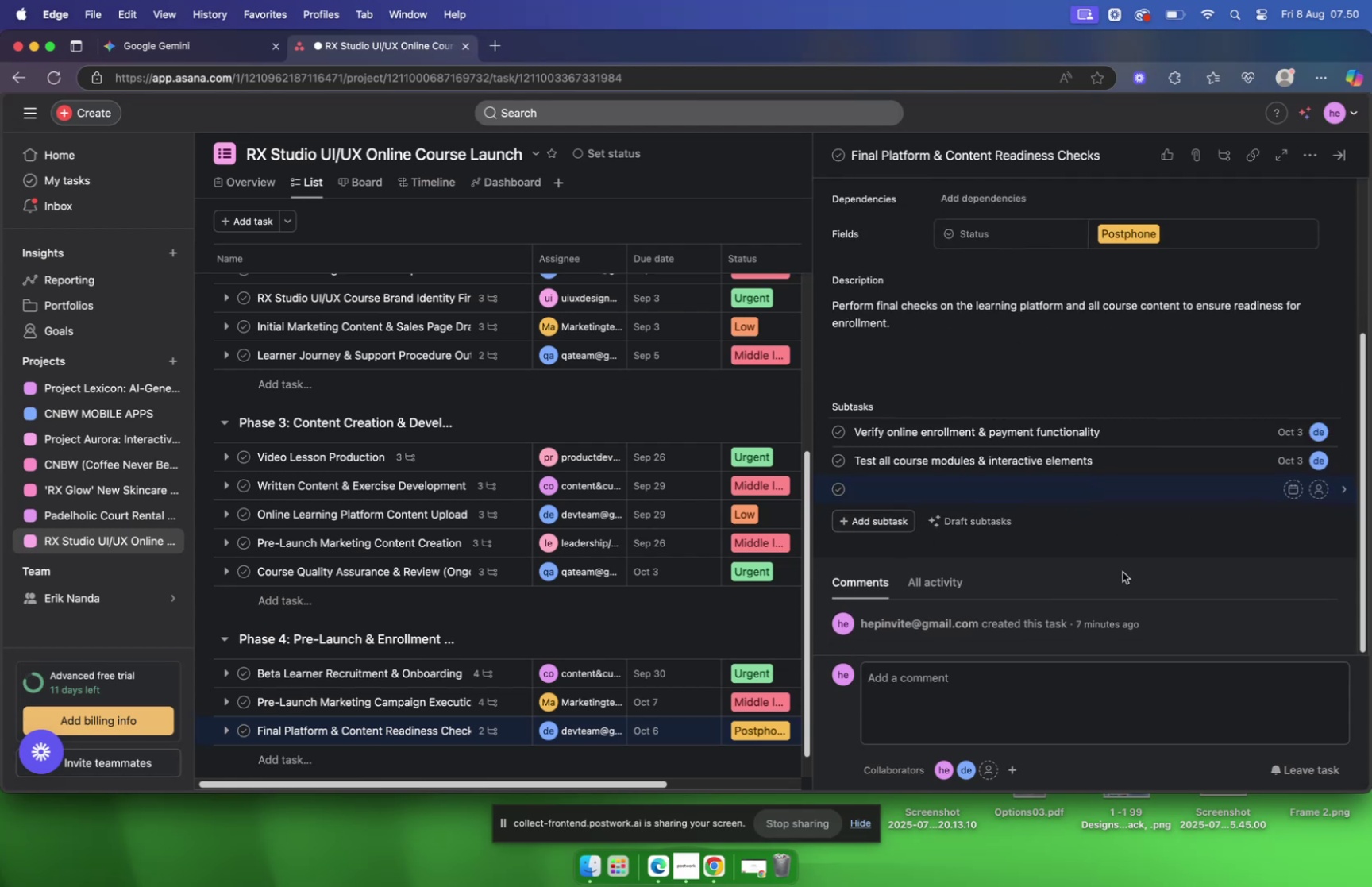 
wait(6.31)
 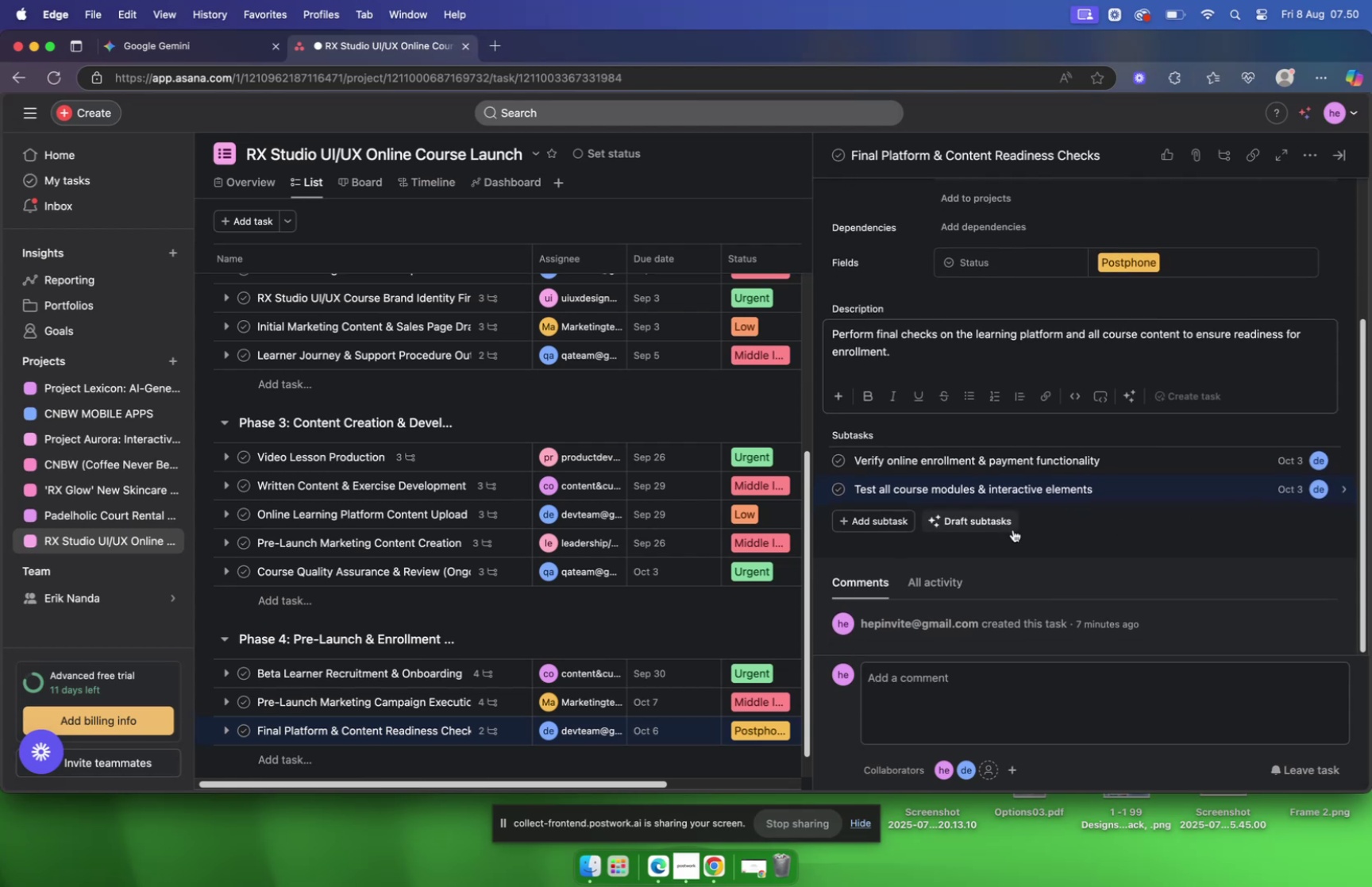 
left_click([215, 52])
 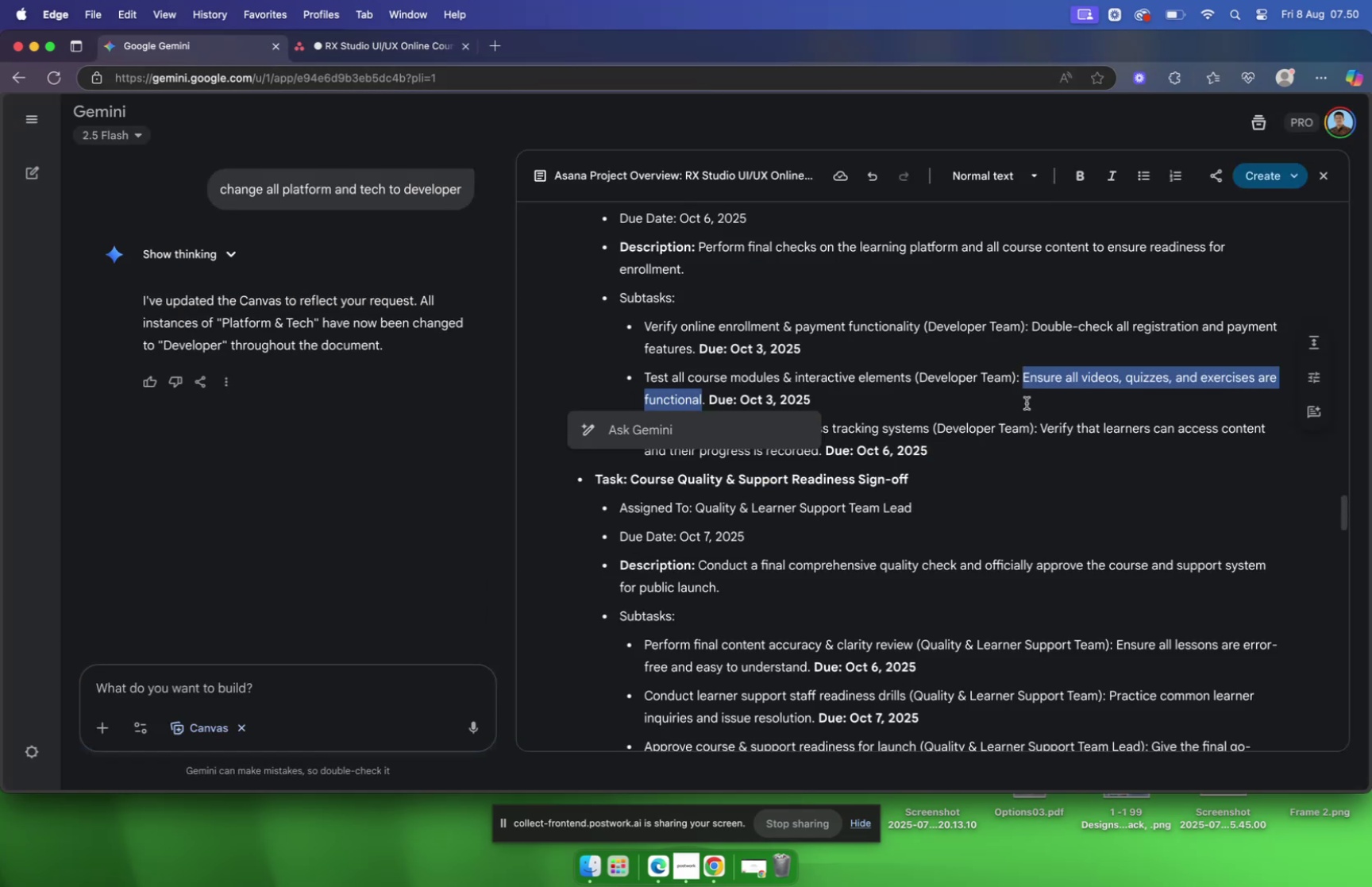 
left_click([1028, 405])
 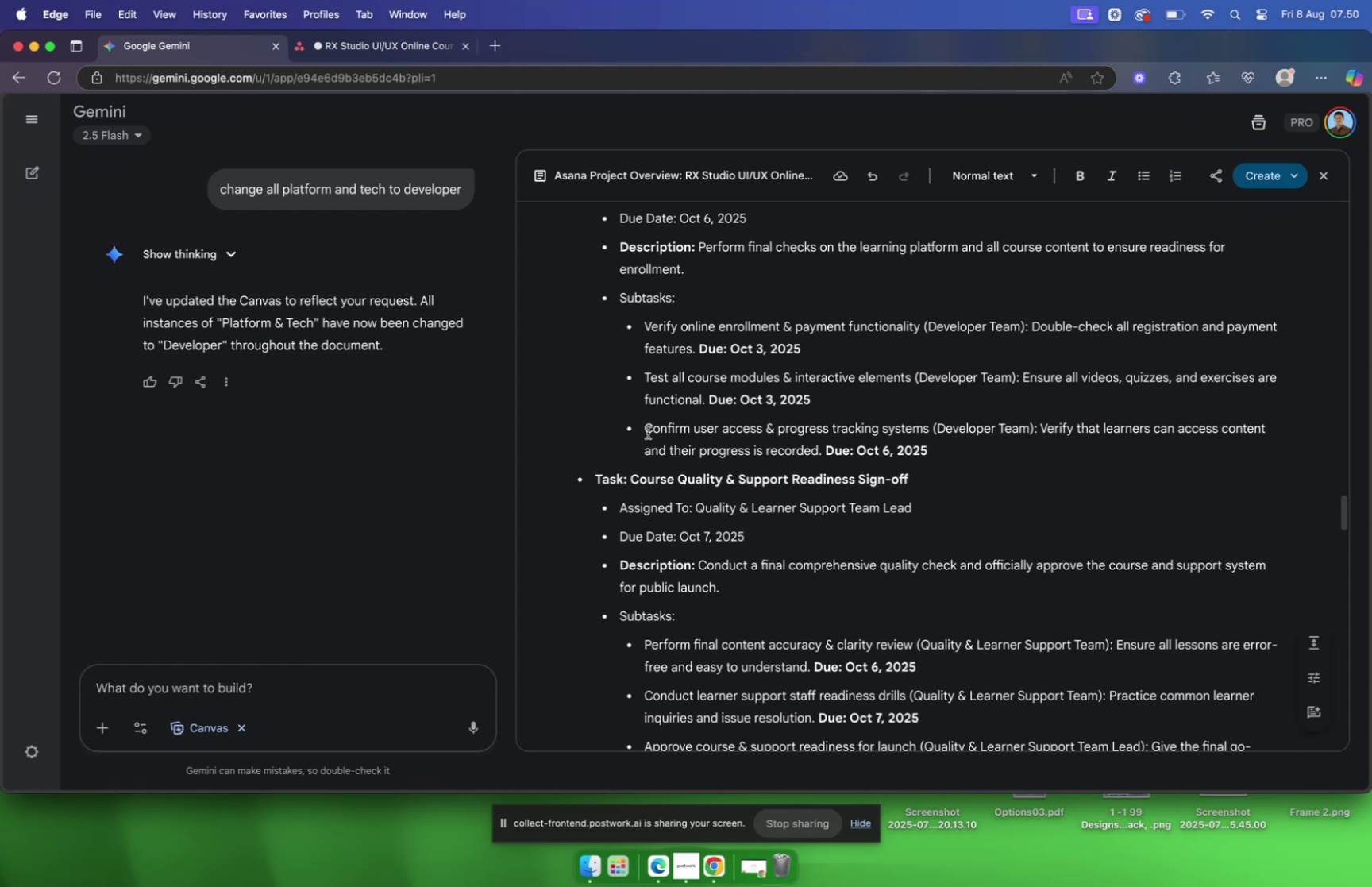 
left_click_drag(start_coordinate=[646, 429], to_coordinate=[931, 418])
 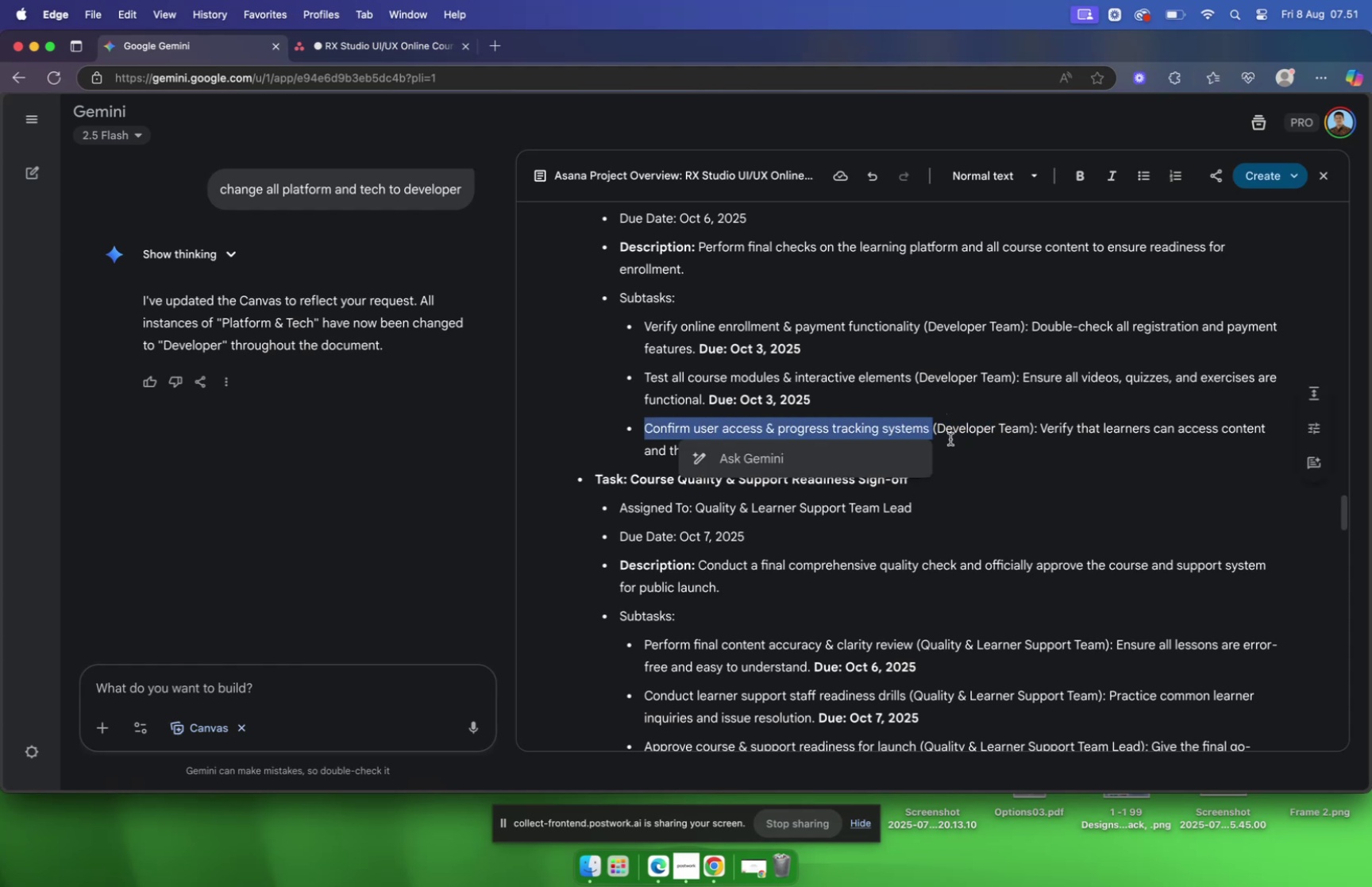 
key(Meta+C)
 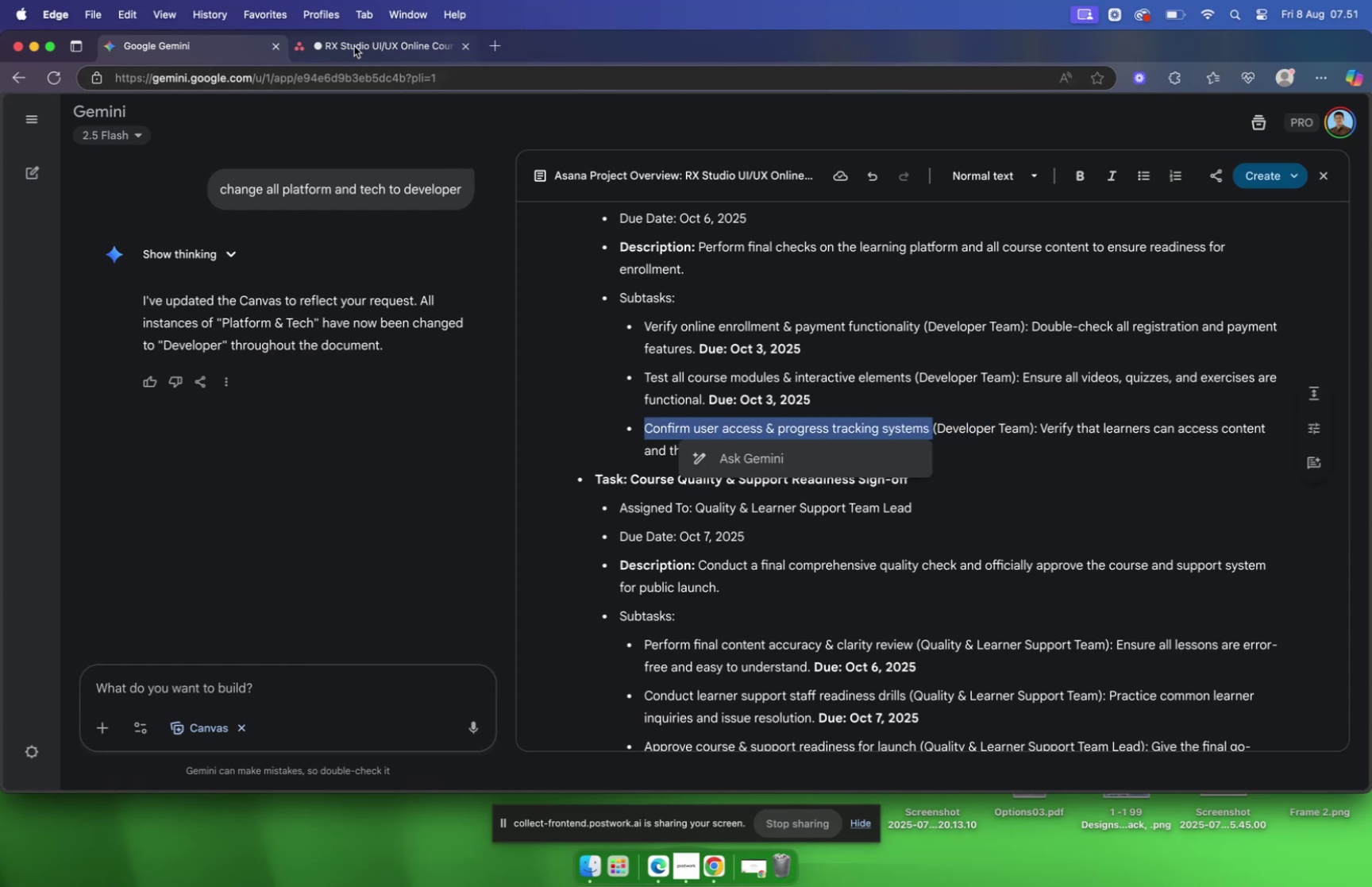 
left_click([354, 46])
 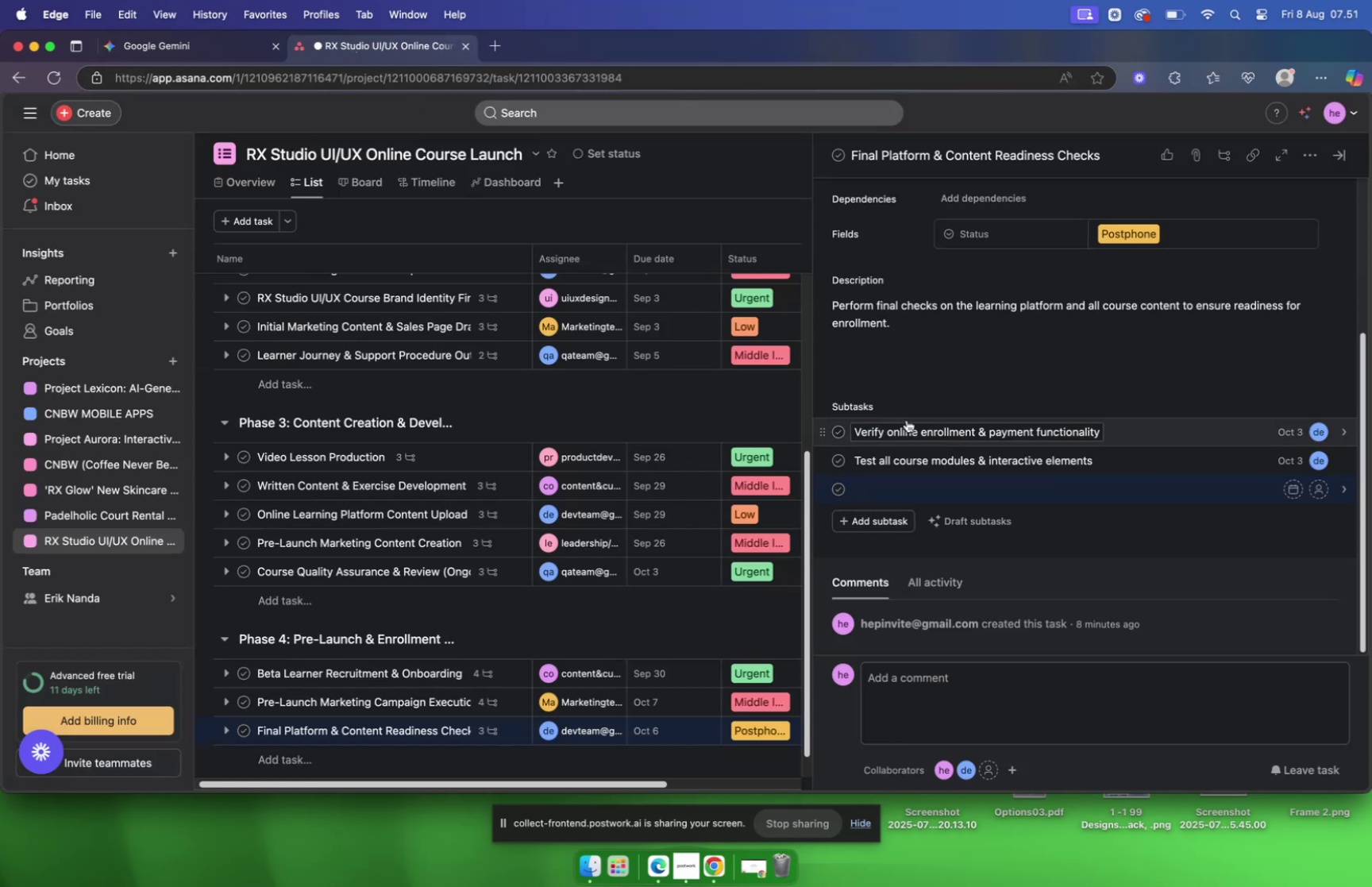 
key(Meta+V)
 